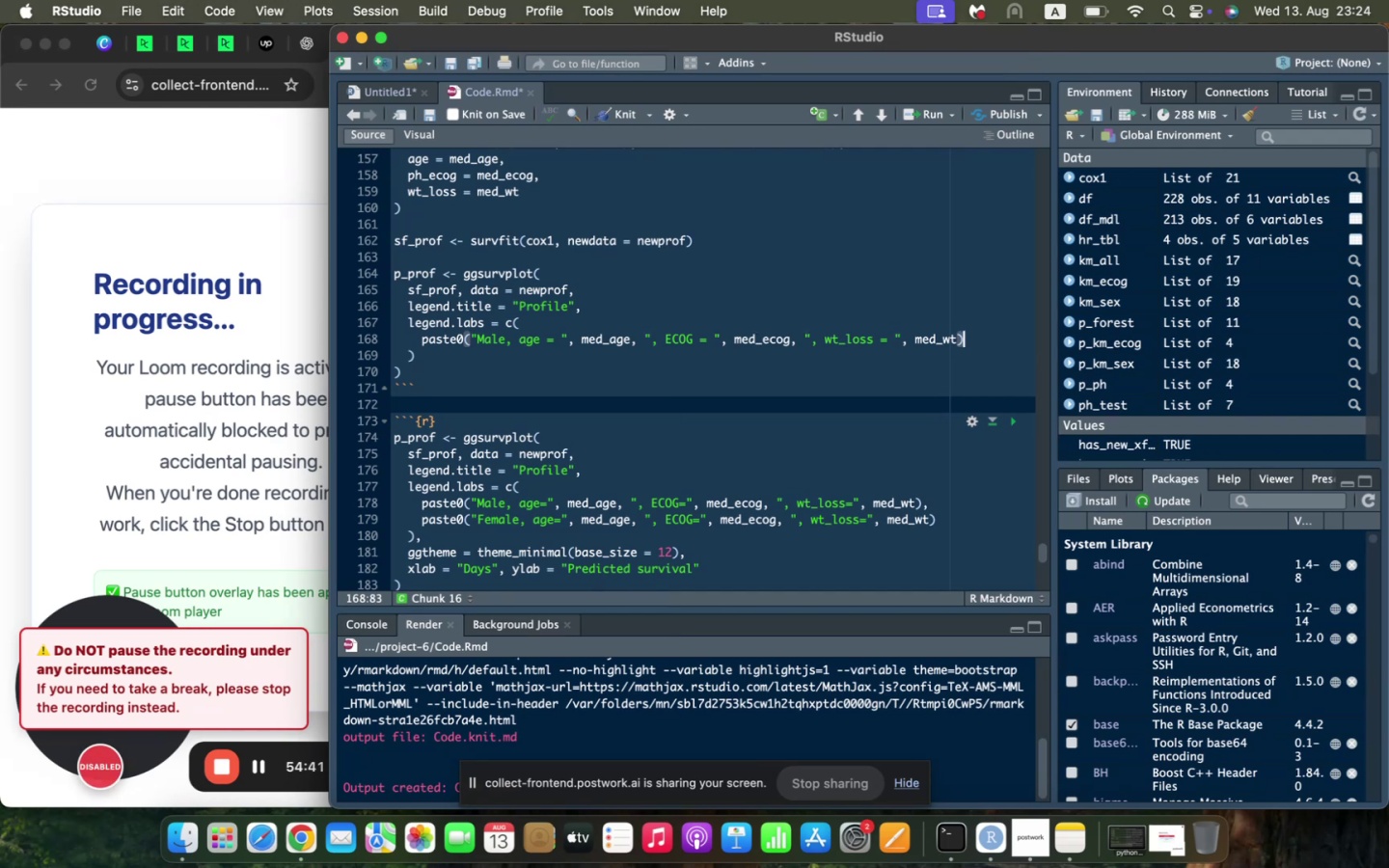 
key(Enter)
 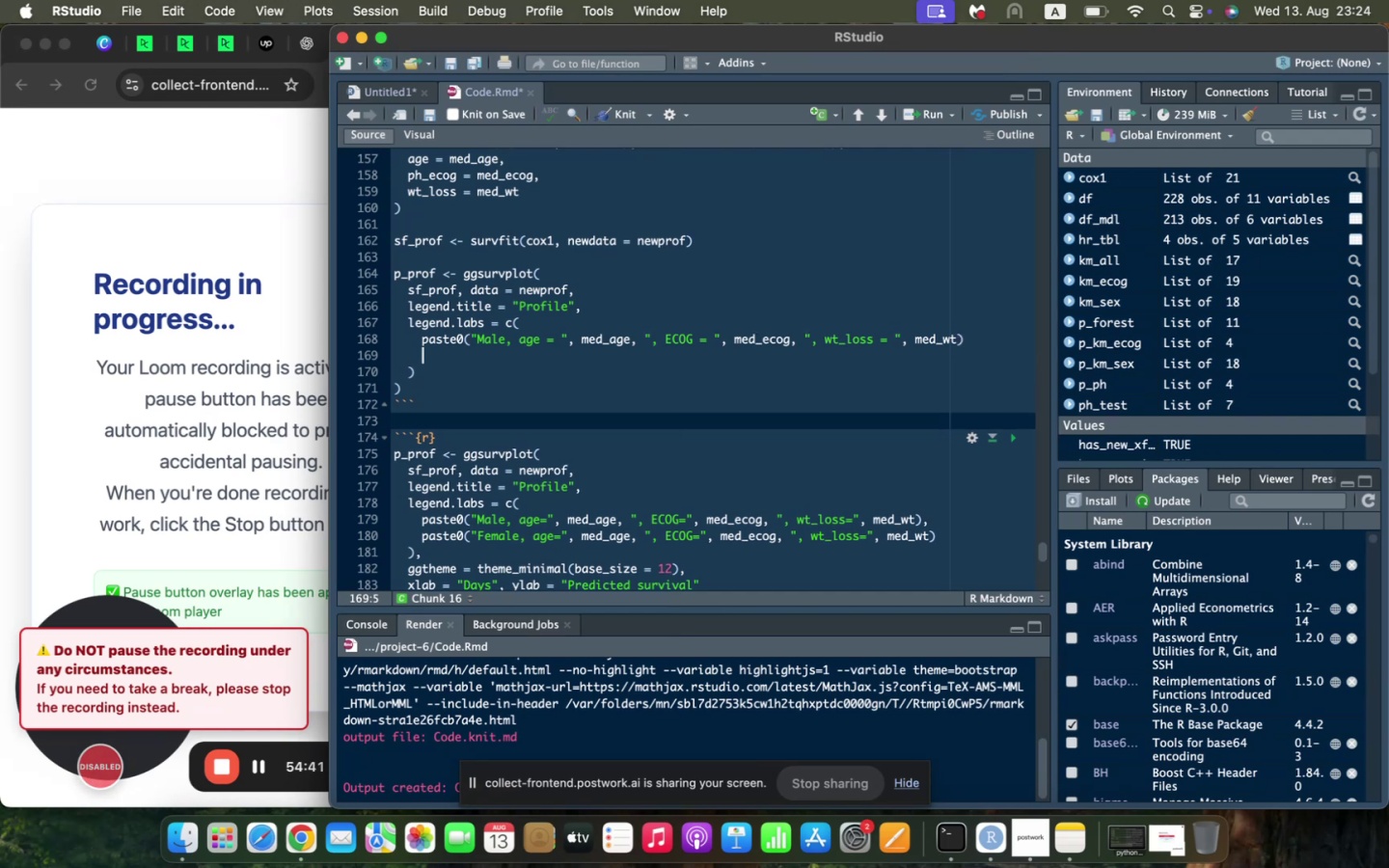 
type(paste0(Fe)
key(Backspace)
key(Backspace)
type("Female, age = ", med_age, ", ECOG = ,)
key(Backspace)
 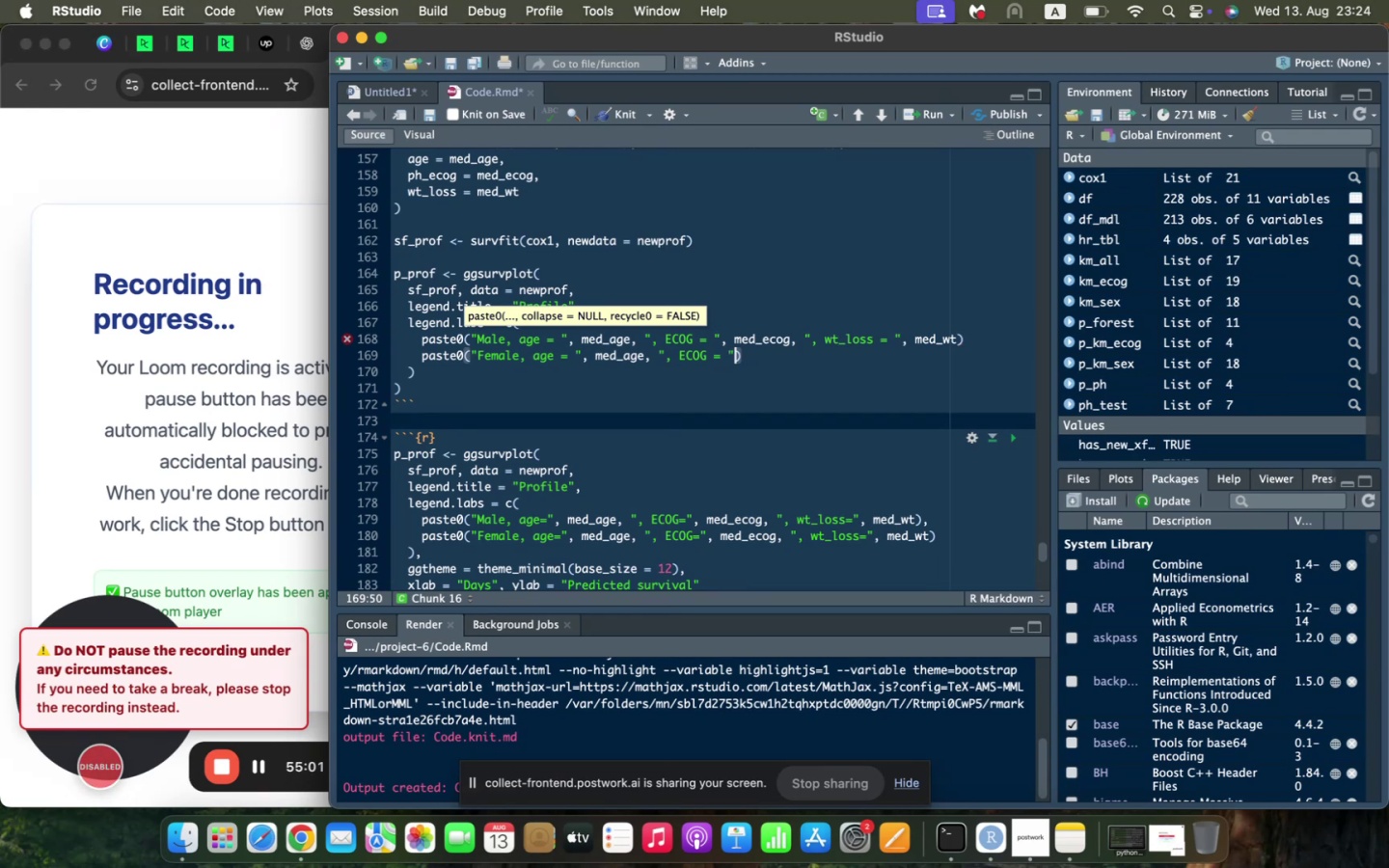 
 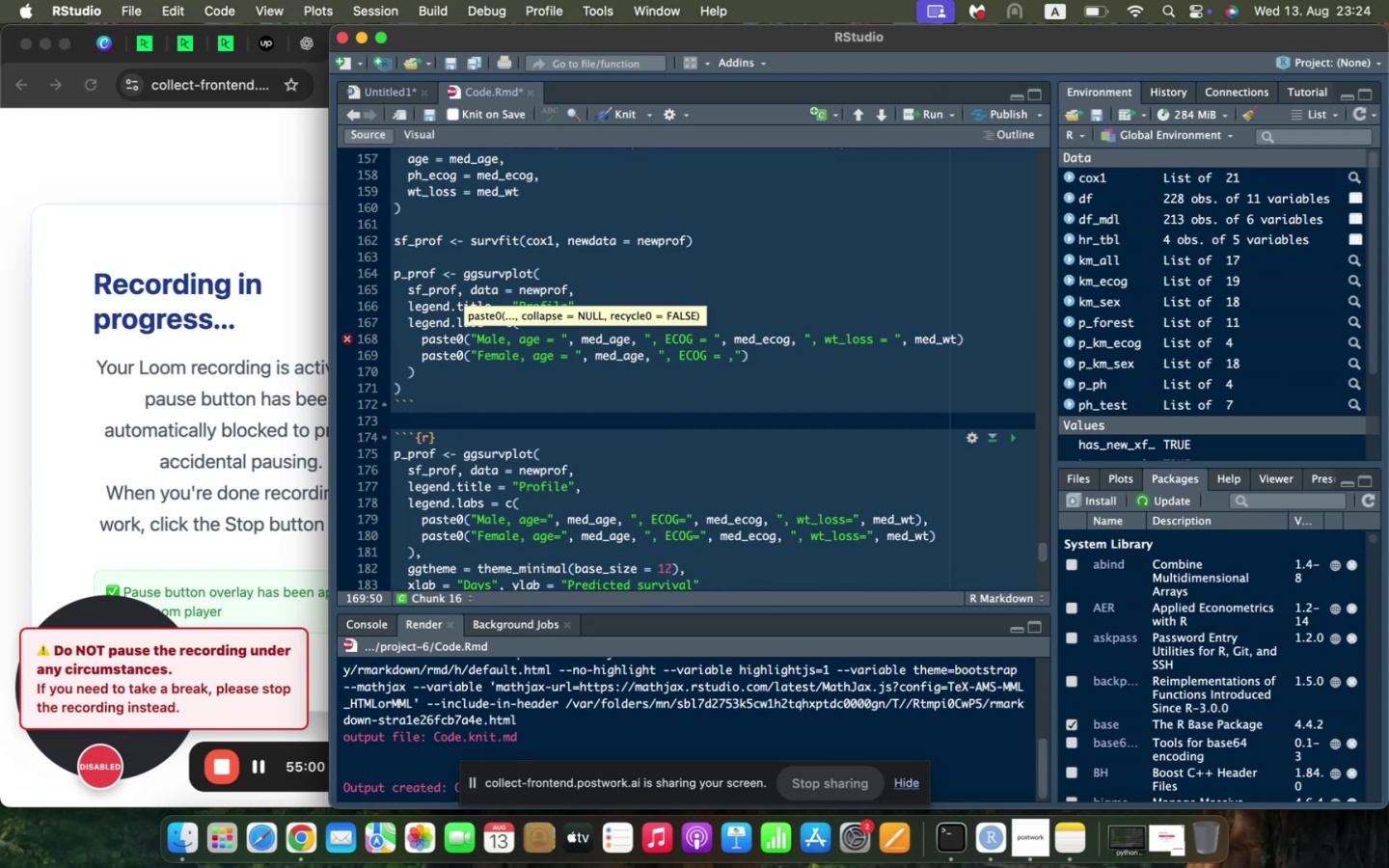 
key(ArrowRight)
 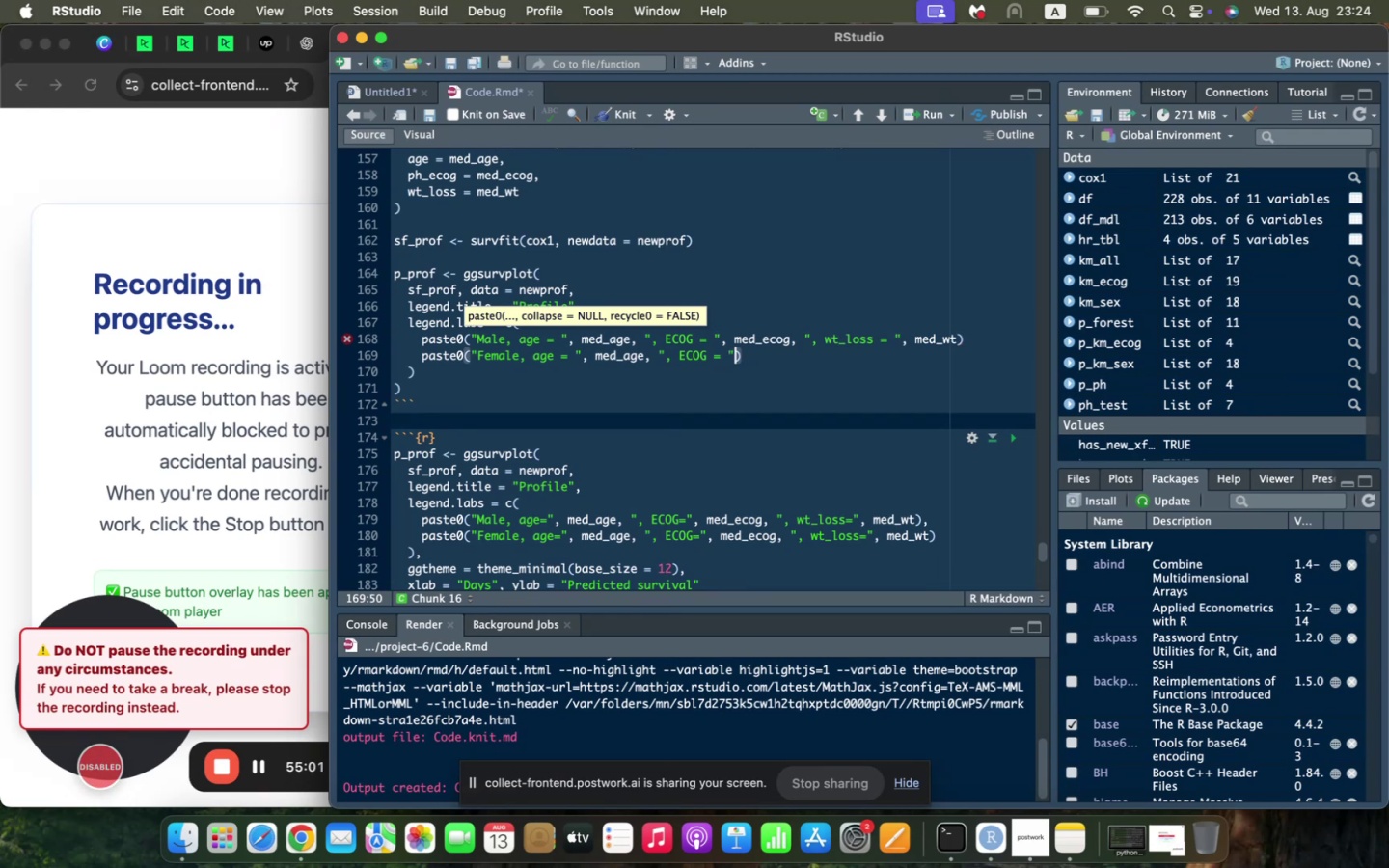 
type(, med_ecog, ", e)
key(Backspace)
type(wt_loss = )
 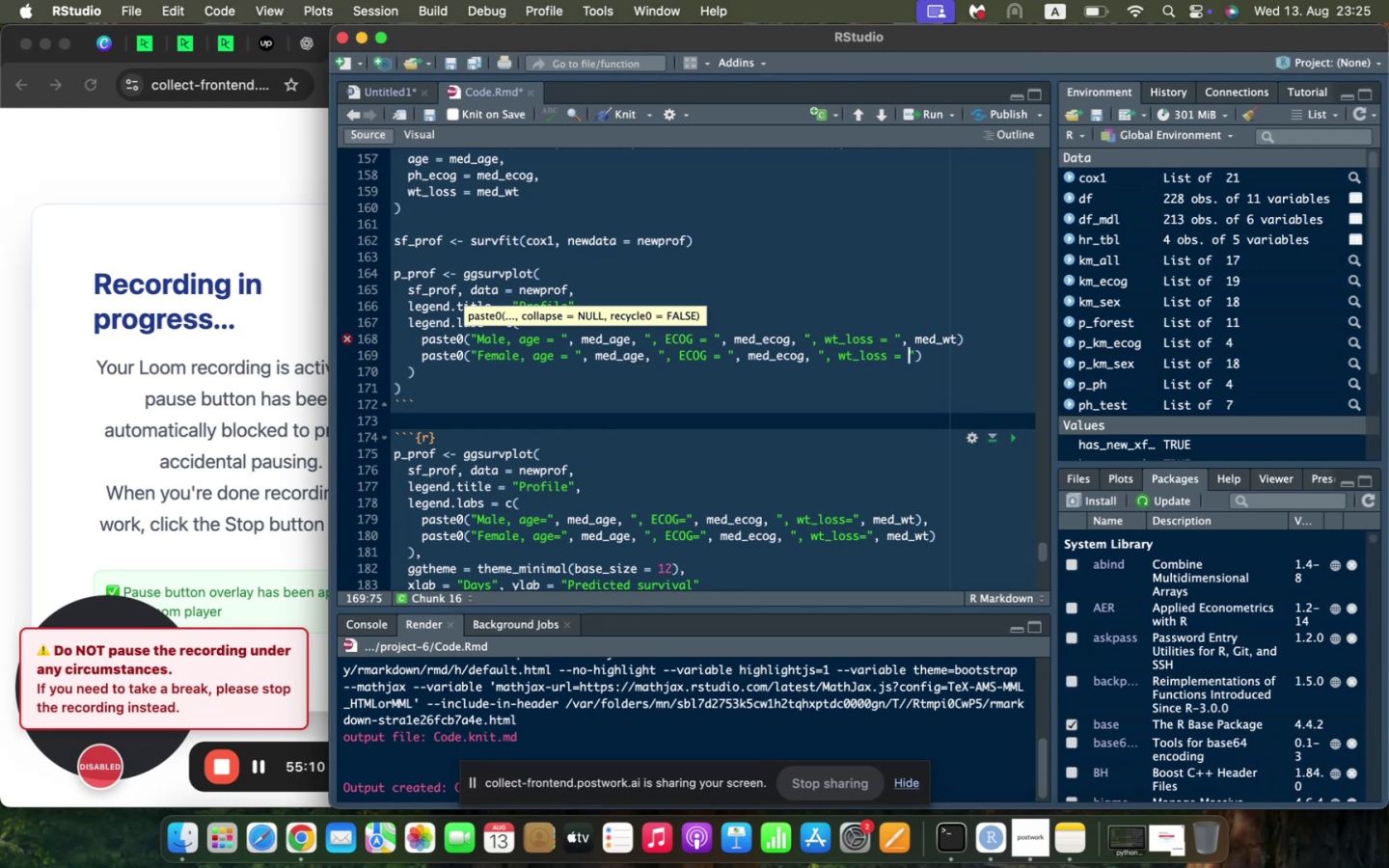 
key(ArrowRight)
 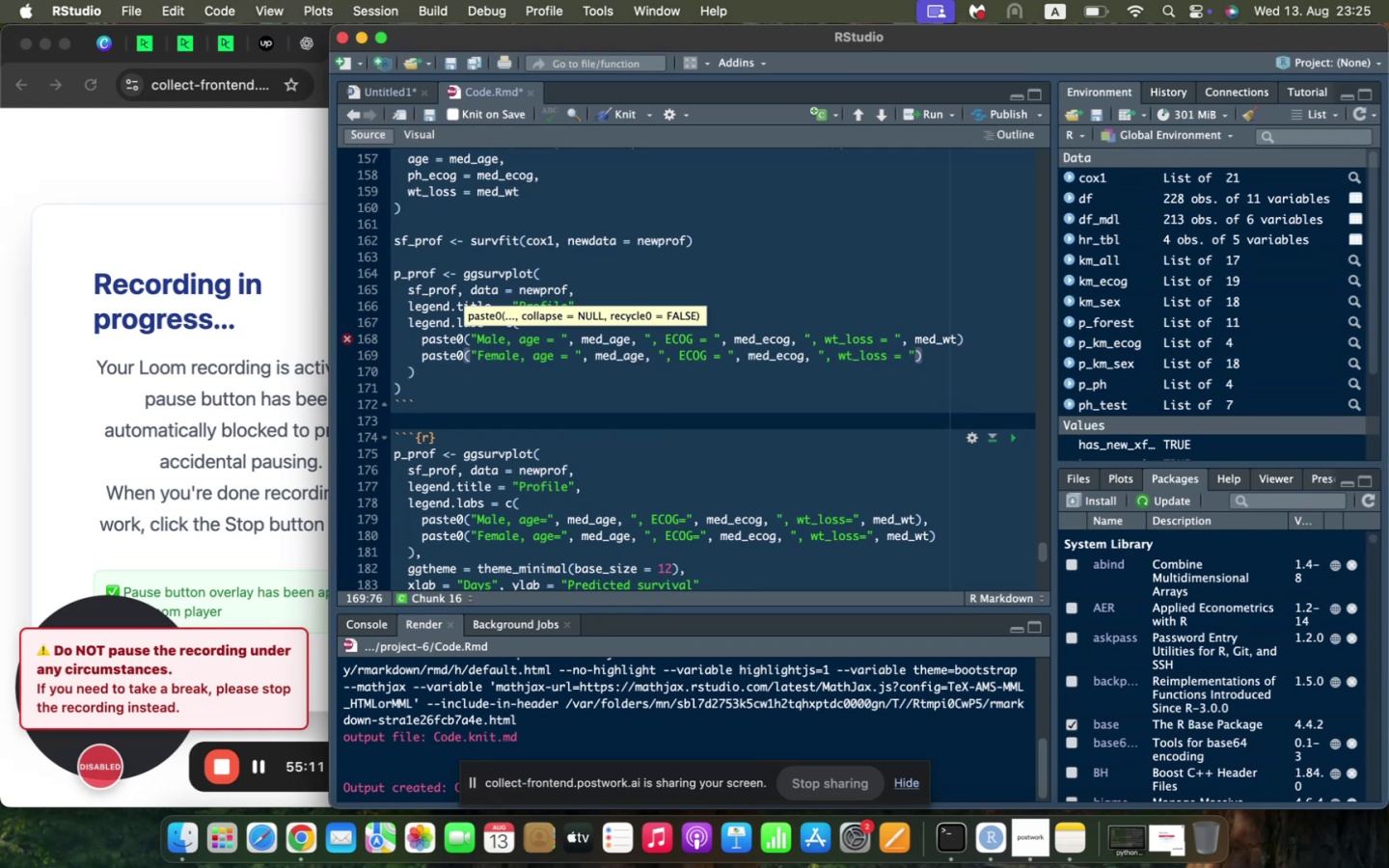 
type(, med_wt)
 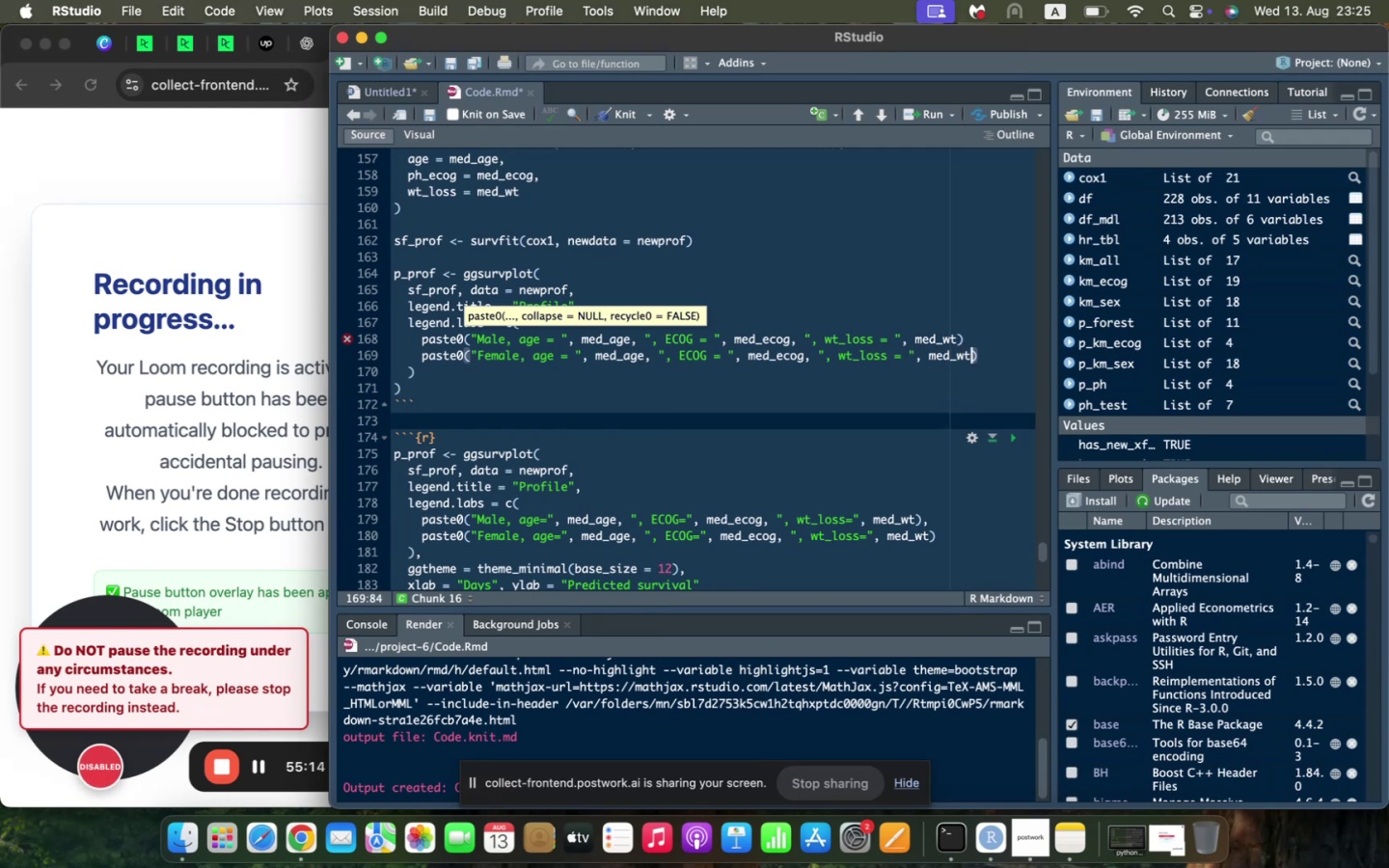 
key(ArrowRight)
 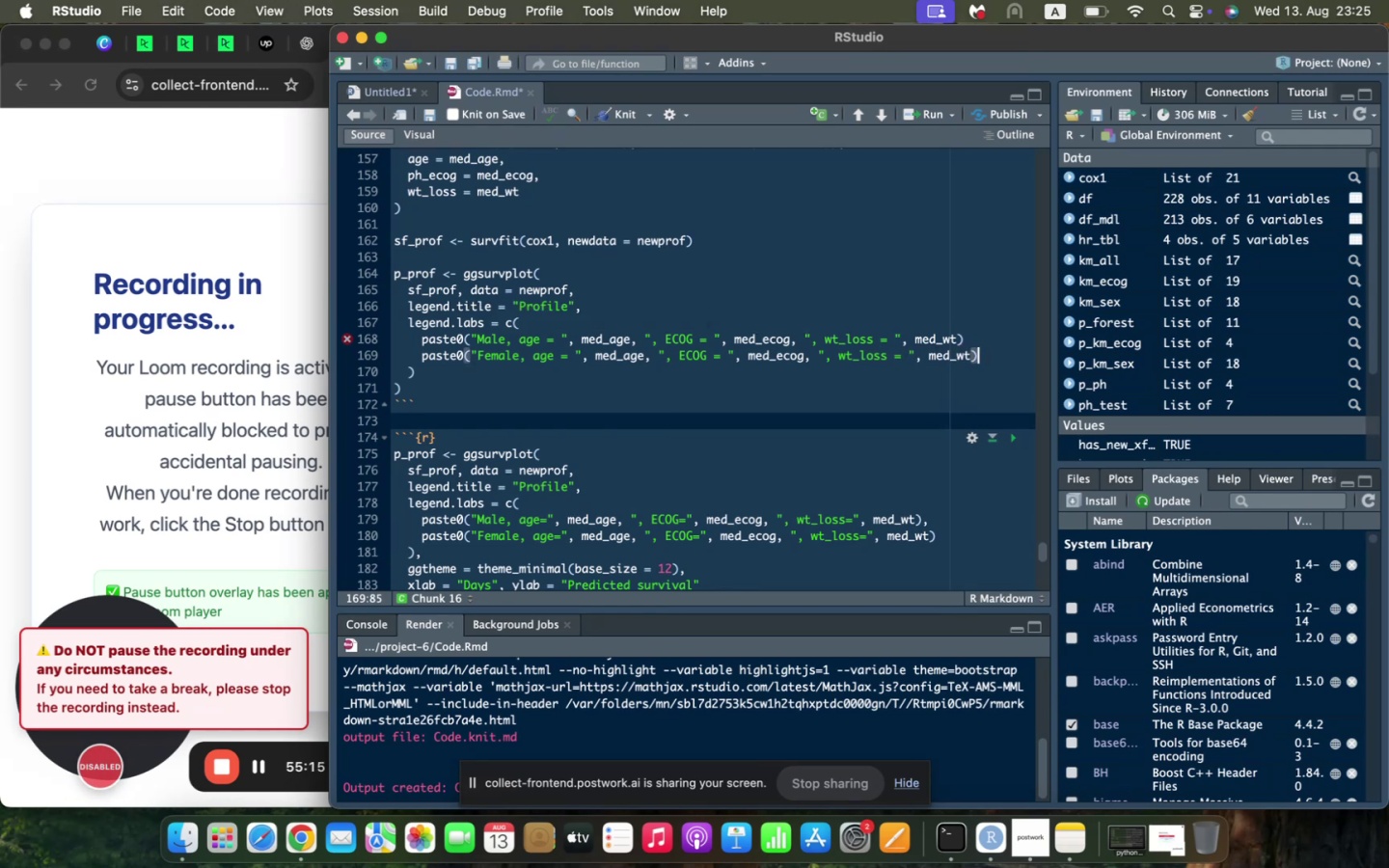 
key(ArrowDown)
 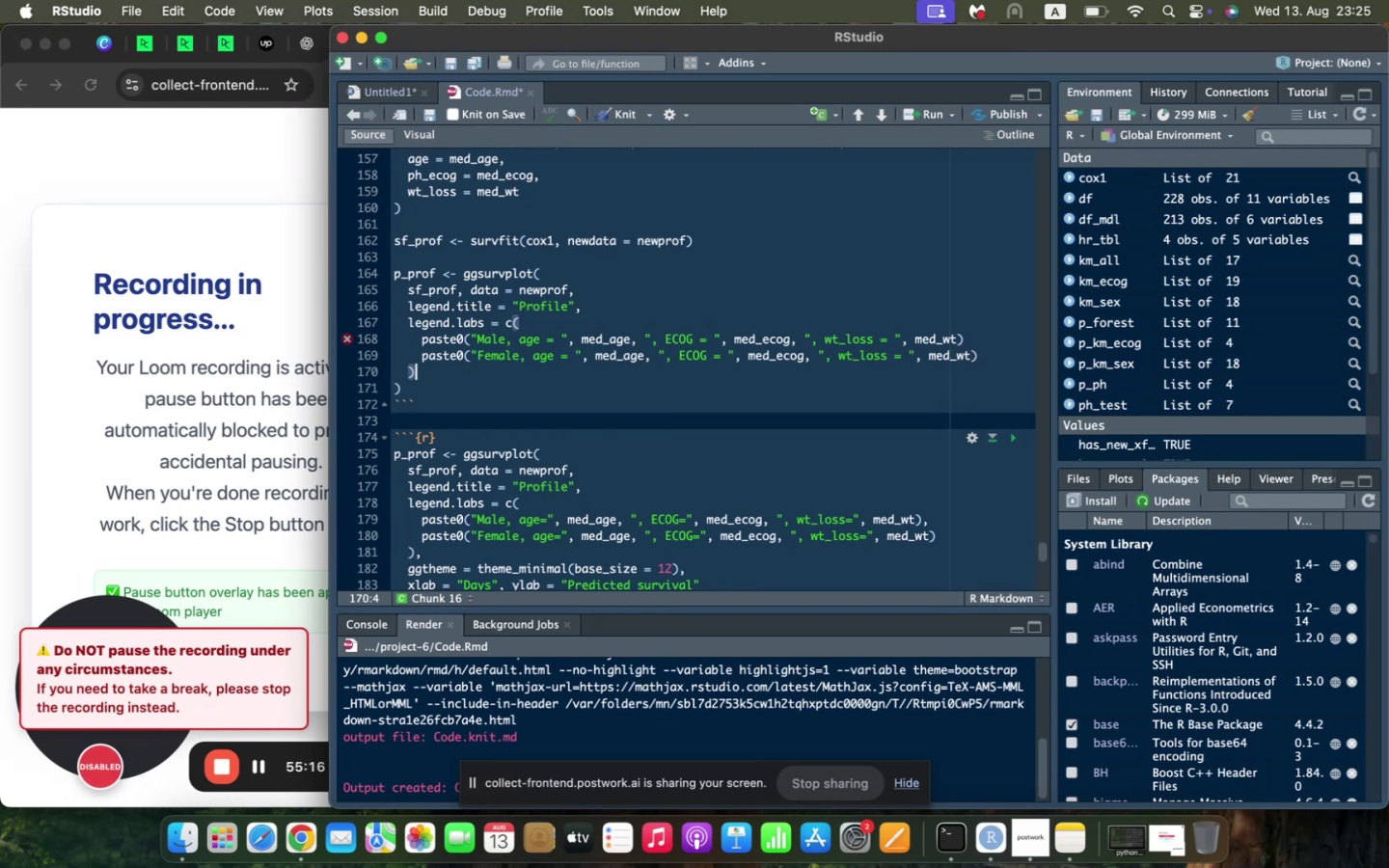 
key(Comma)
 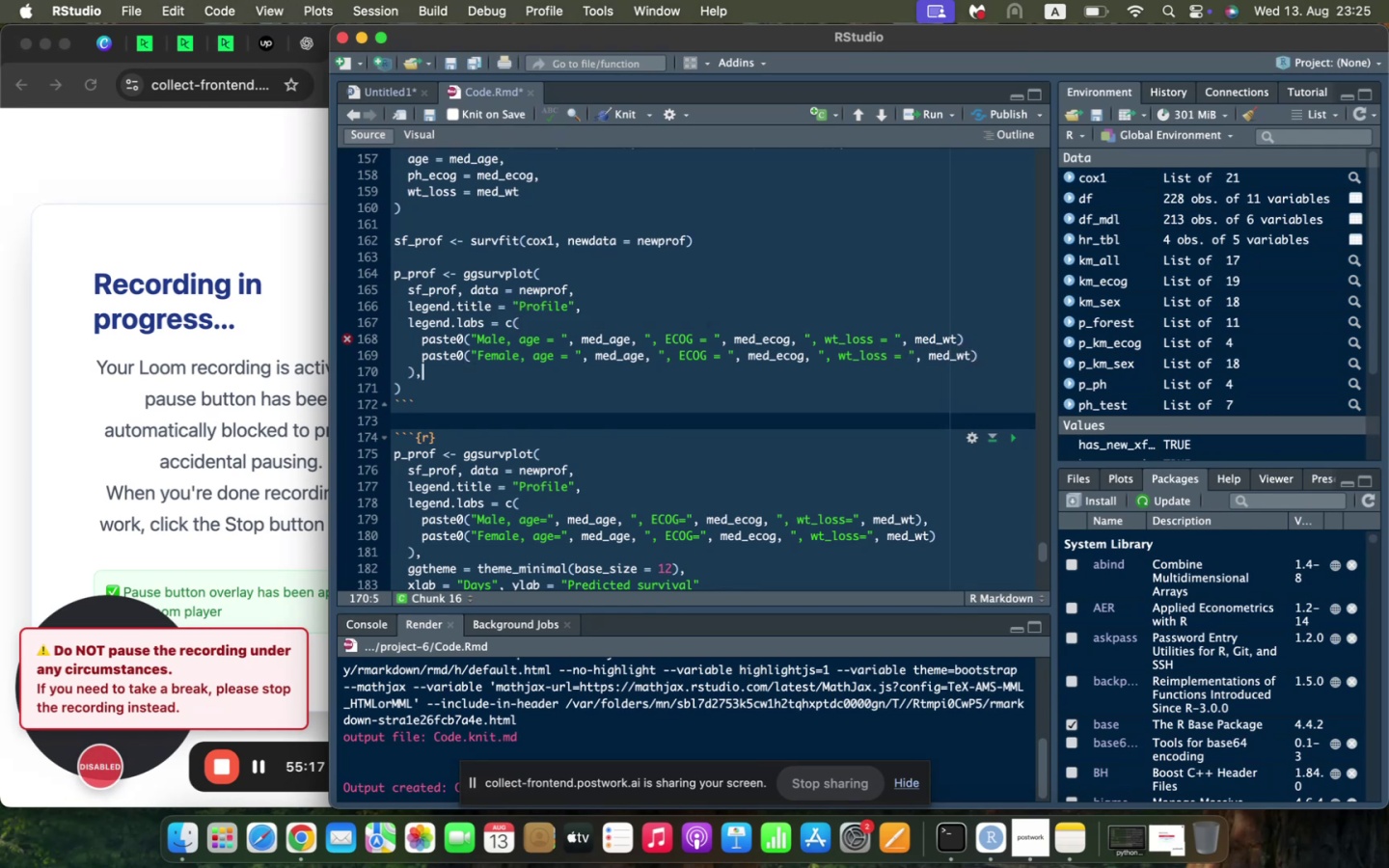 
key(Enter)
 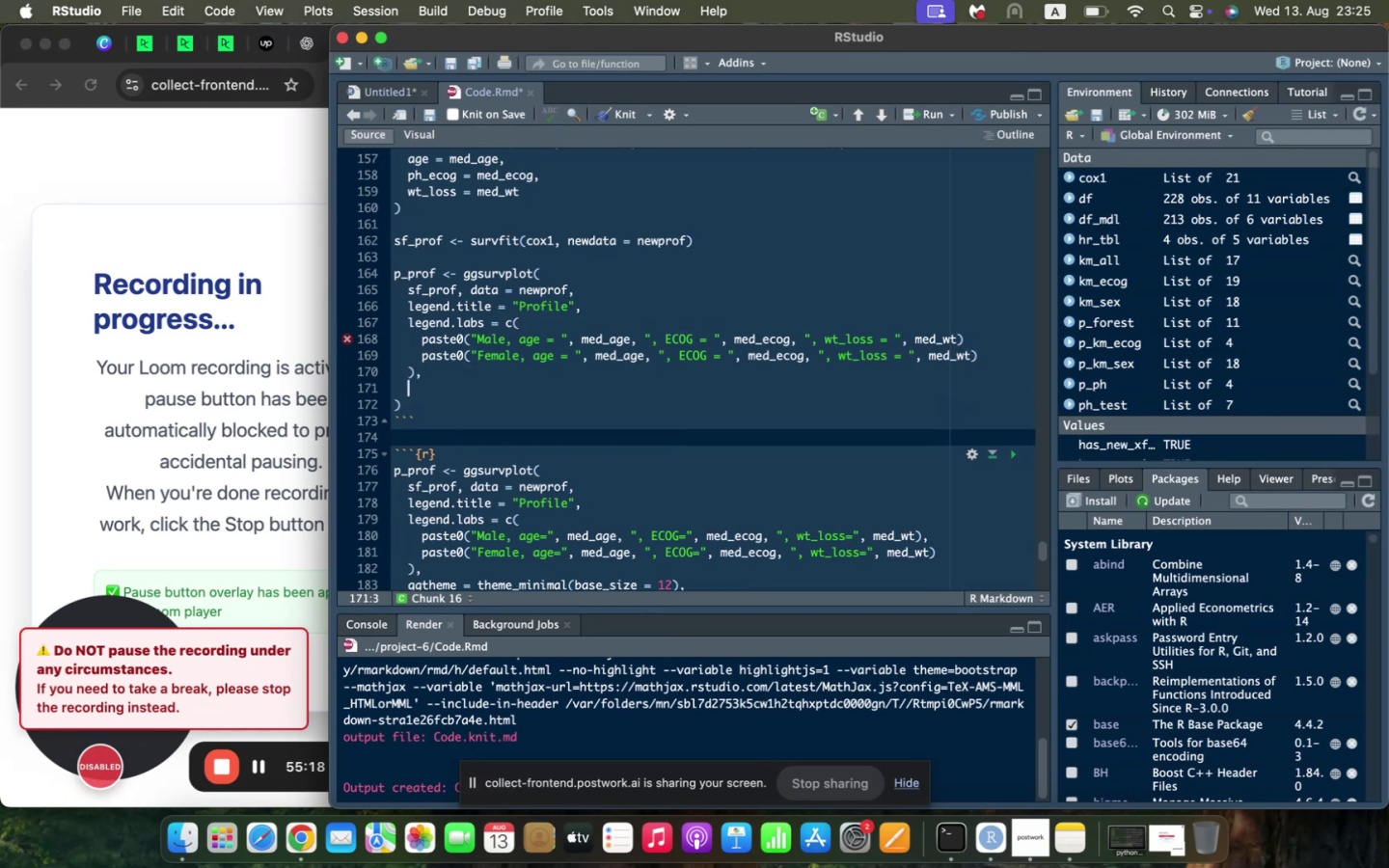 
type(ggtheme)
 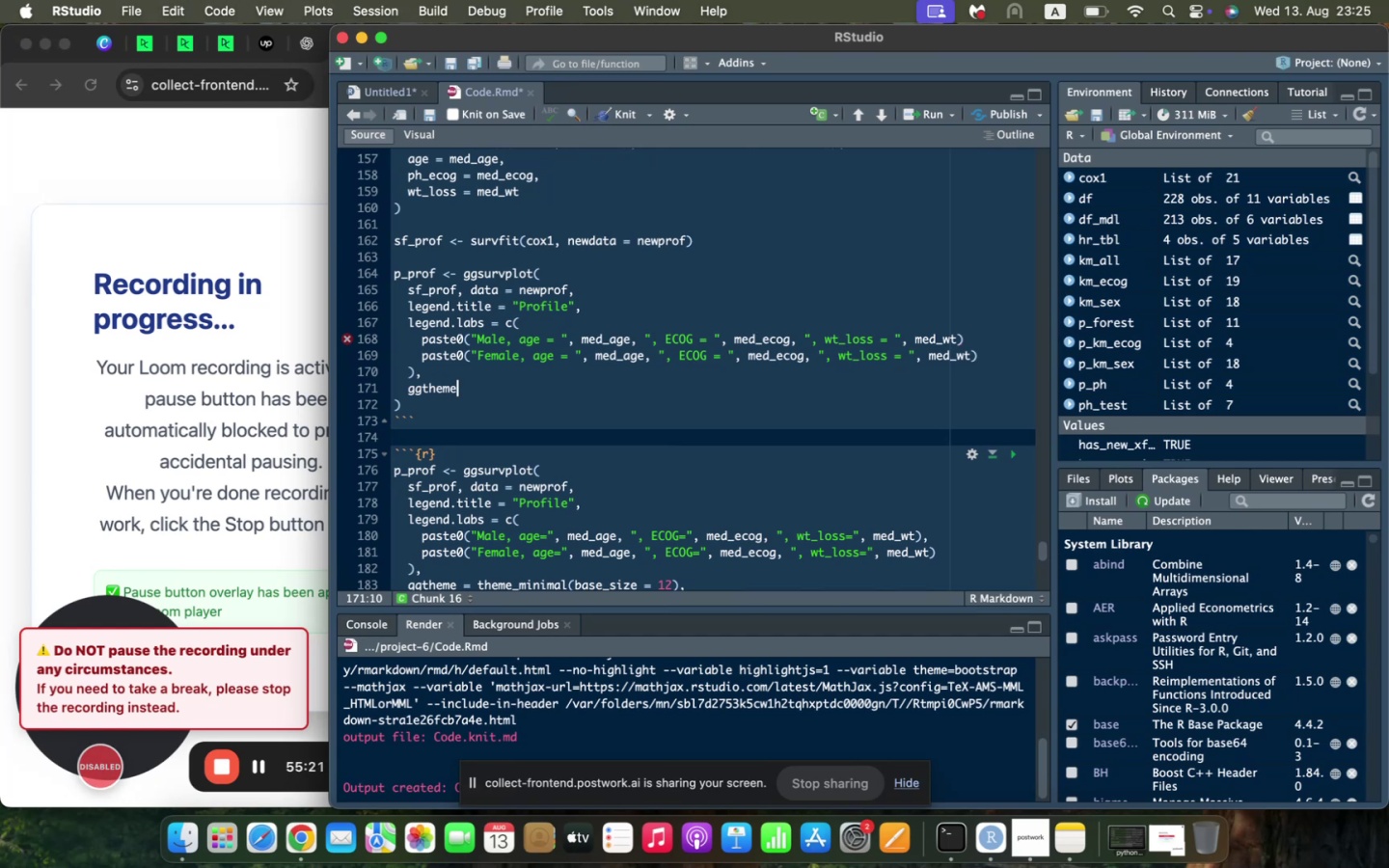 
scroll: coordinate [531, 260], scroll_direction: down, amount: 6.0
 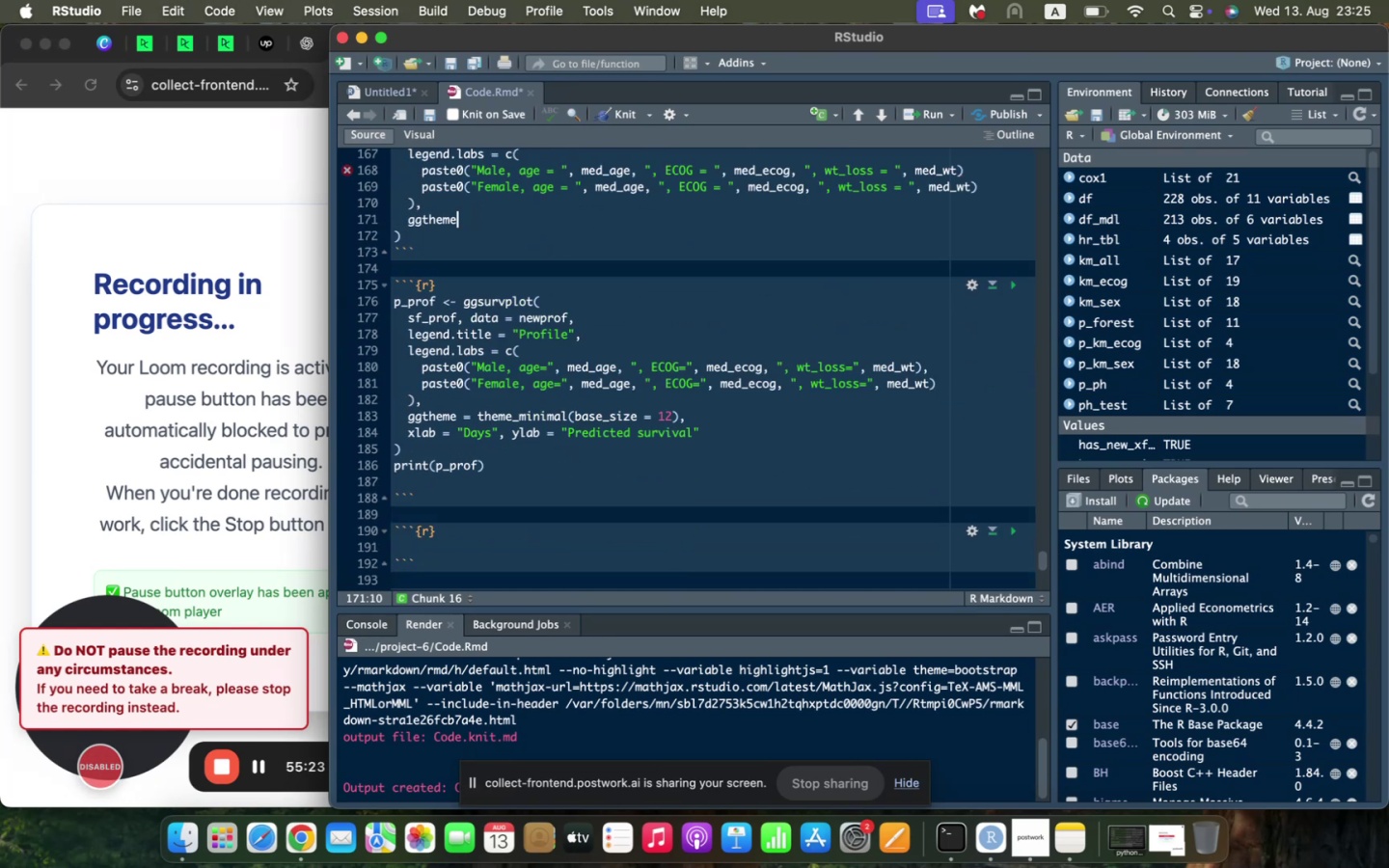 
type( = theme_mi)
 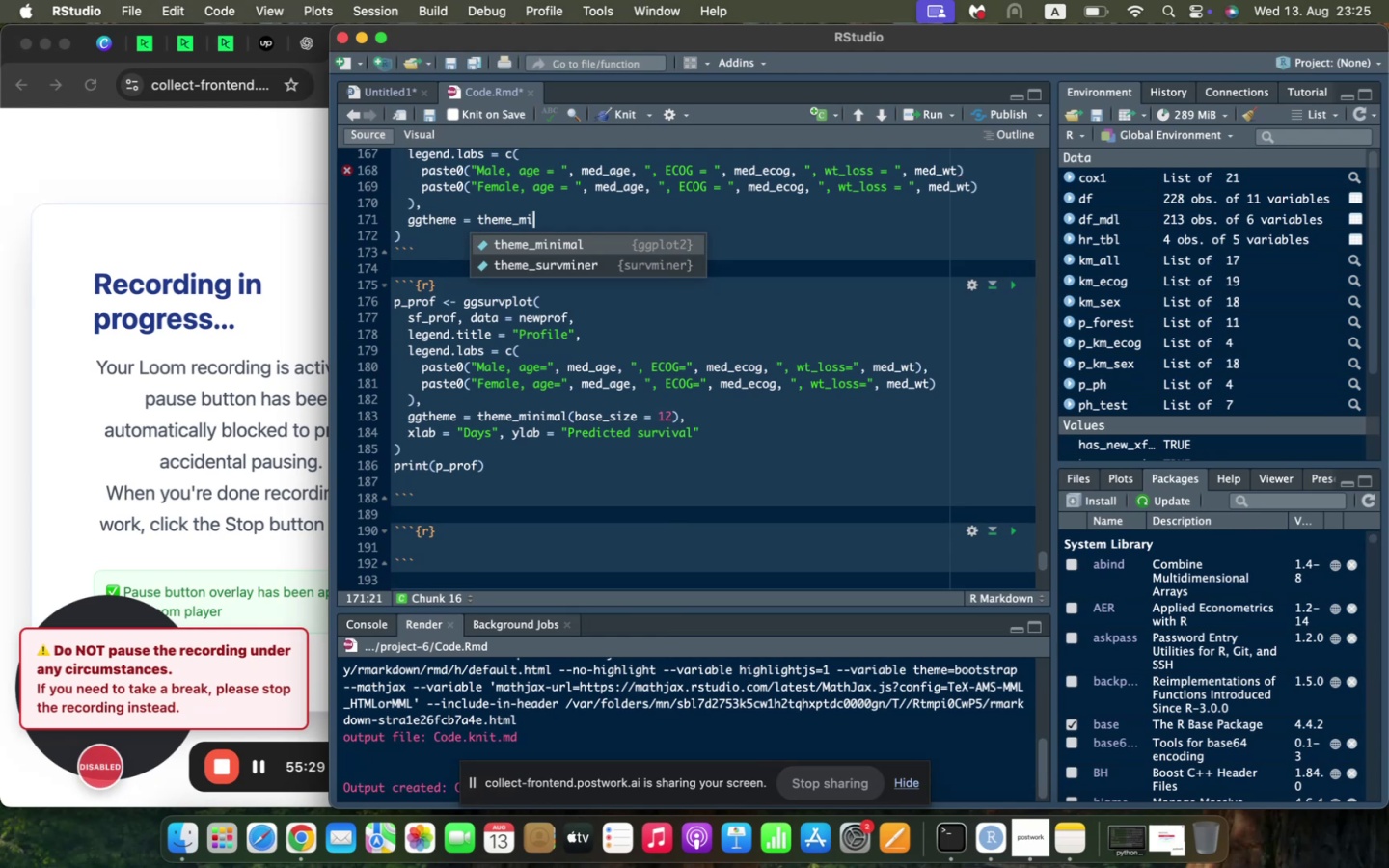 
key(Enter)
 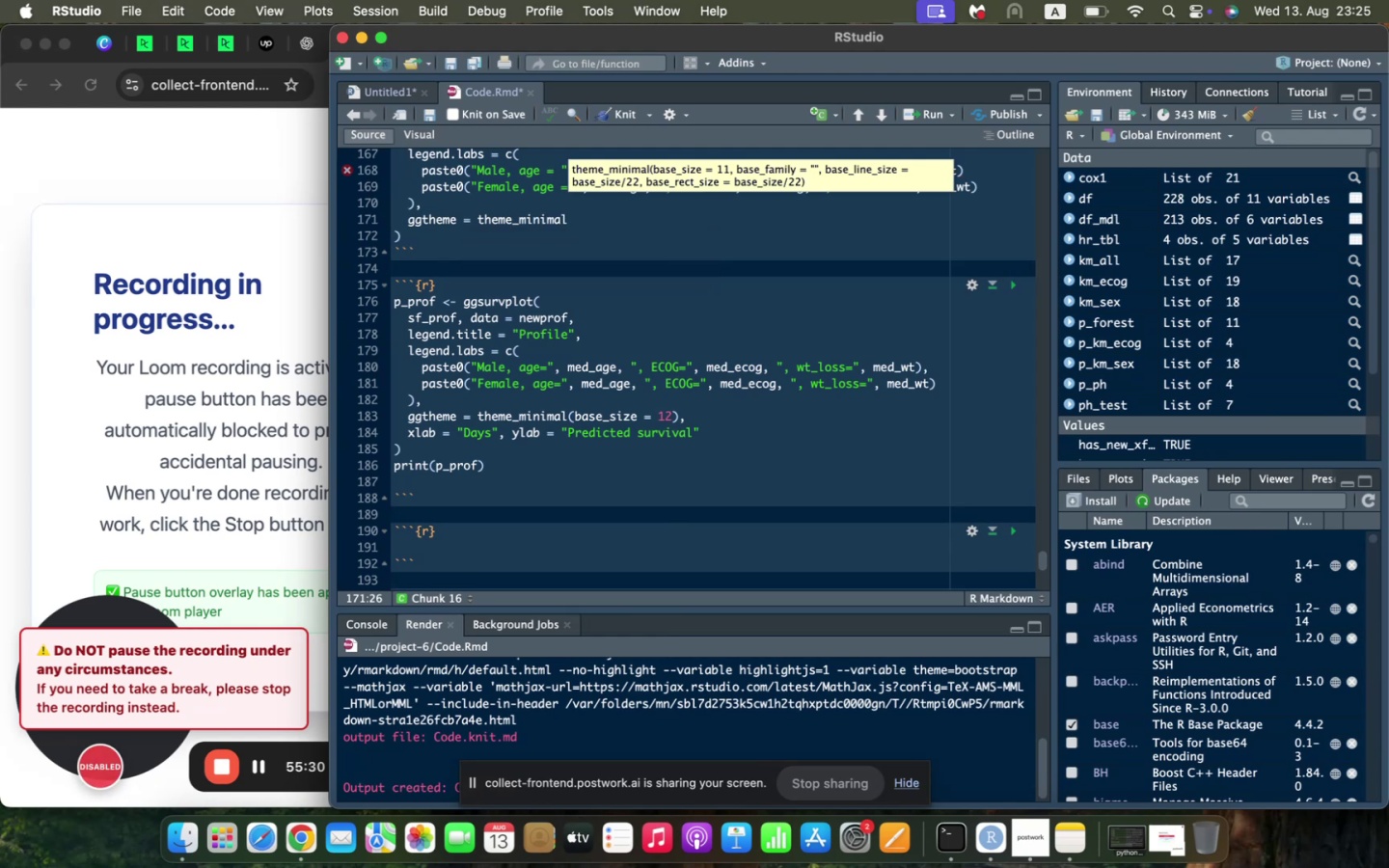 
type(b)
key(Backspace)
type((base_size = 12)
 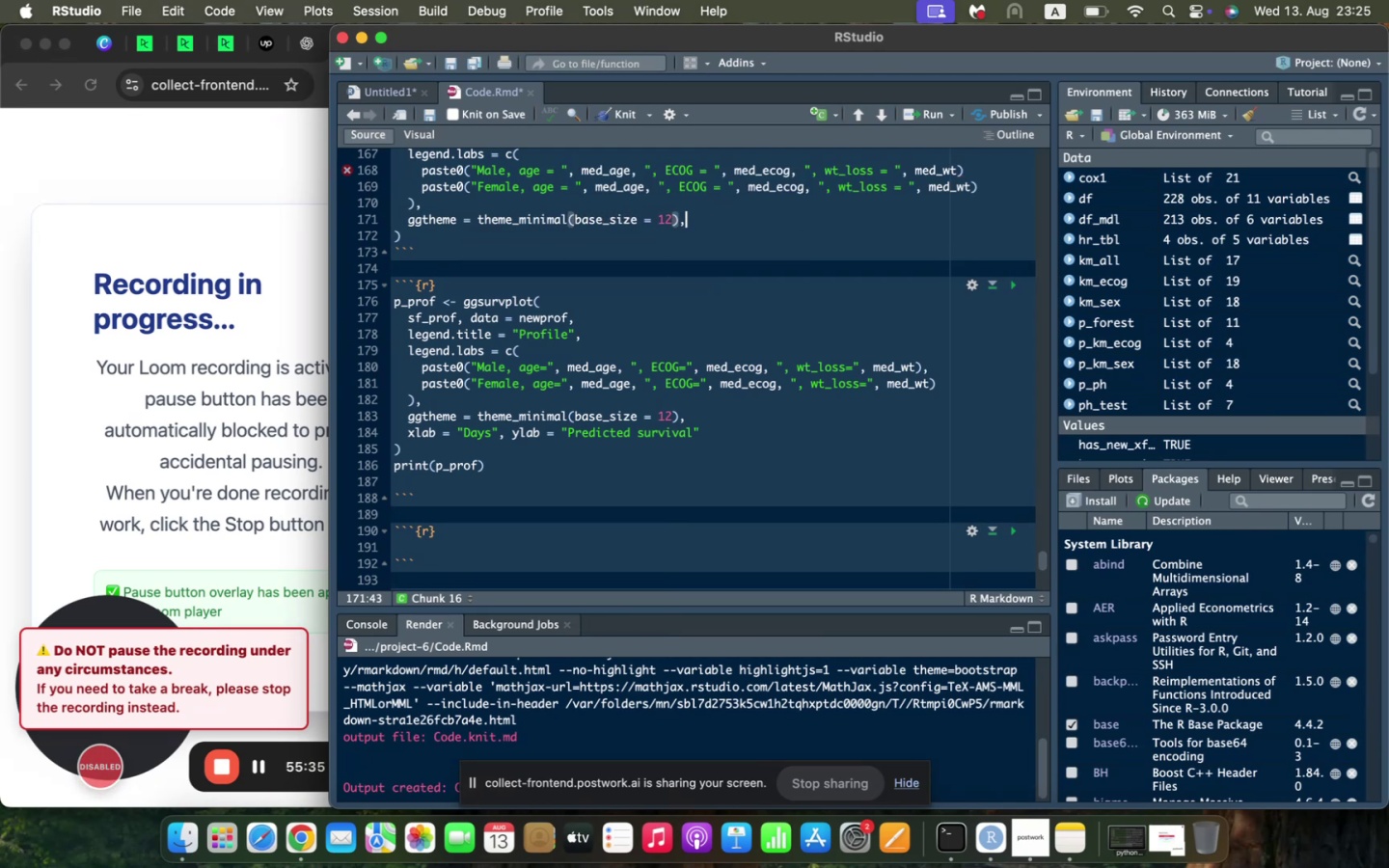 
 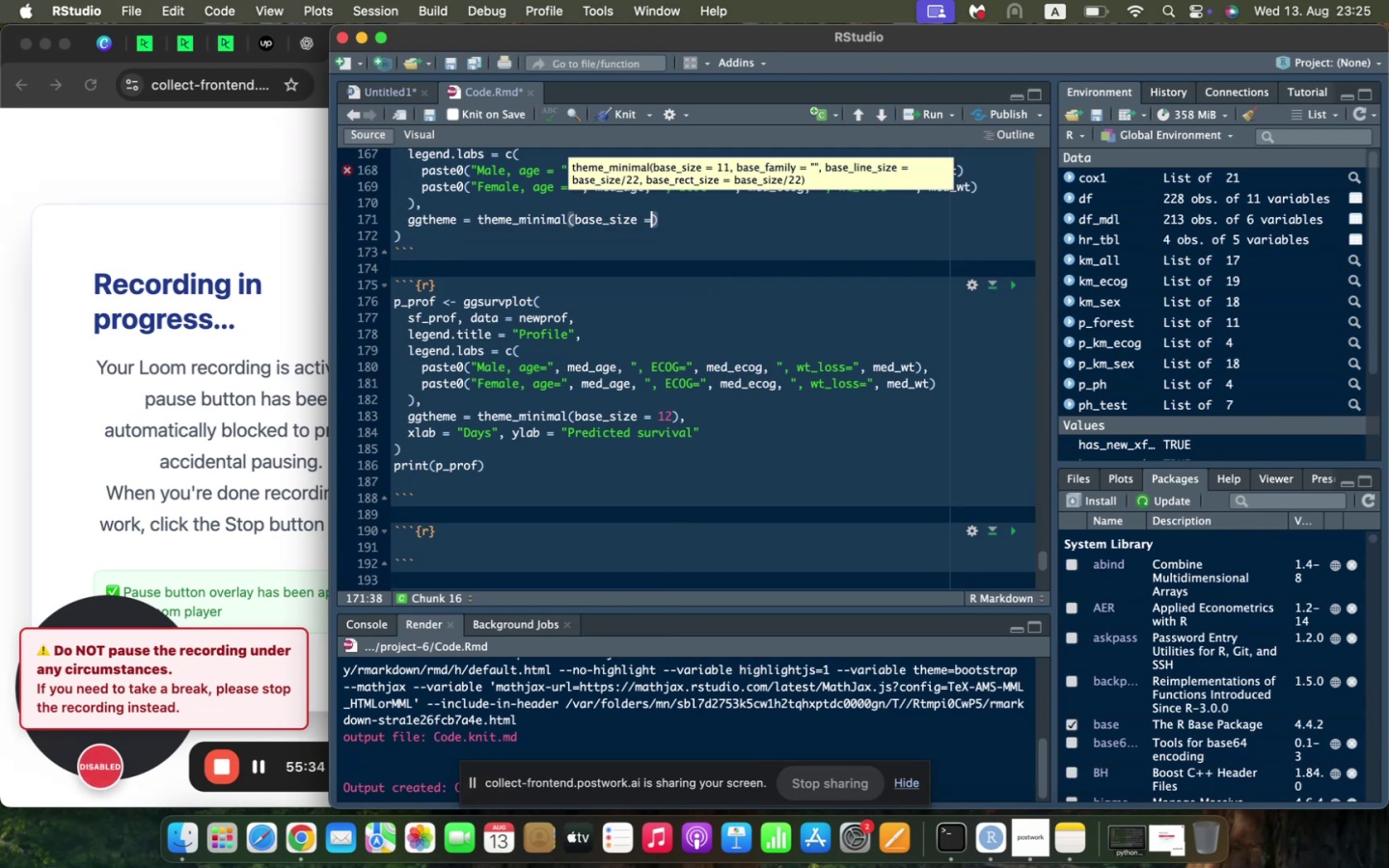 
key(ArrowRight)
 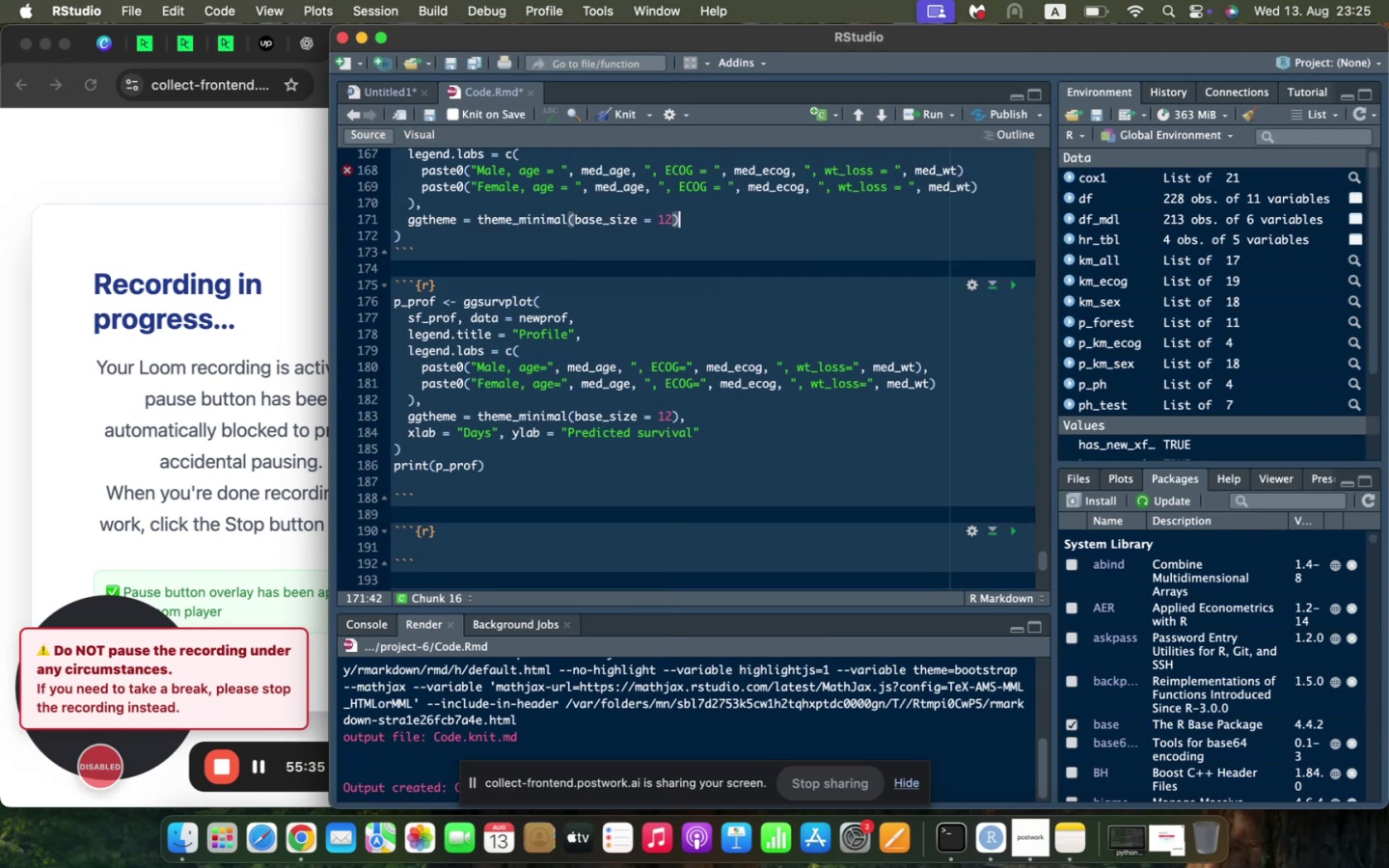 
key(Comma)
 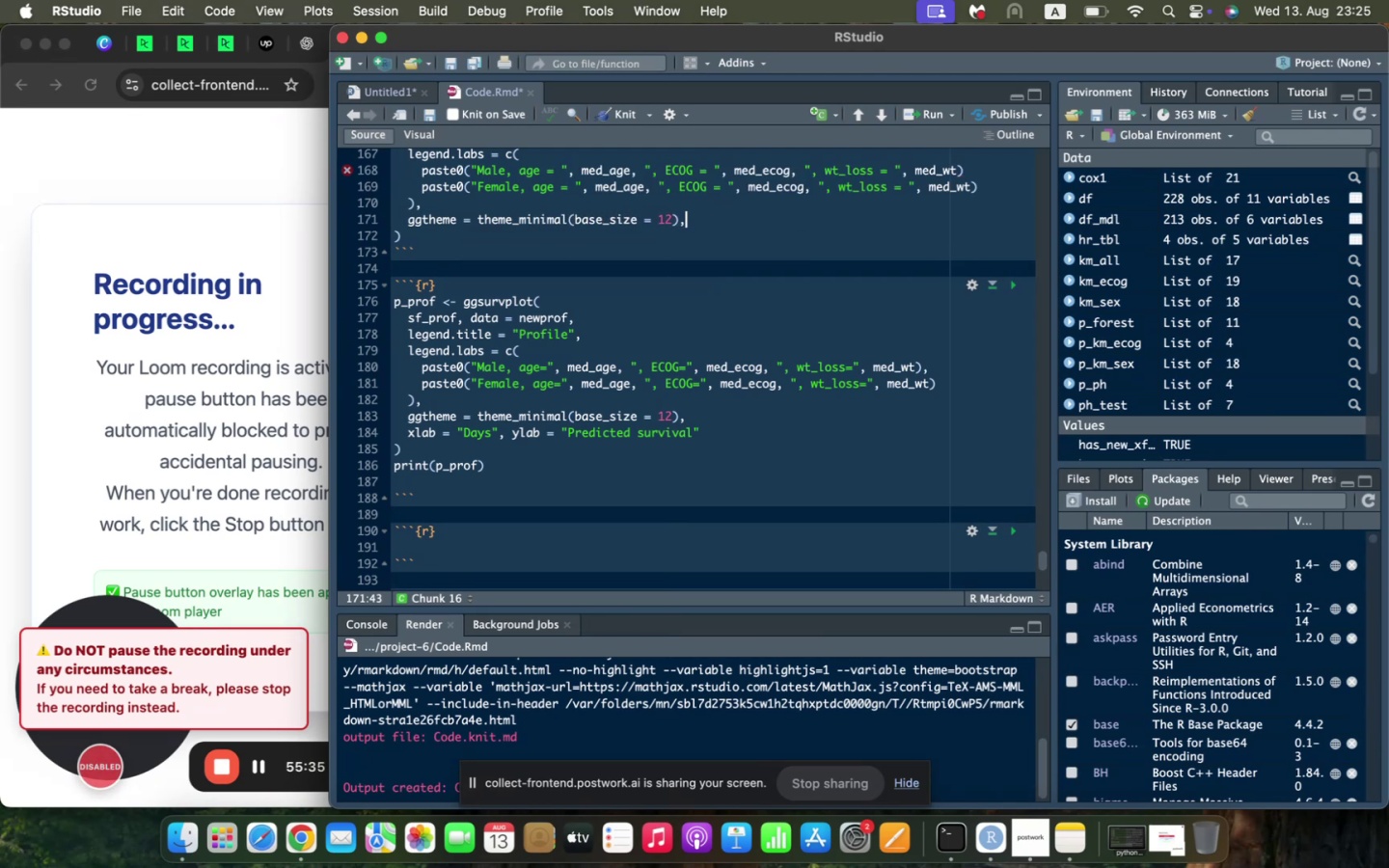 
key(Enter)
 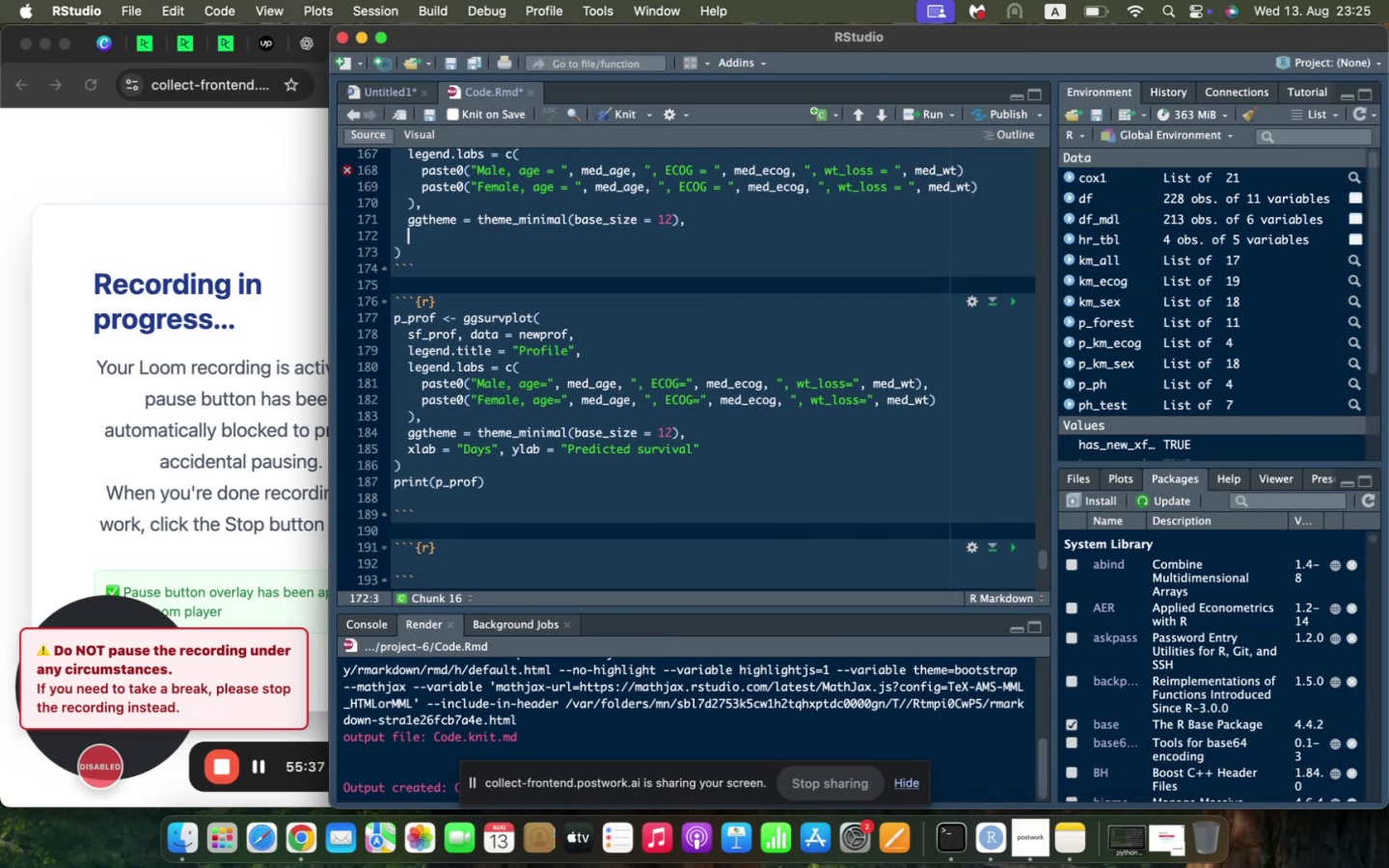 
type(xlab = "Fa)
key(Backspace)
key(Backspace)
type(Days)
 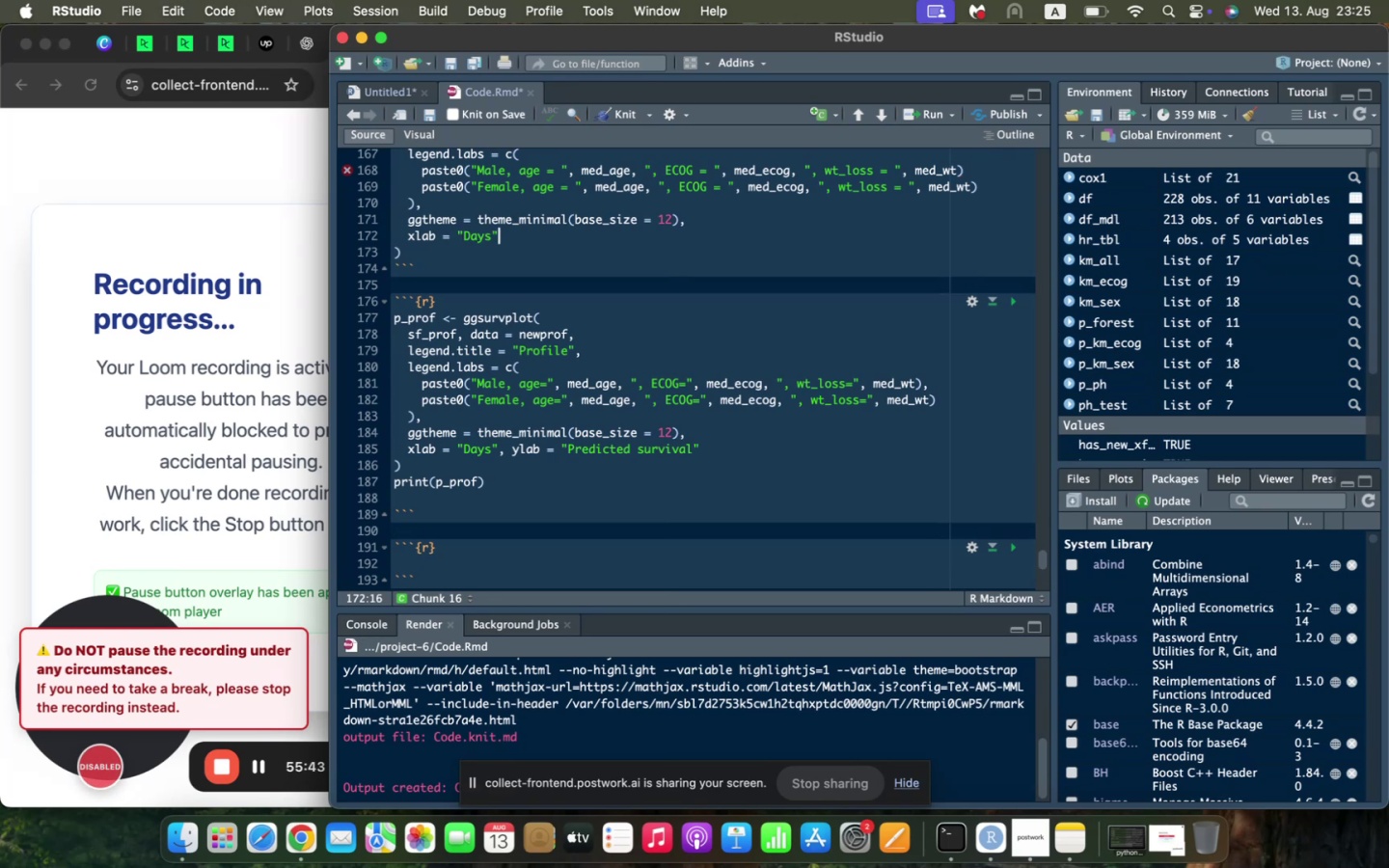 
 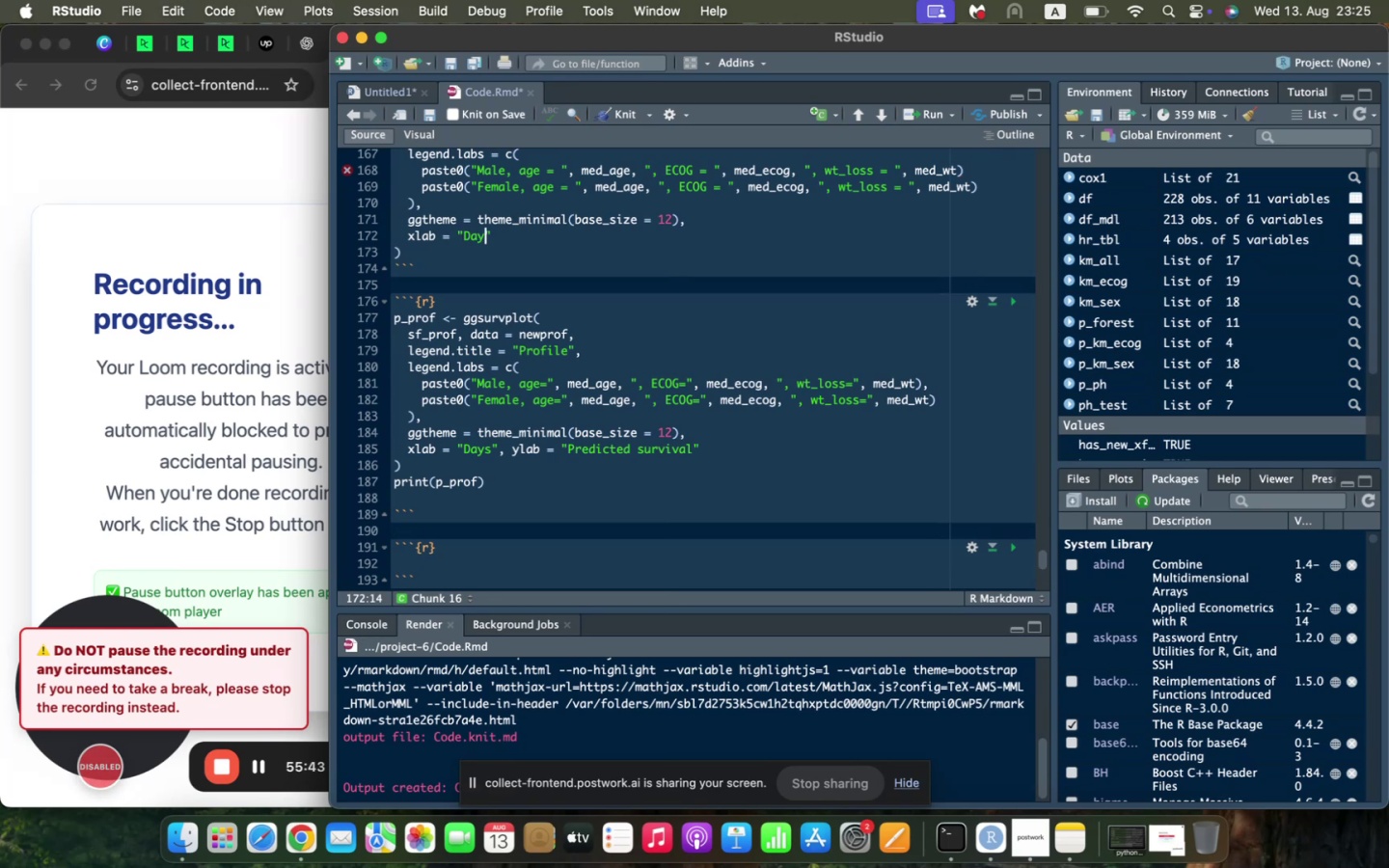 
key(ArrowRight)
 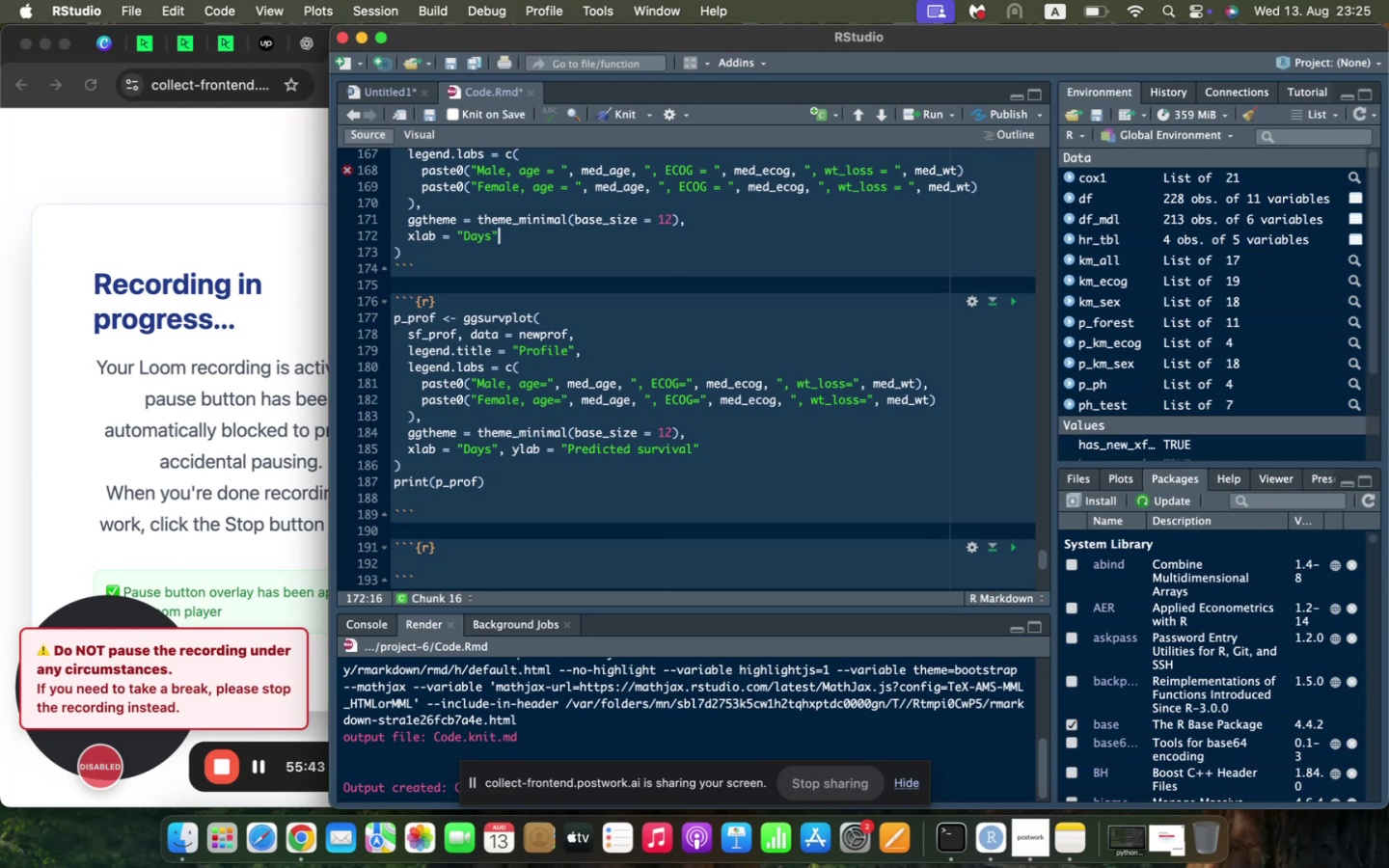 
type(, y_)
key(Backspace)
type(lab = Predicted)
 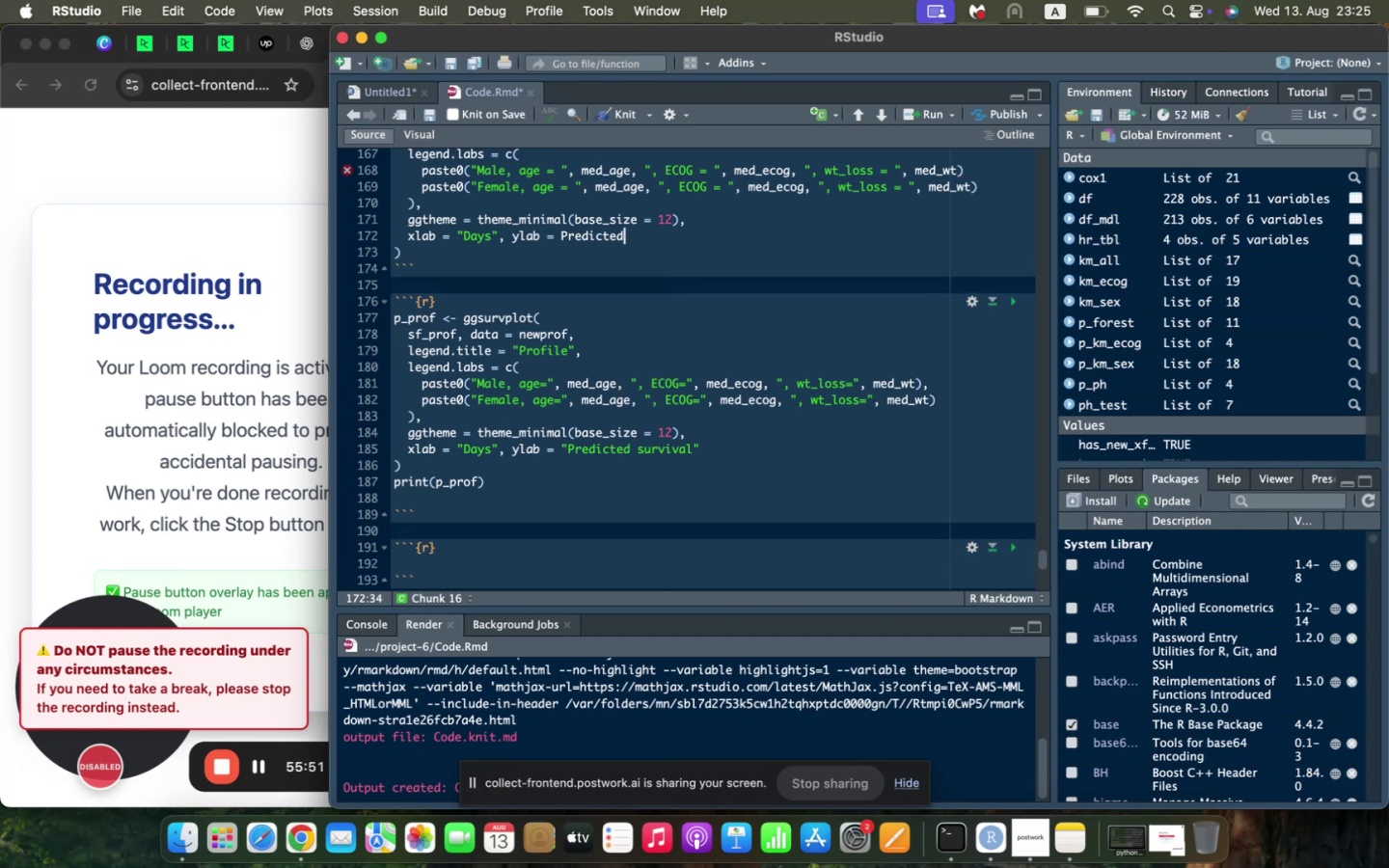 
hold_key(key=CommandLeft, duration=0.33)
 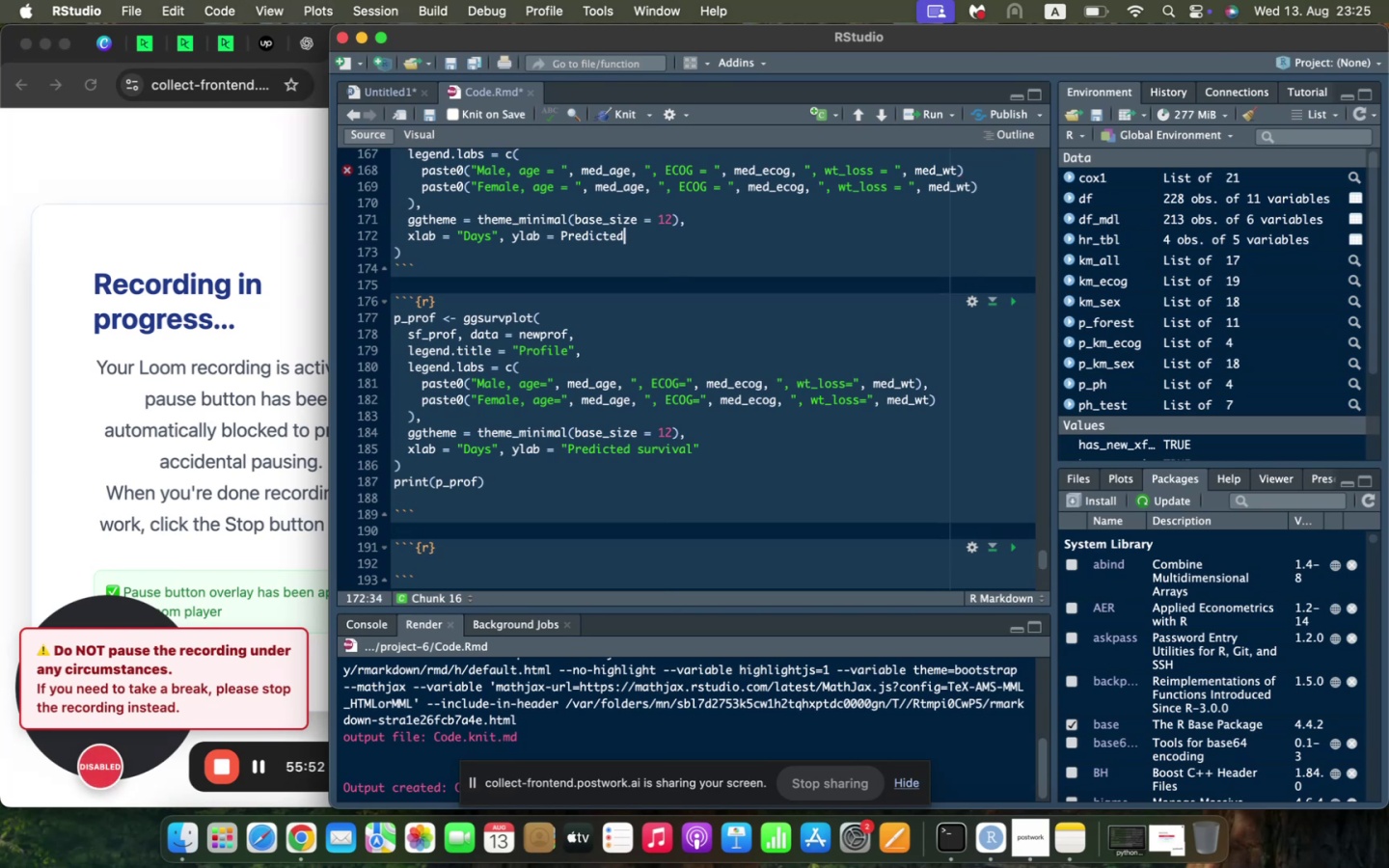 
key(Meta+Z)
 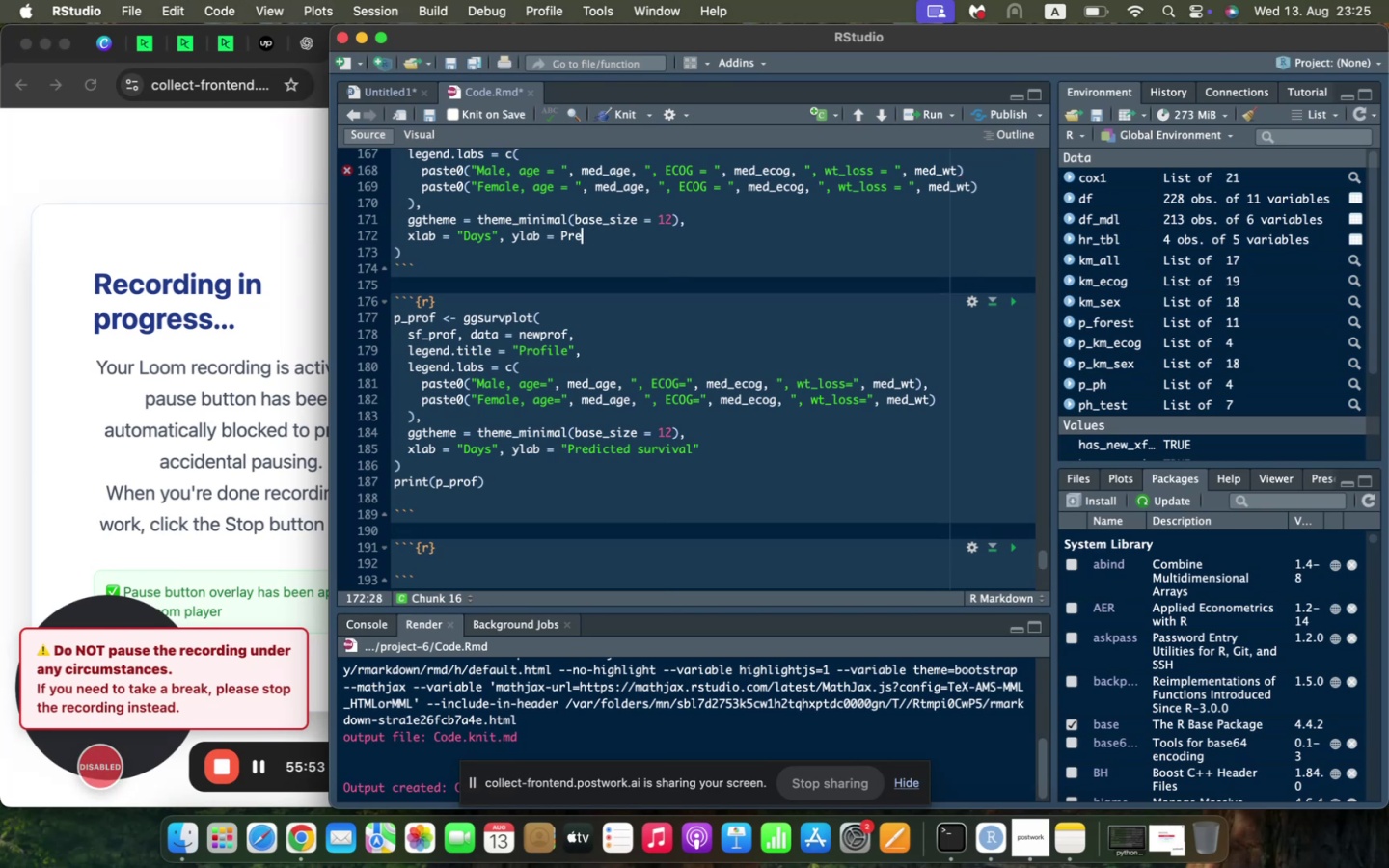 
key(Backspace)
key(Backspace)
key(Backspace)
type("Predicted Survival)
 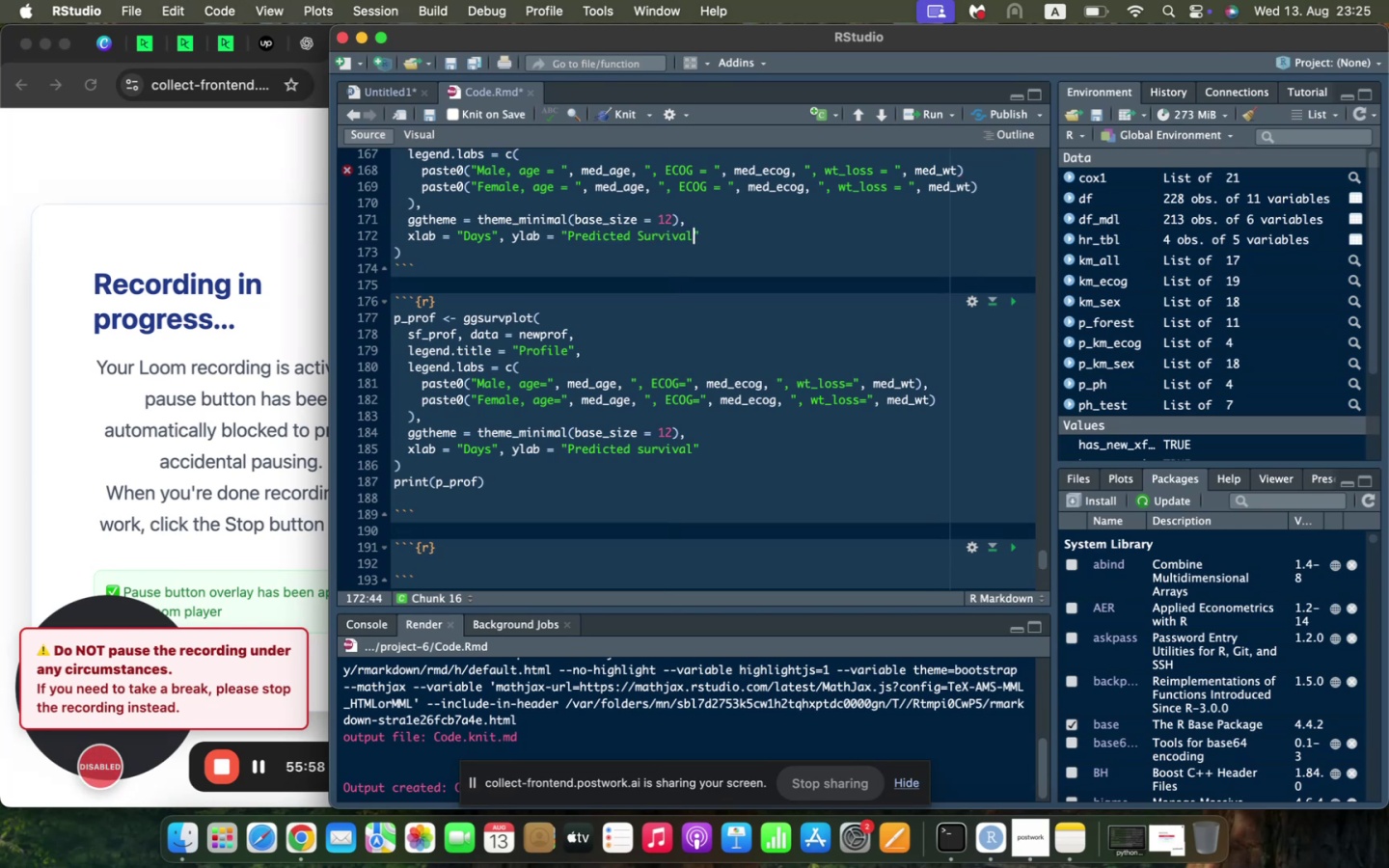 
key(ArrowDown)
 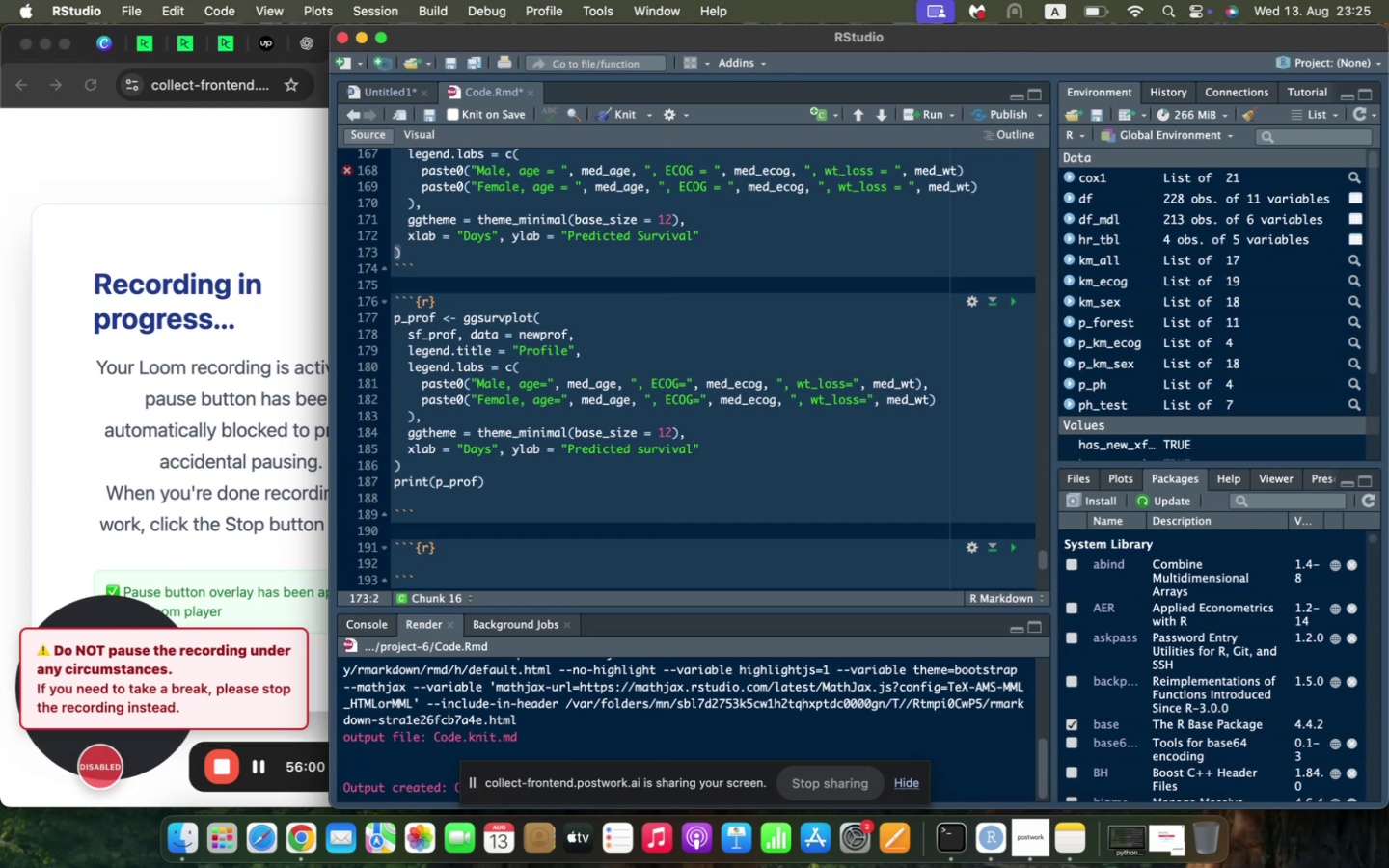 
key(Enter)
 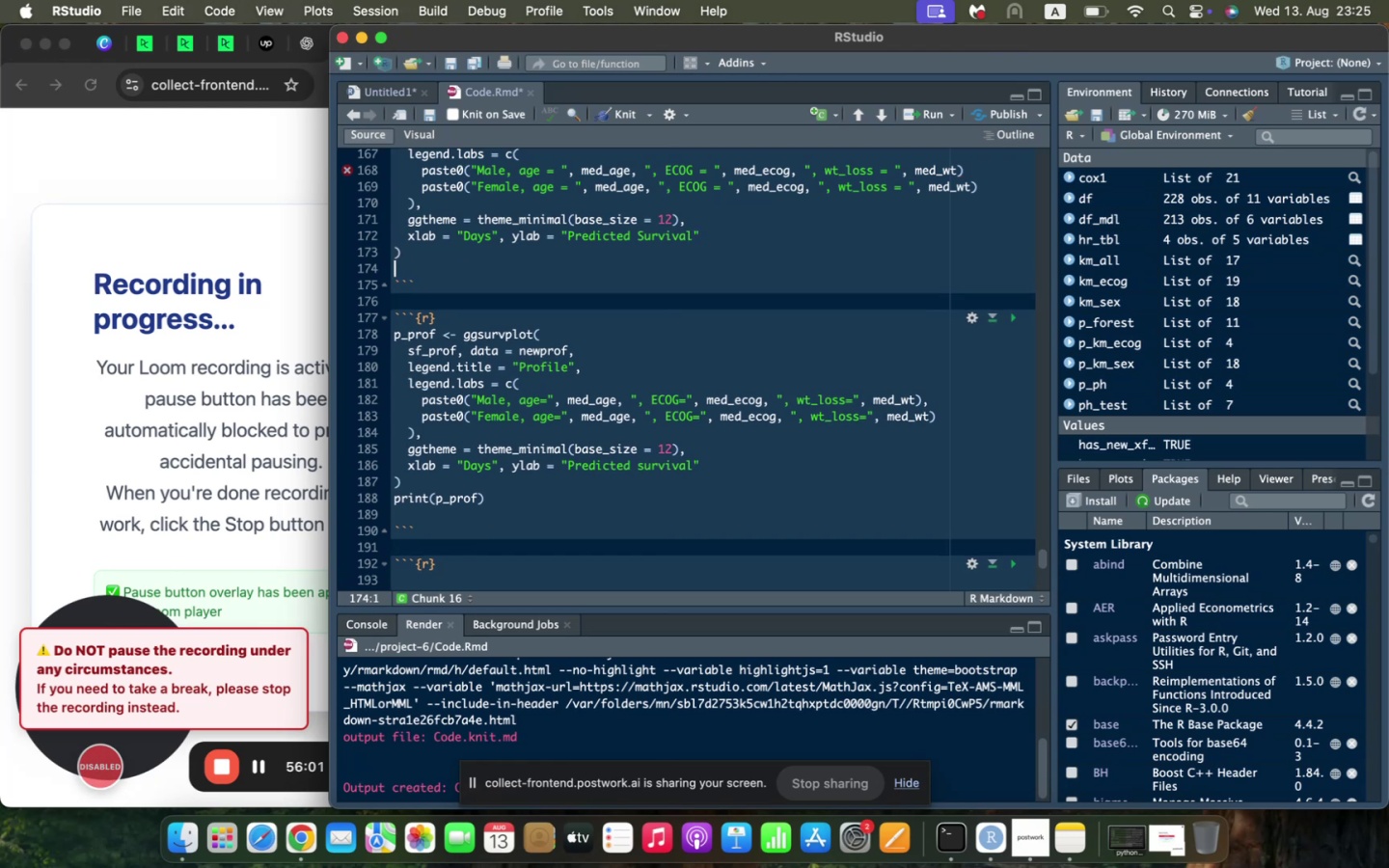 
key(Enter)
 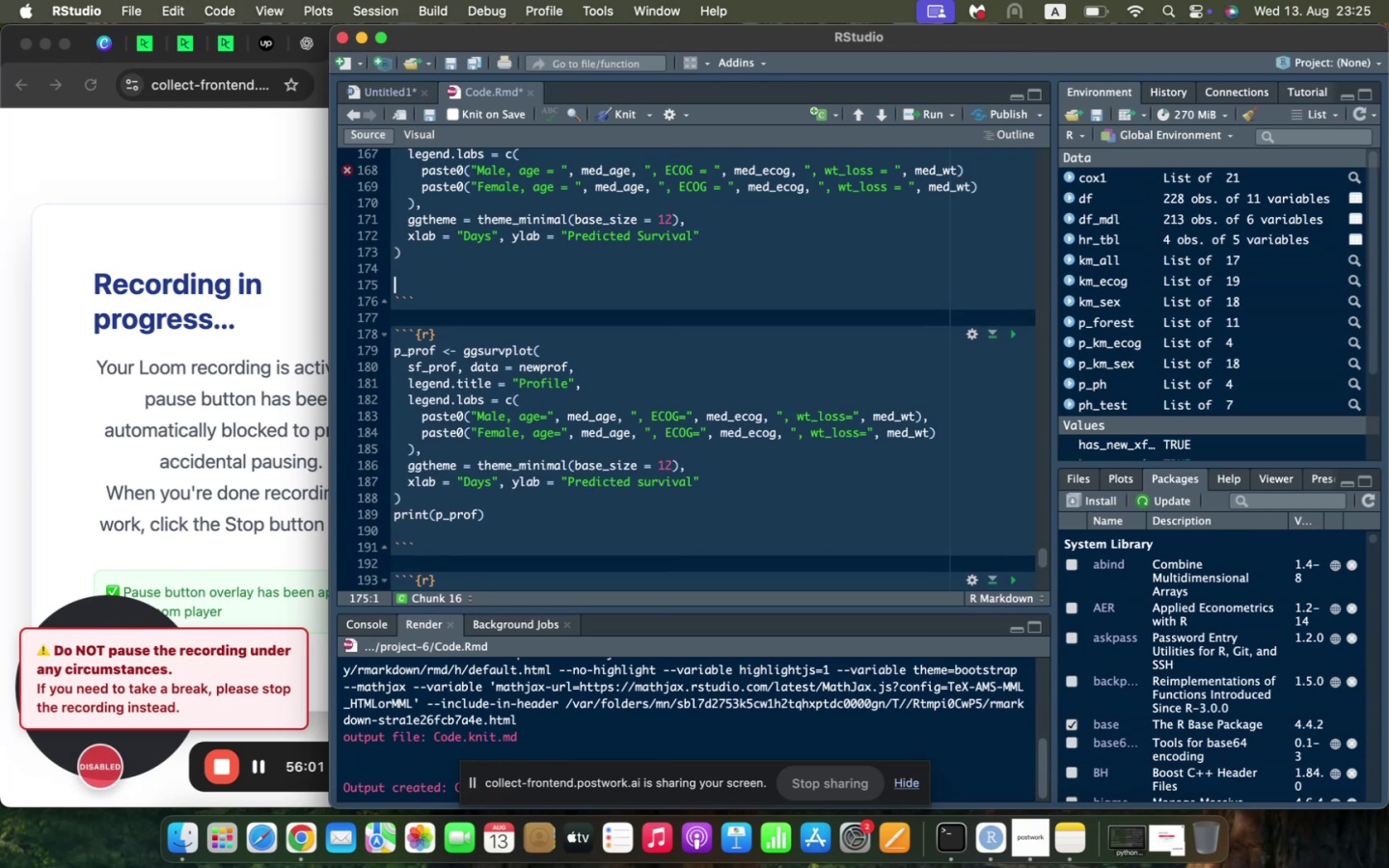 
type(pi)
key(Backspace)
type(rint(p_prog)
key(Backspace)
type(f)
 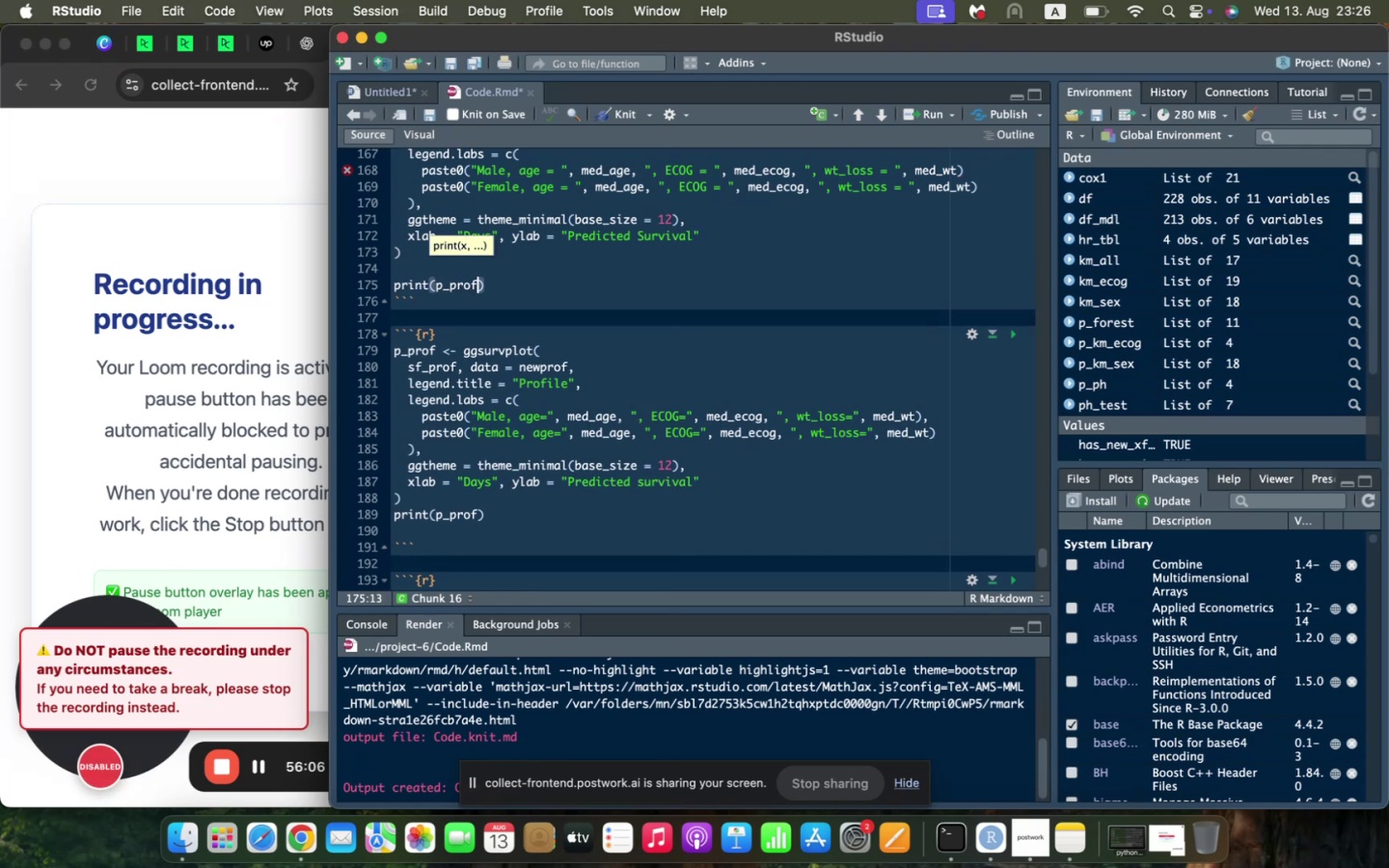 
scroll: coordinate [608, 302], scroll_direction: up, amount: 4.0
 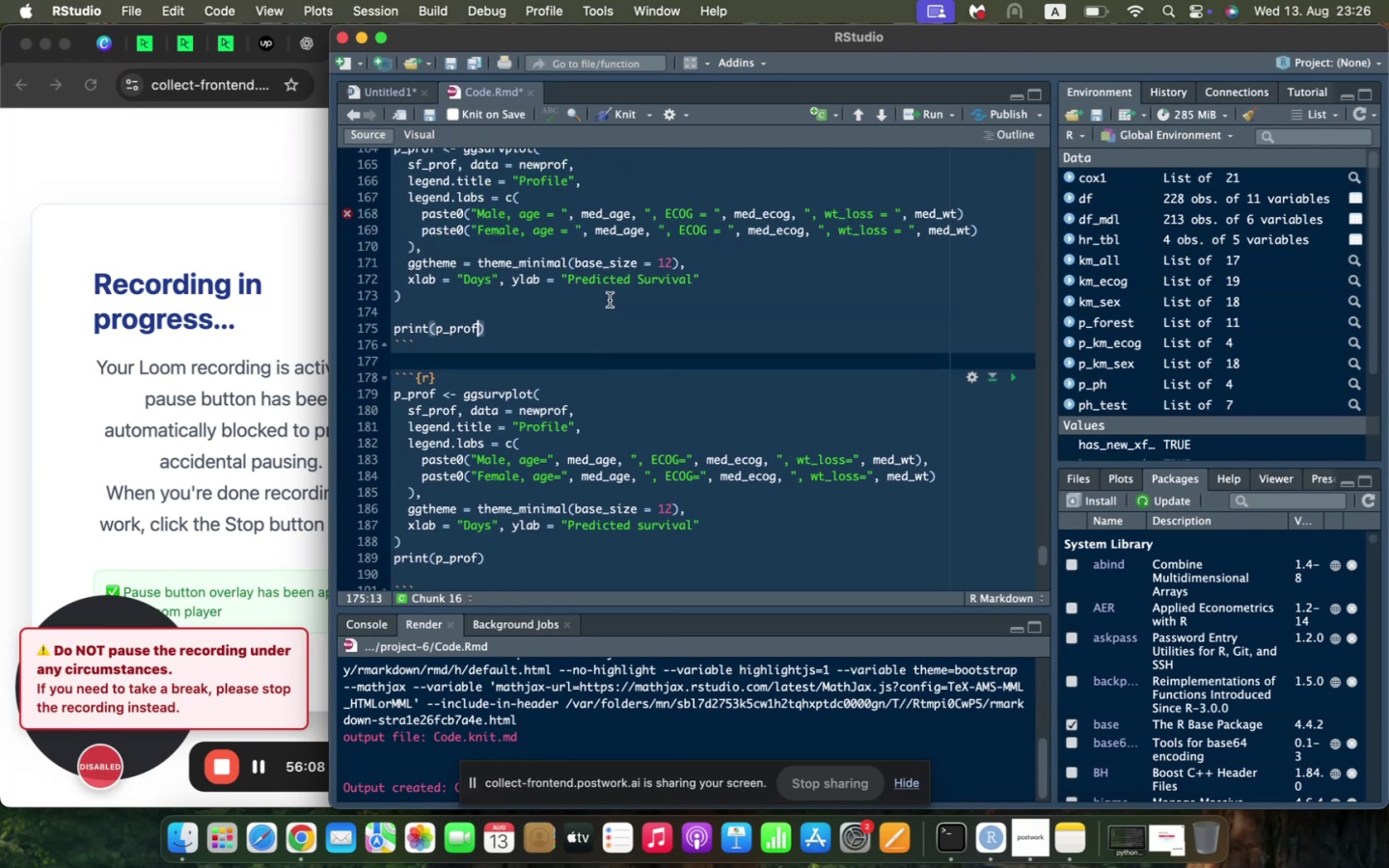 
left_click([610, 300])
 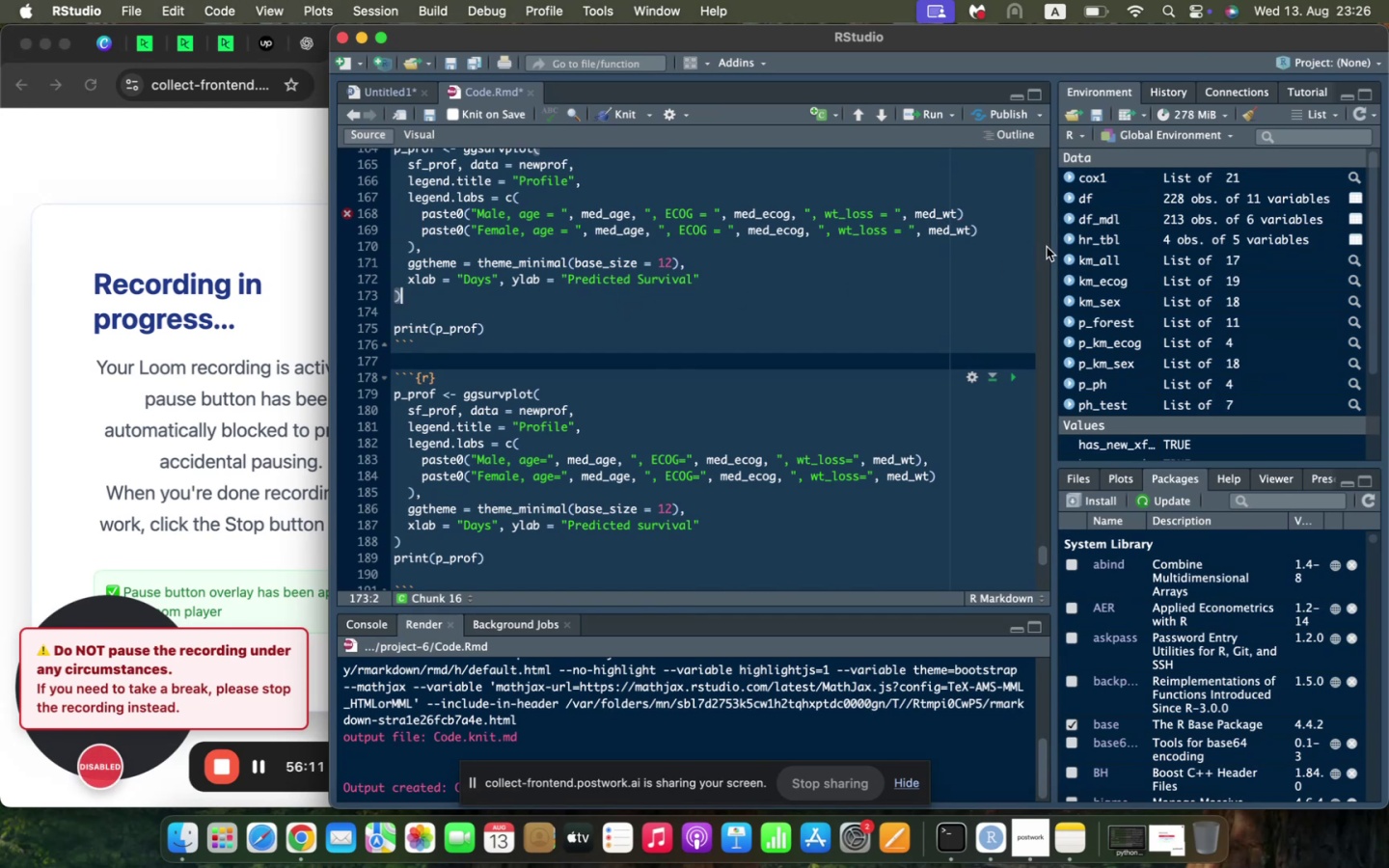 
left_click([972, 214])
 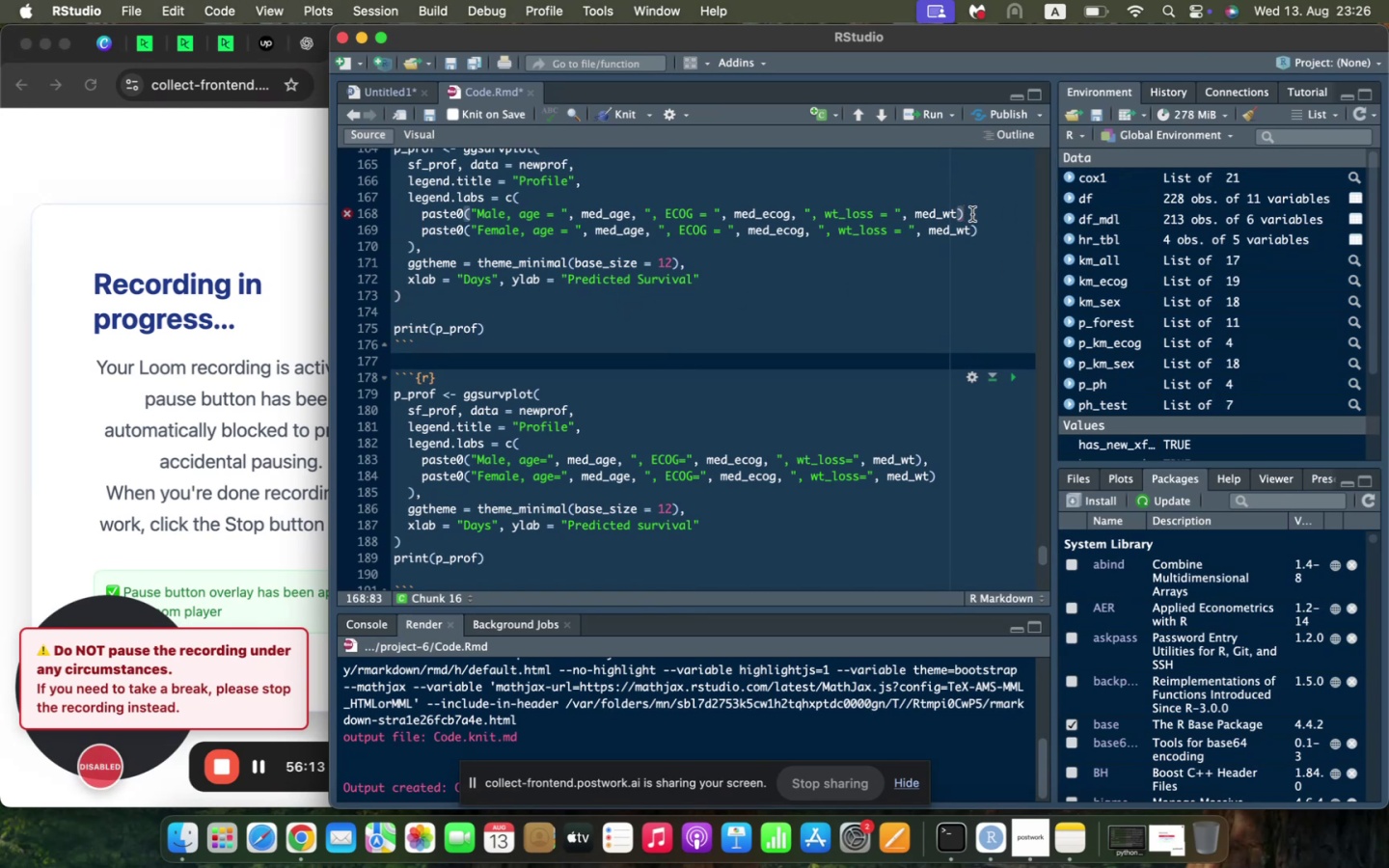 
key(Comma)
 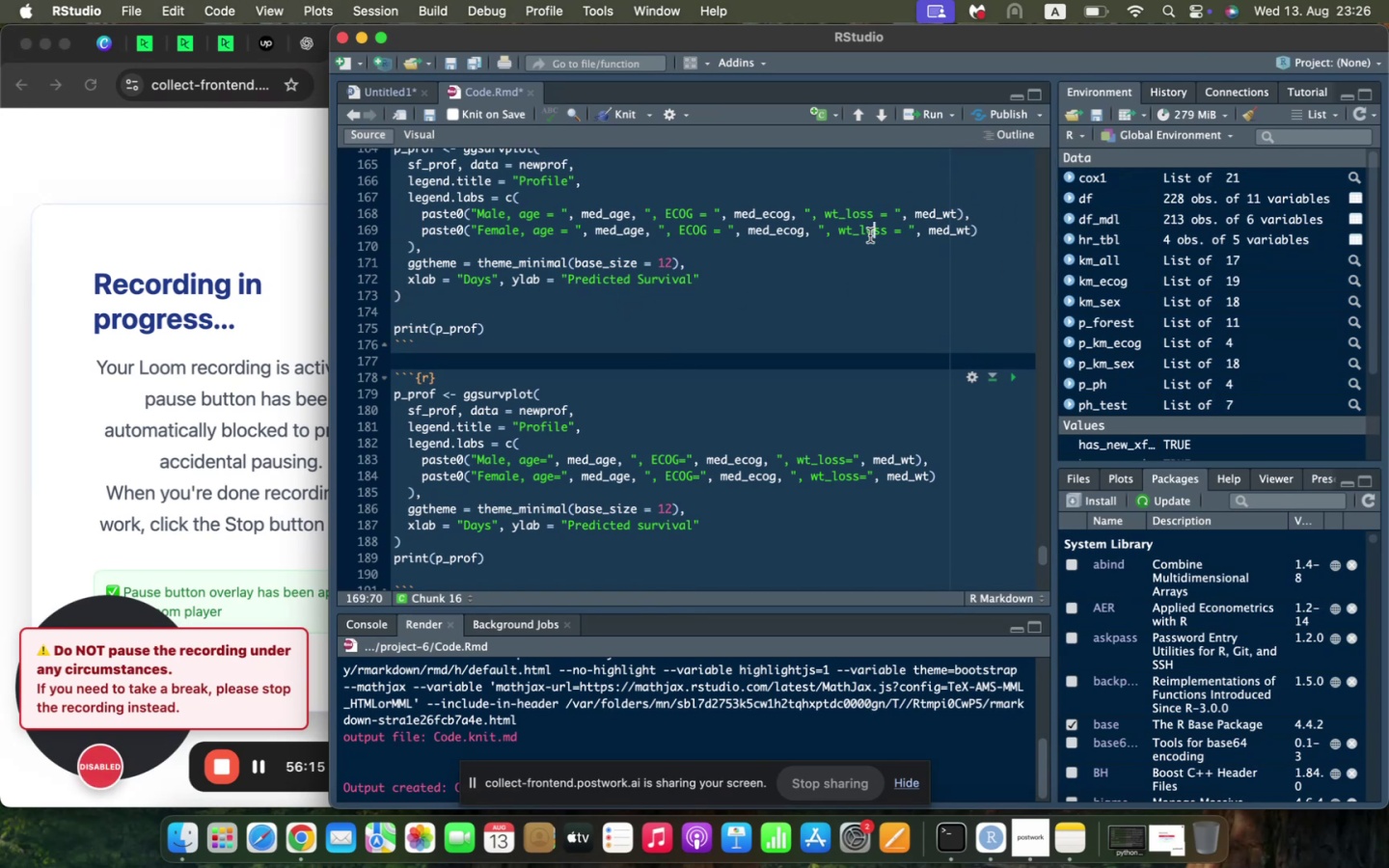 
scroll: coordinate [870, 235], scroll_direction: up, amount: 12.0
 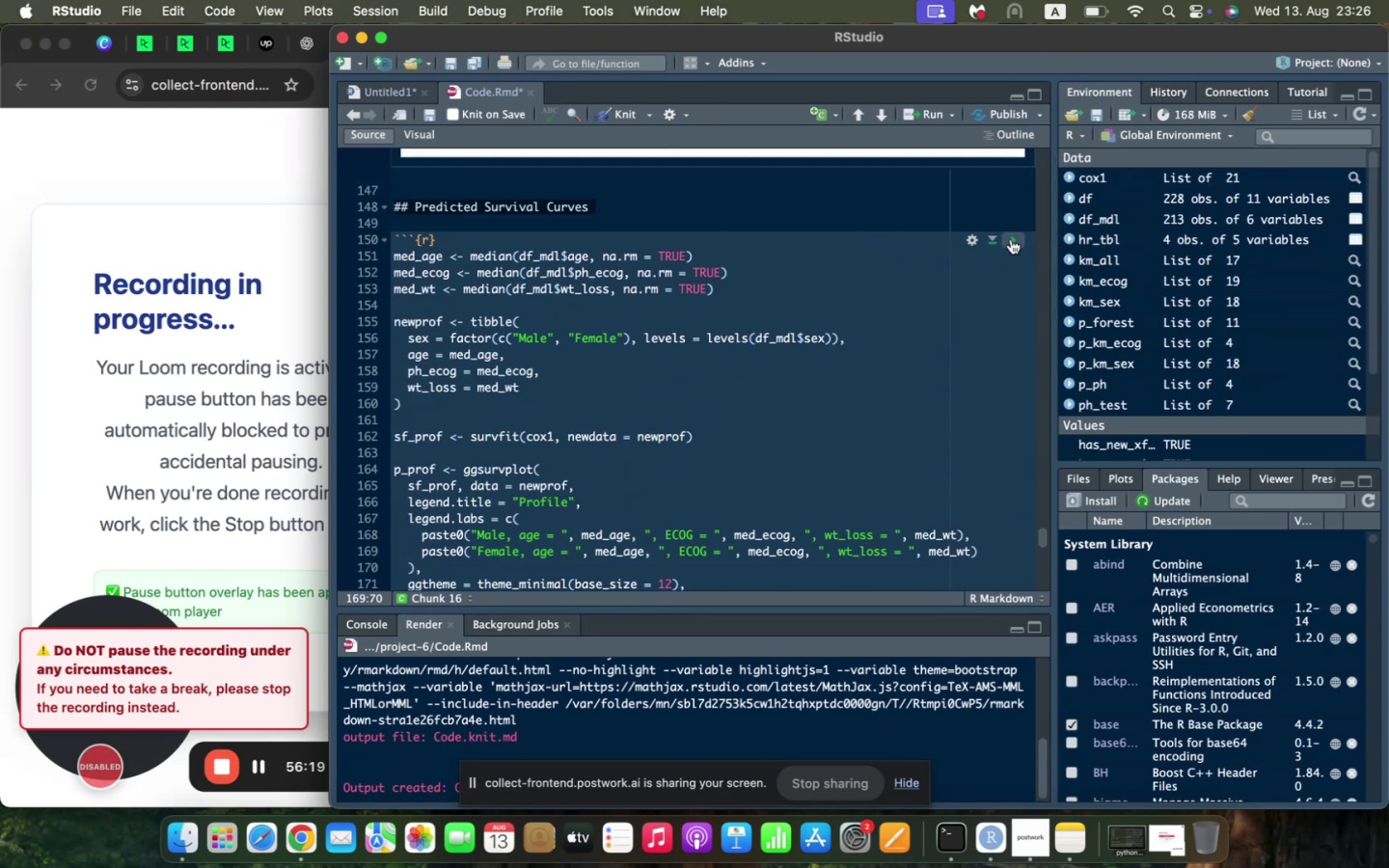 
left_click([1011, 239])
 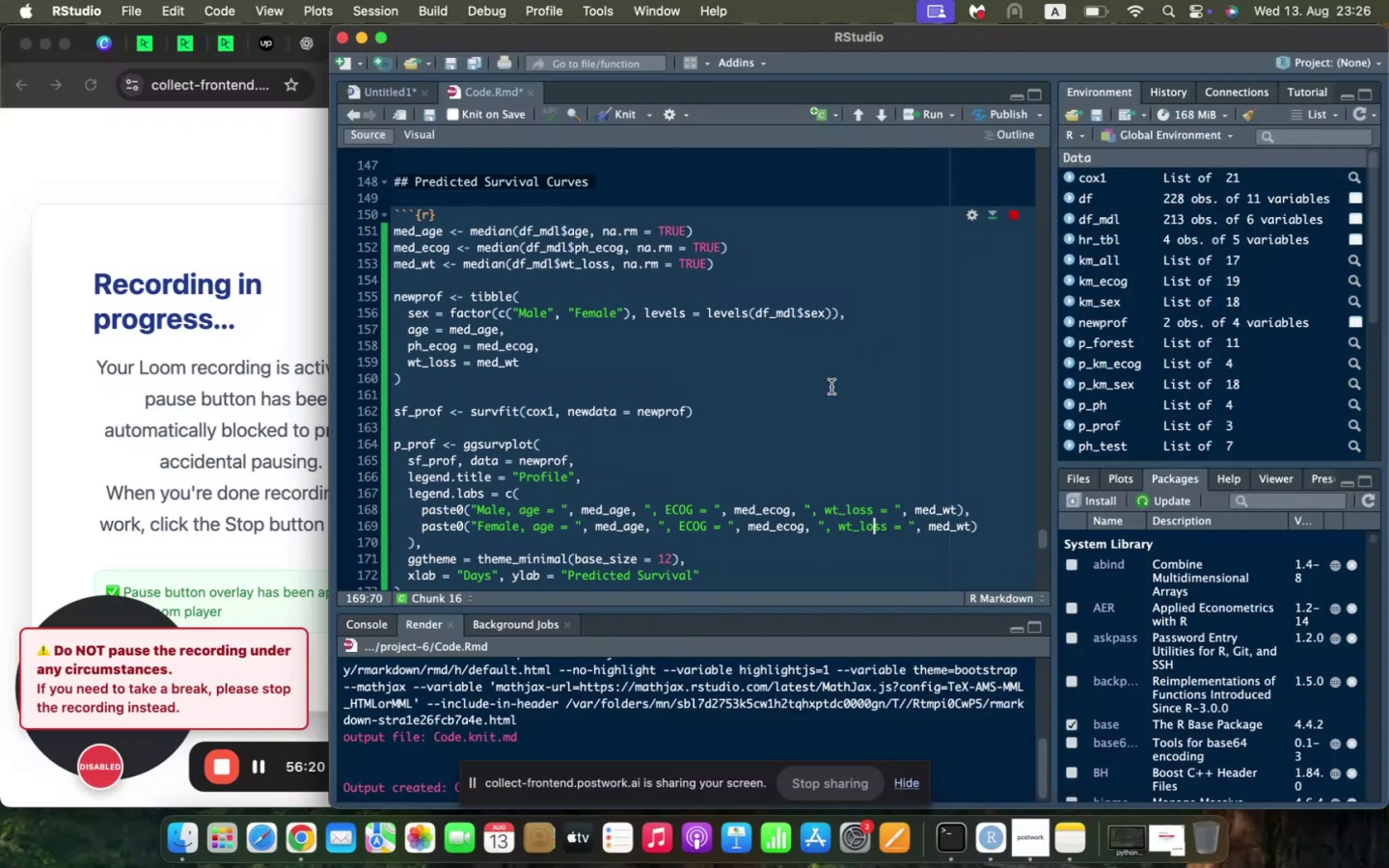 
scroll: coordinate [831, 387], scroll_direction: down, amount: 7.0
 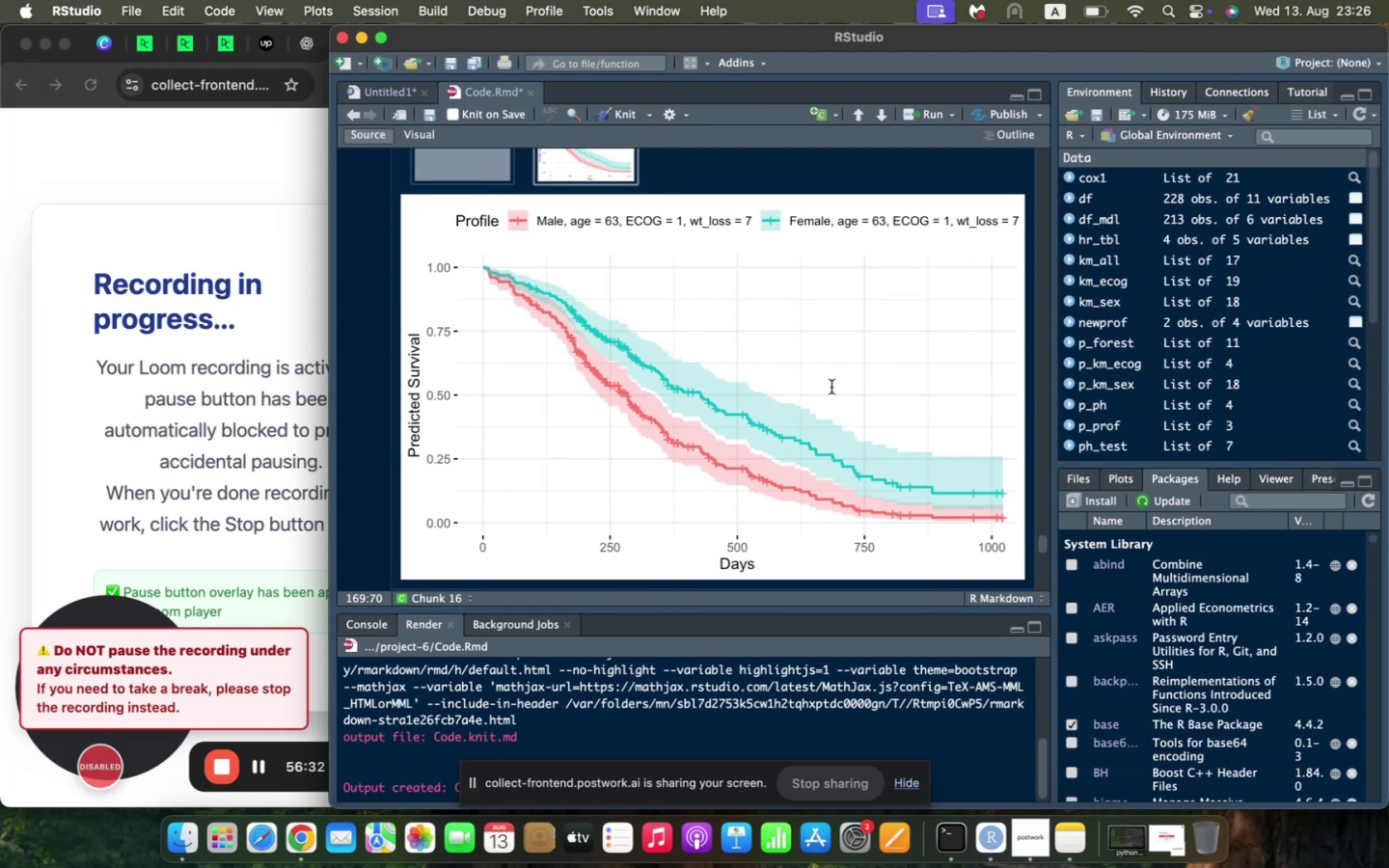 
wait(13.14)
 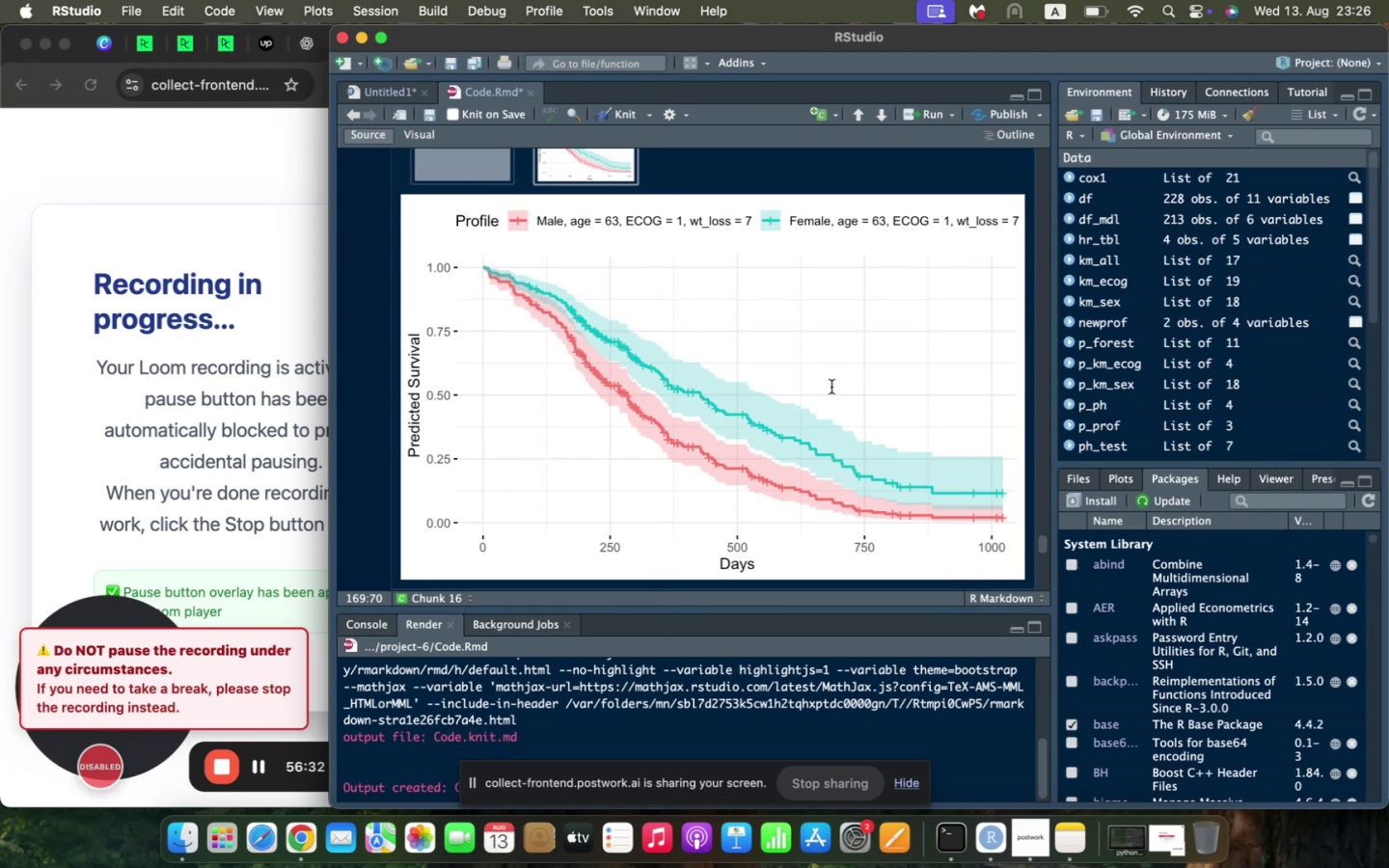 
scroll: coordinate [768, 464], scroll_direction: down, amount: 3.0
 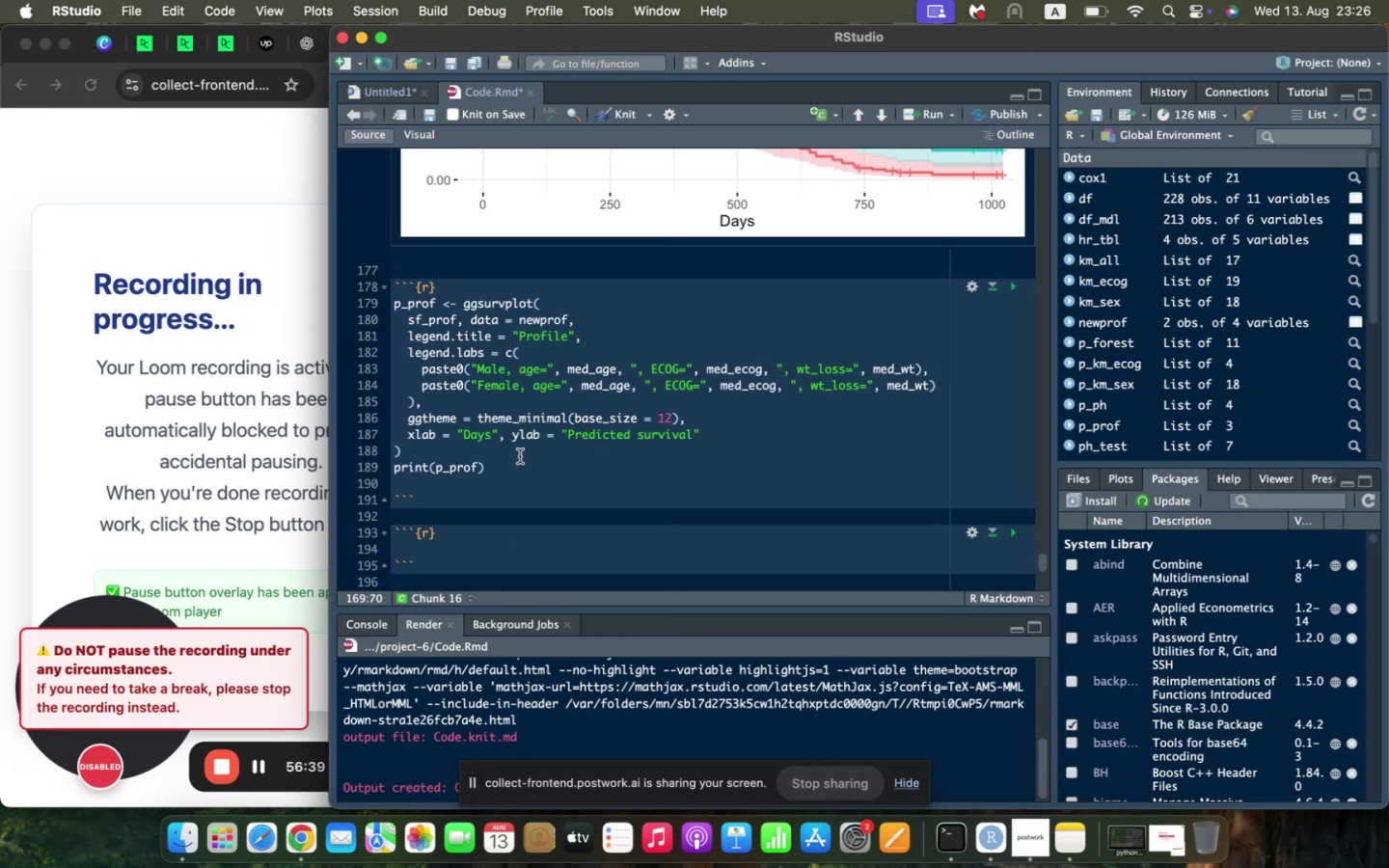 
left_click_drag(start_coordinate=[522, 468], to_coordinate=[381, 307])
 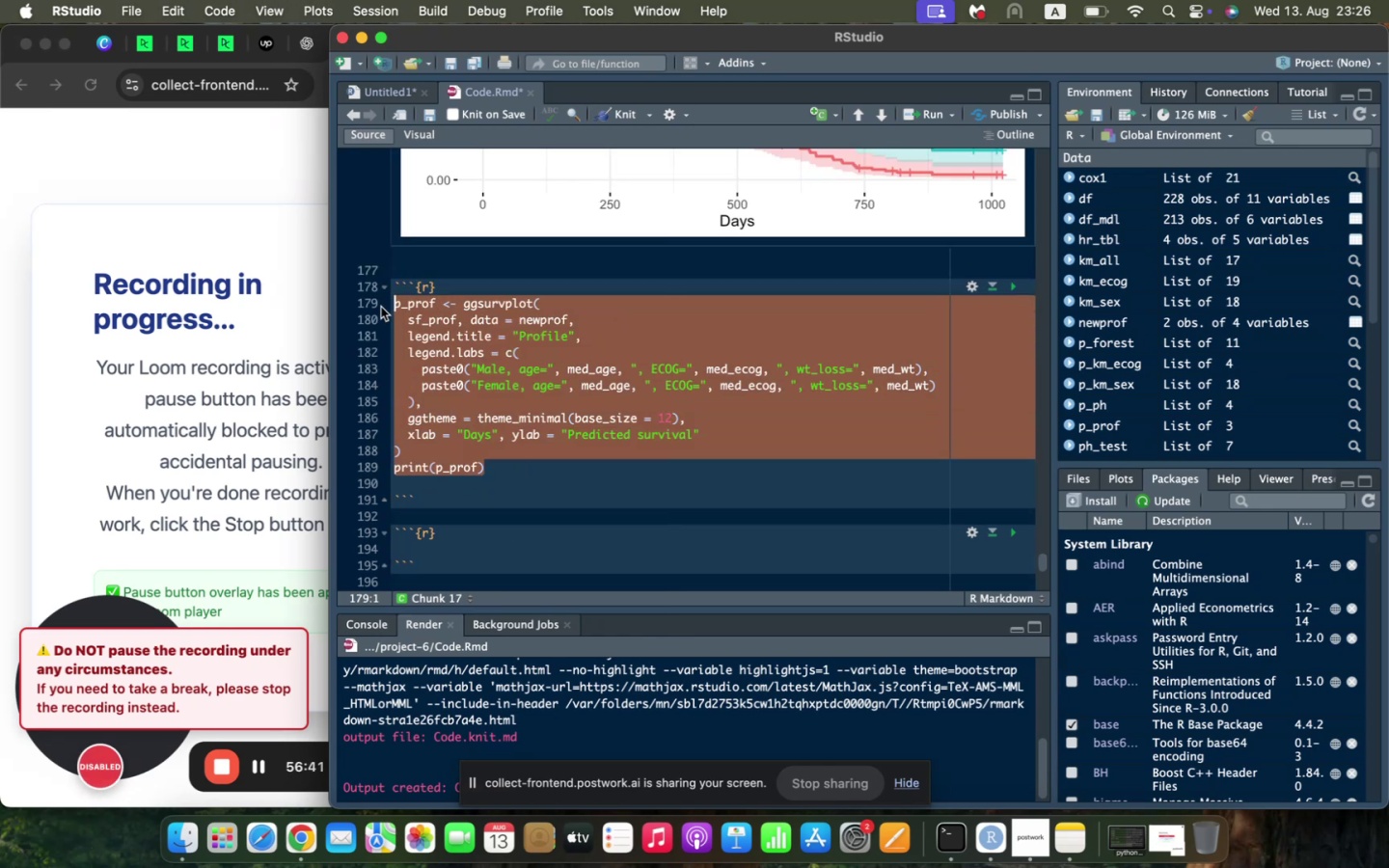 
key(Backspace)
 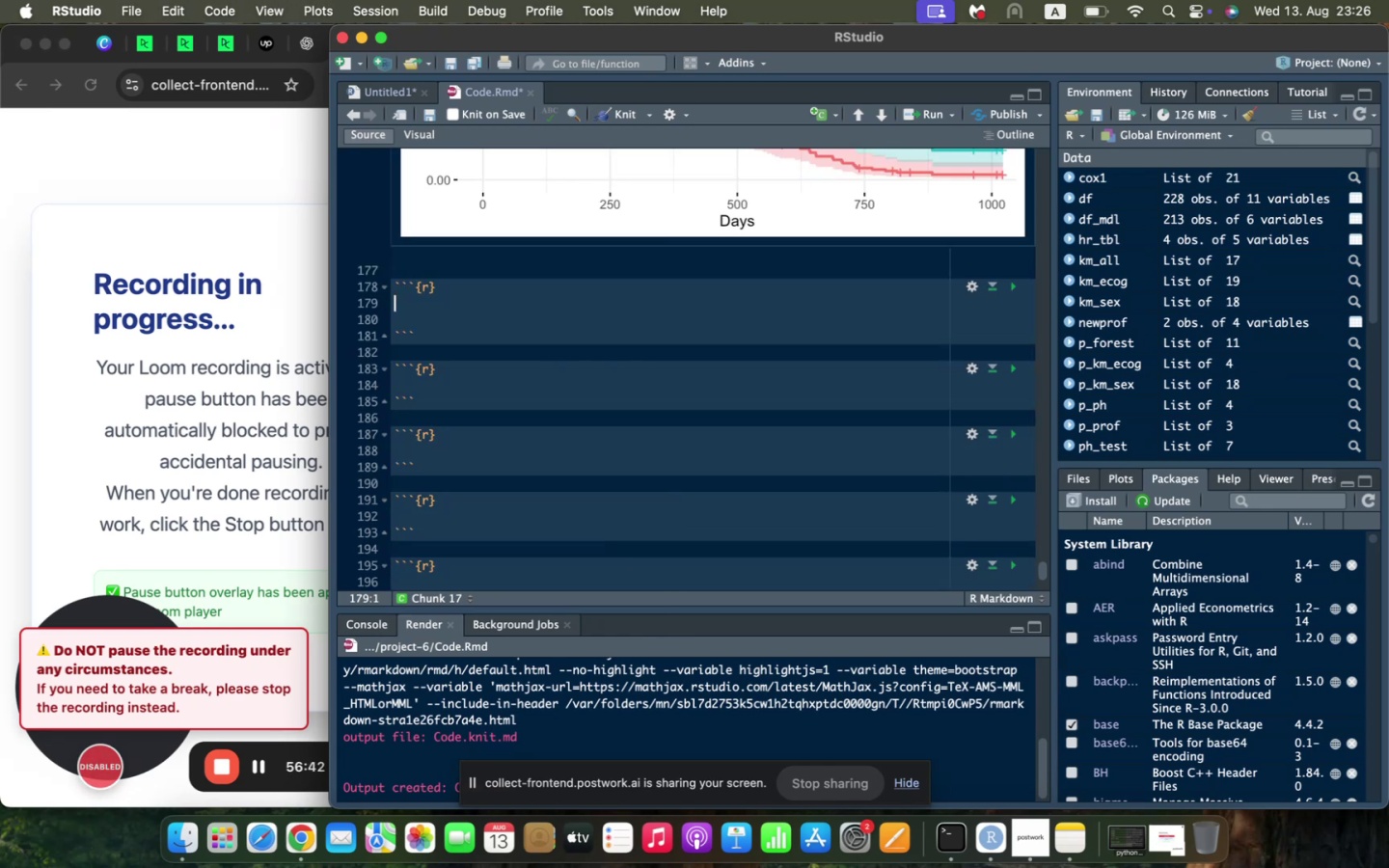 
key(ArrowDown)
 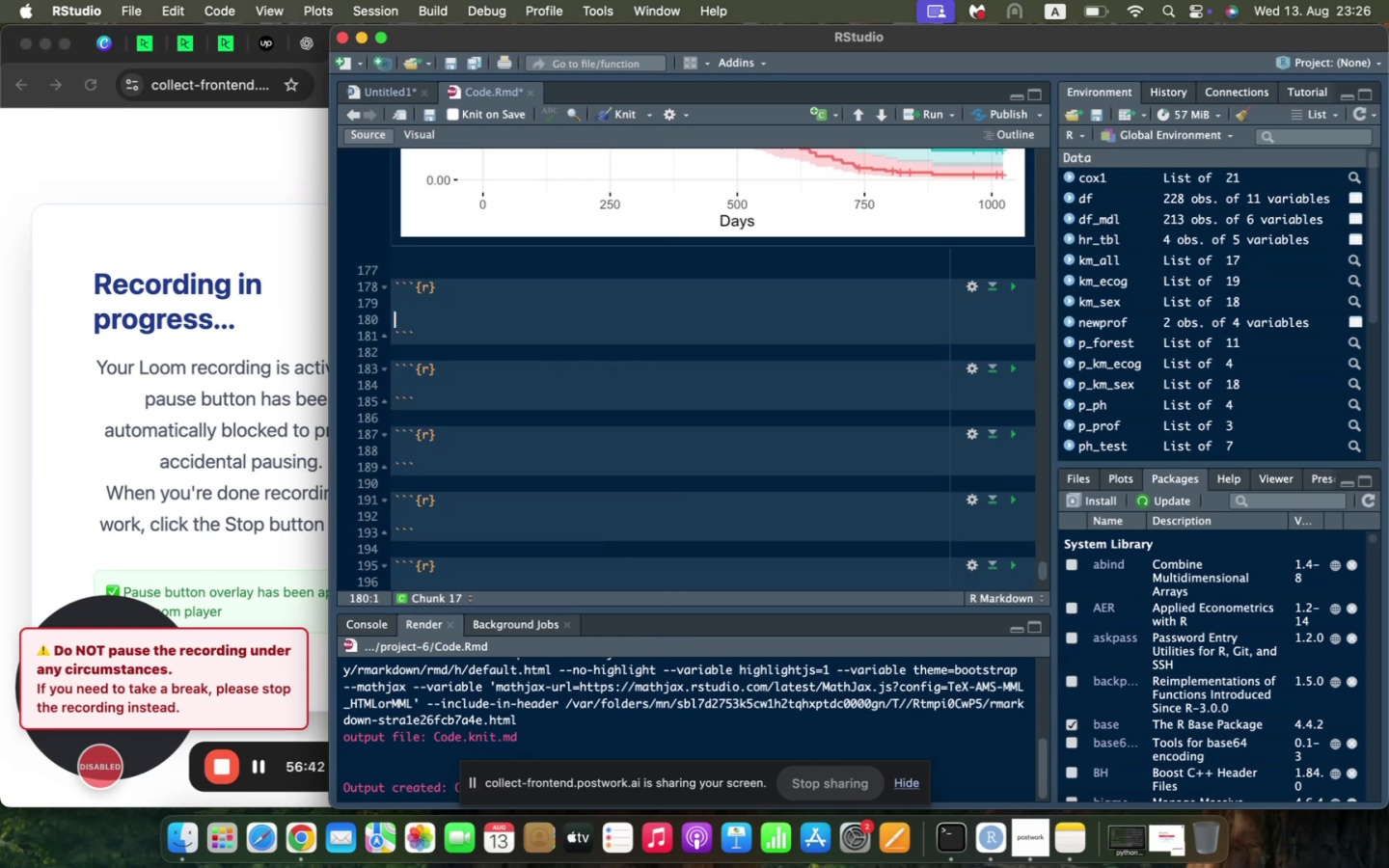 
key(Backspace)
 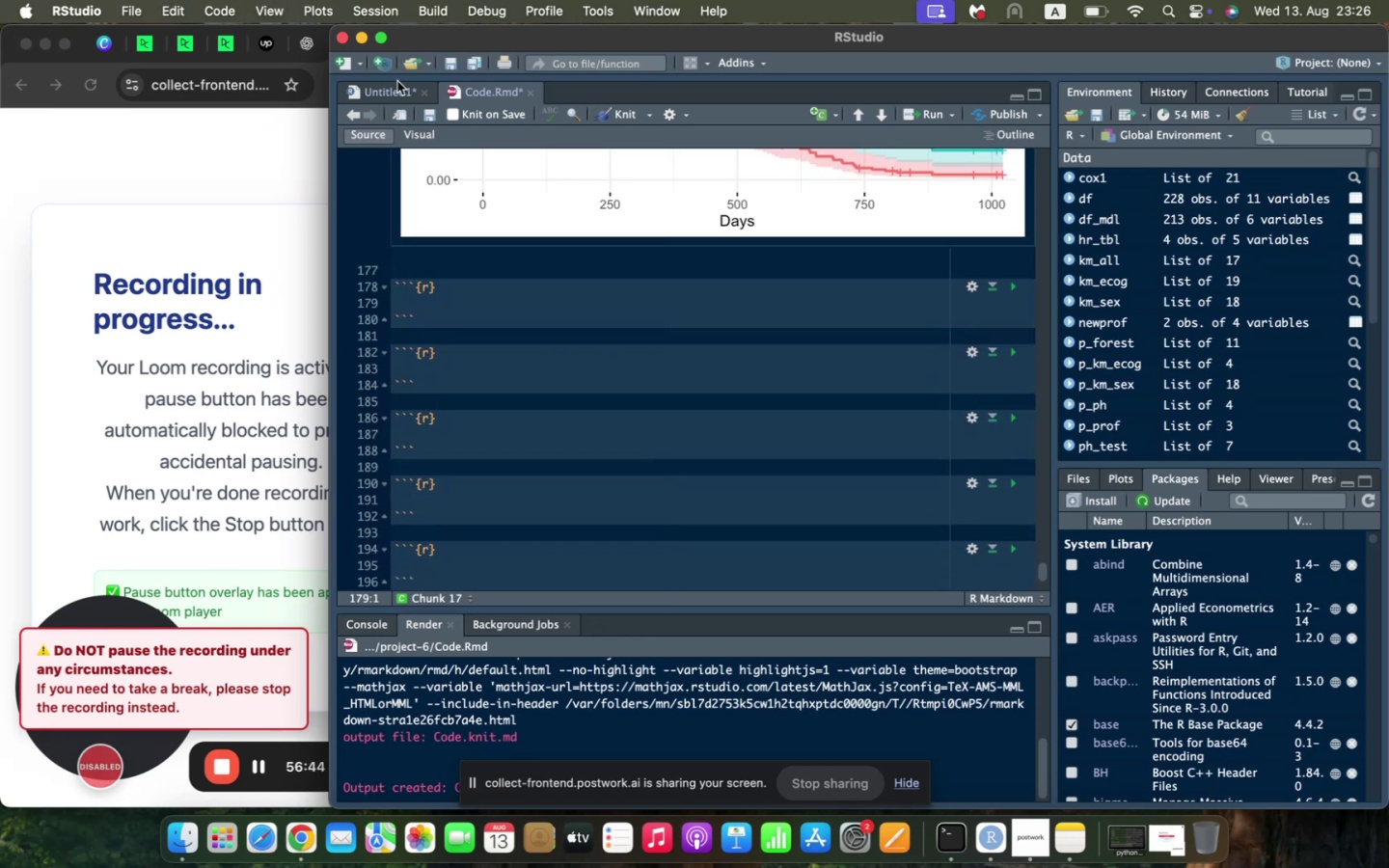 
left_click([396, 89])
 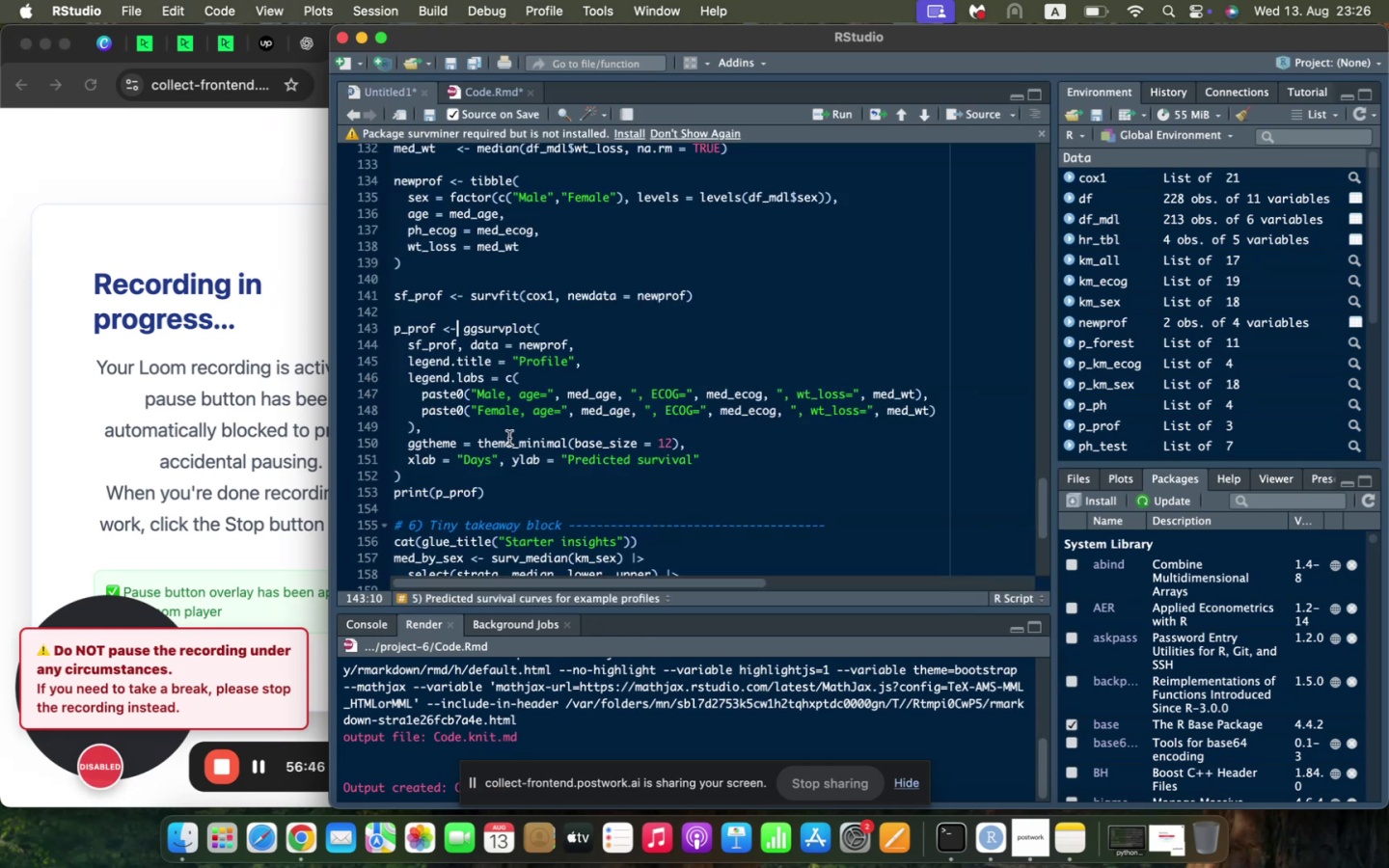 
scroll: coordinate [511, 441], scroll_direction: down, amount: 11.0
 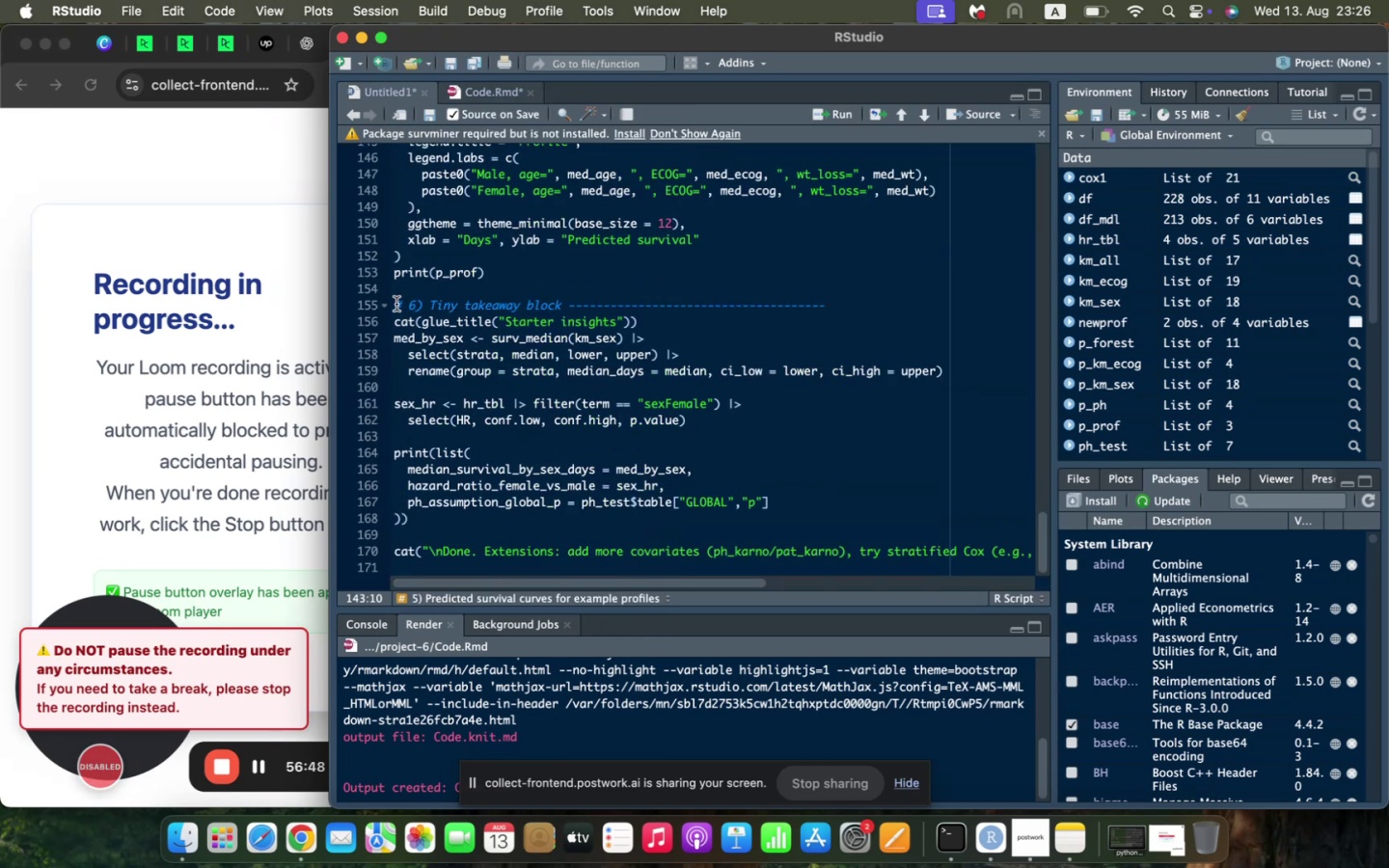 
left_click_drag(start_coordinate=[395, 305], to_coordinate=[626, 569])
 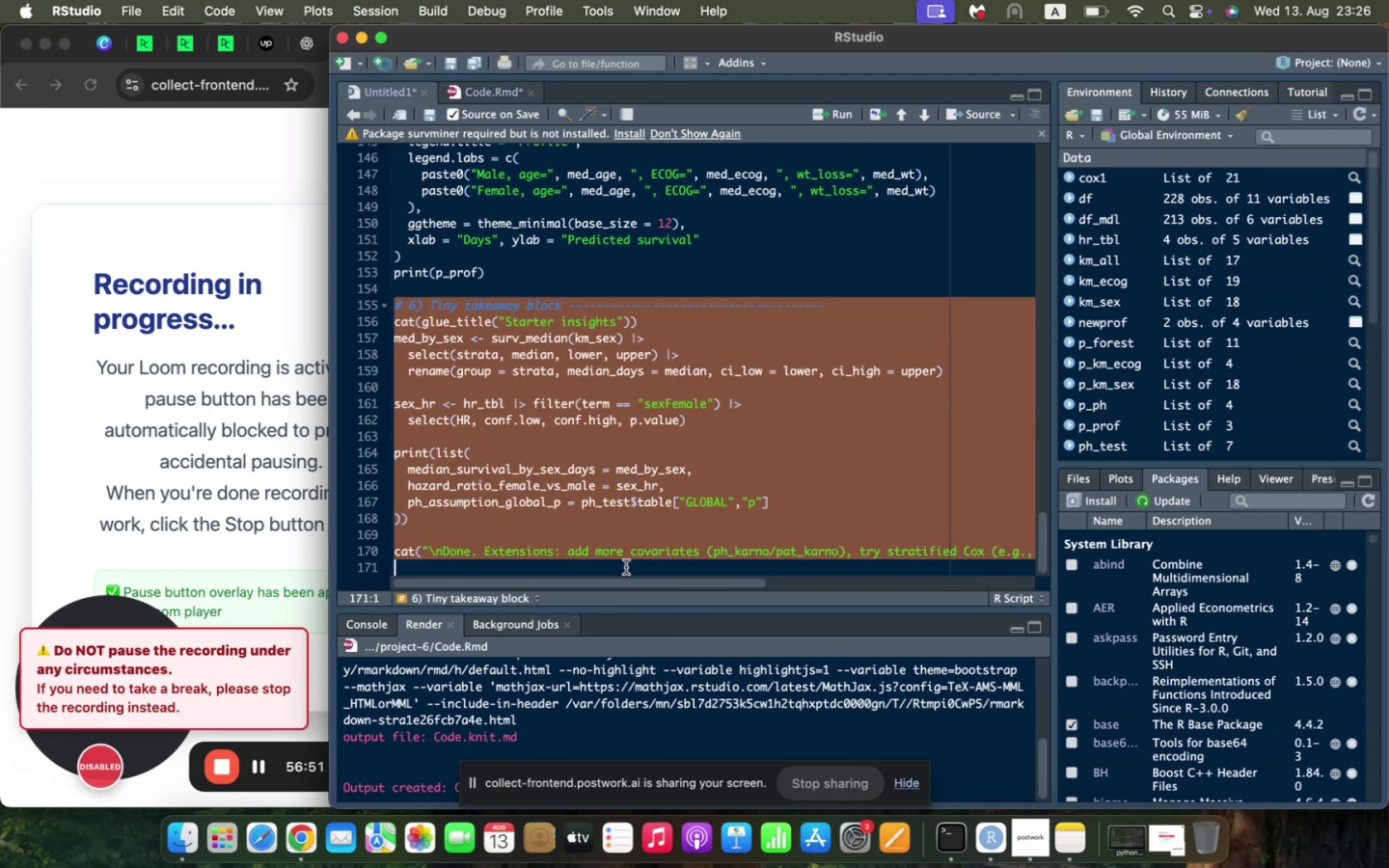 
key(Meta+CommandLeft)
 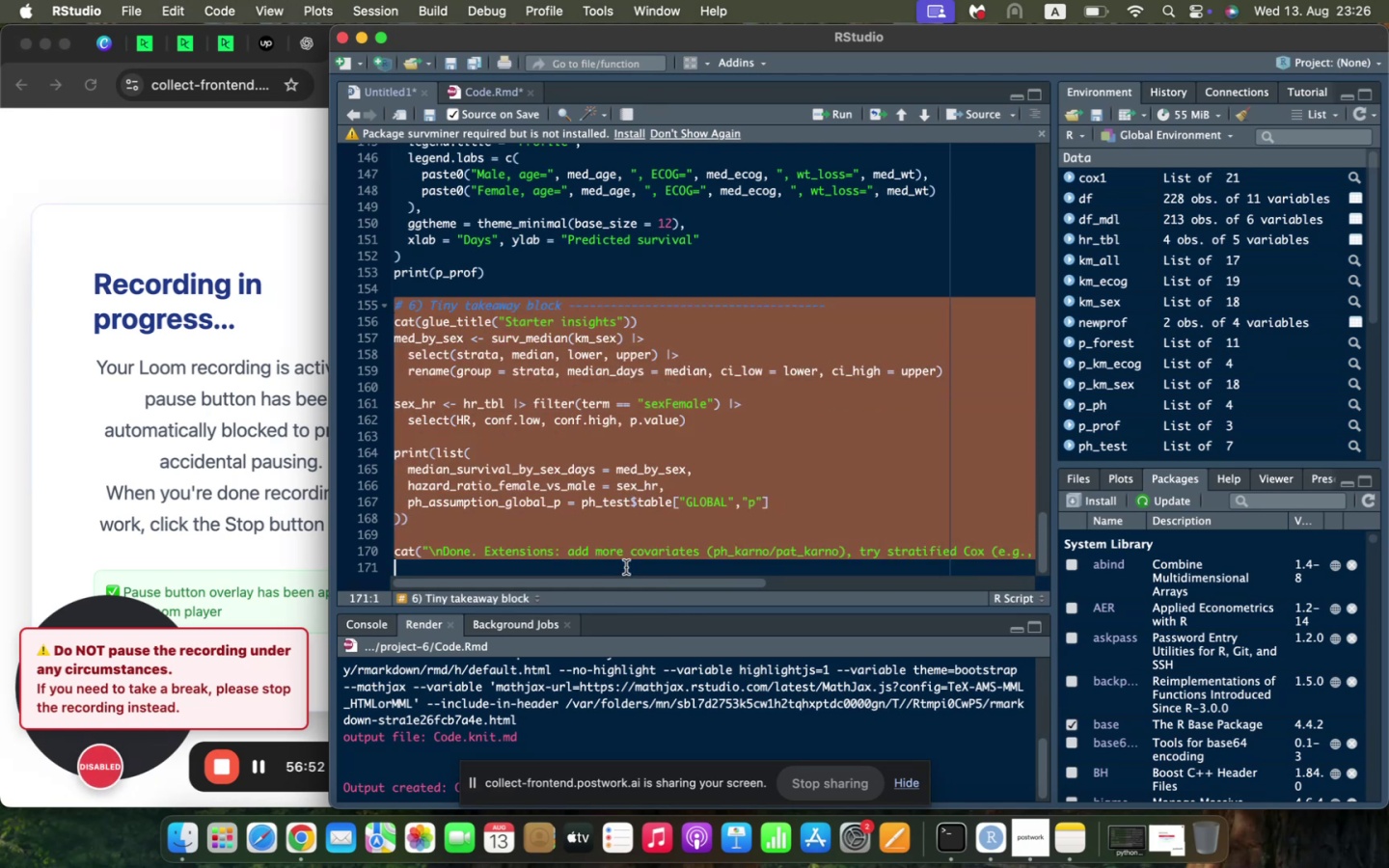 
key(Meta+C)
 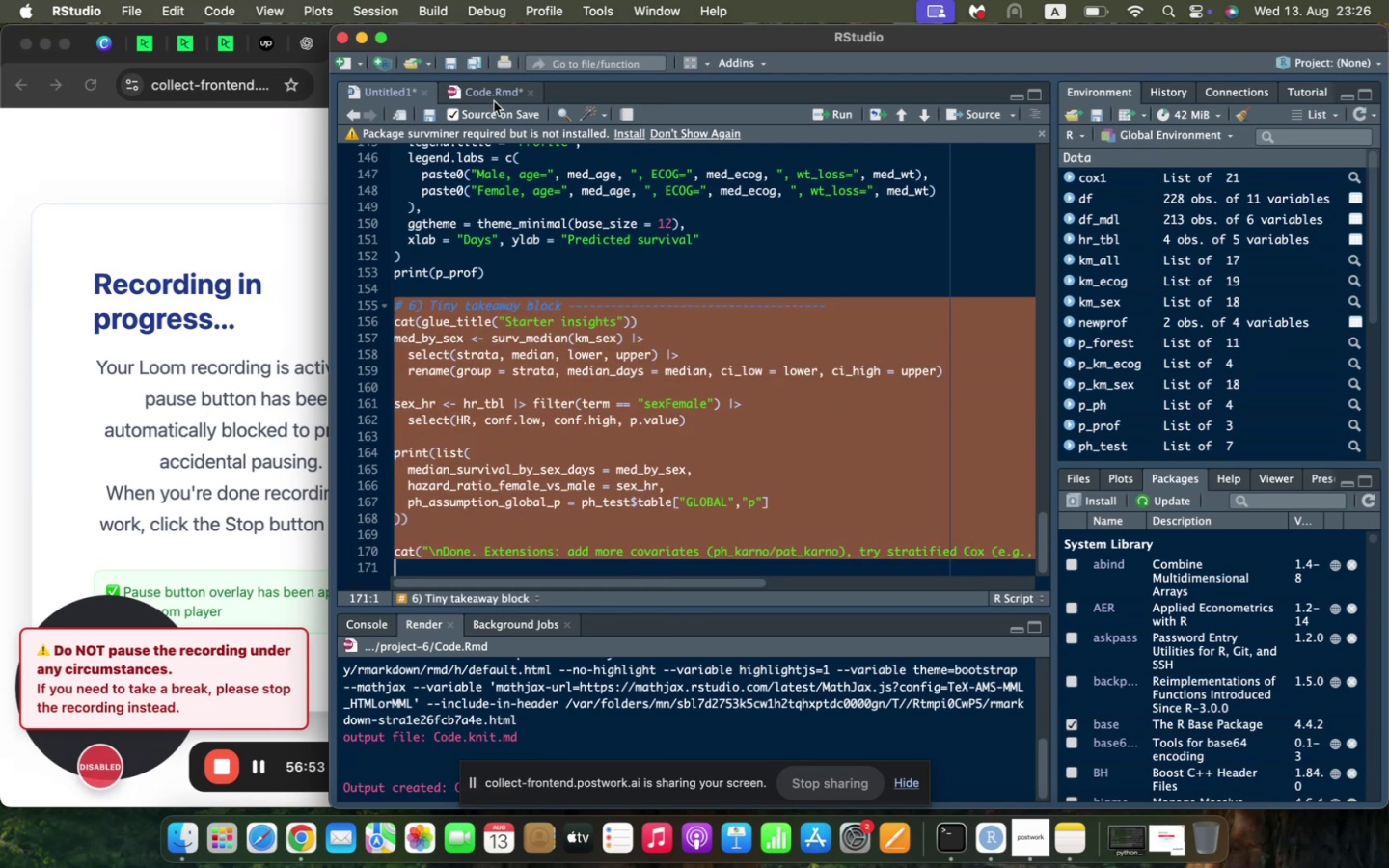 
left_click([494, 95])
 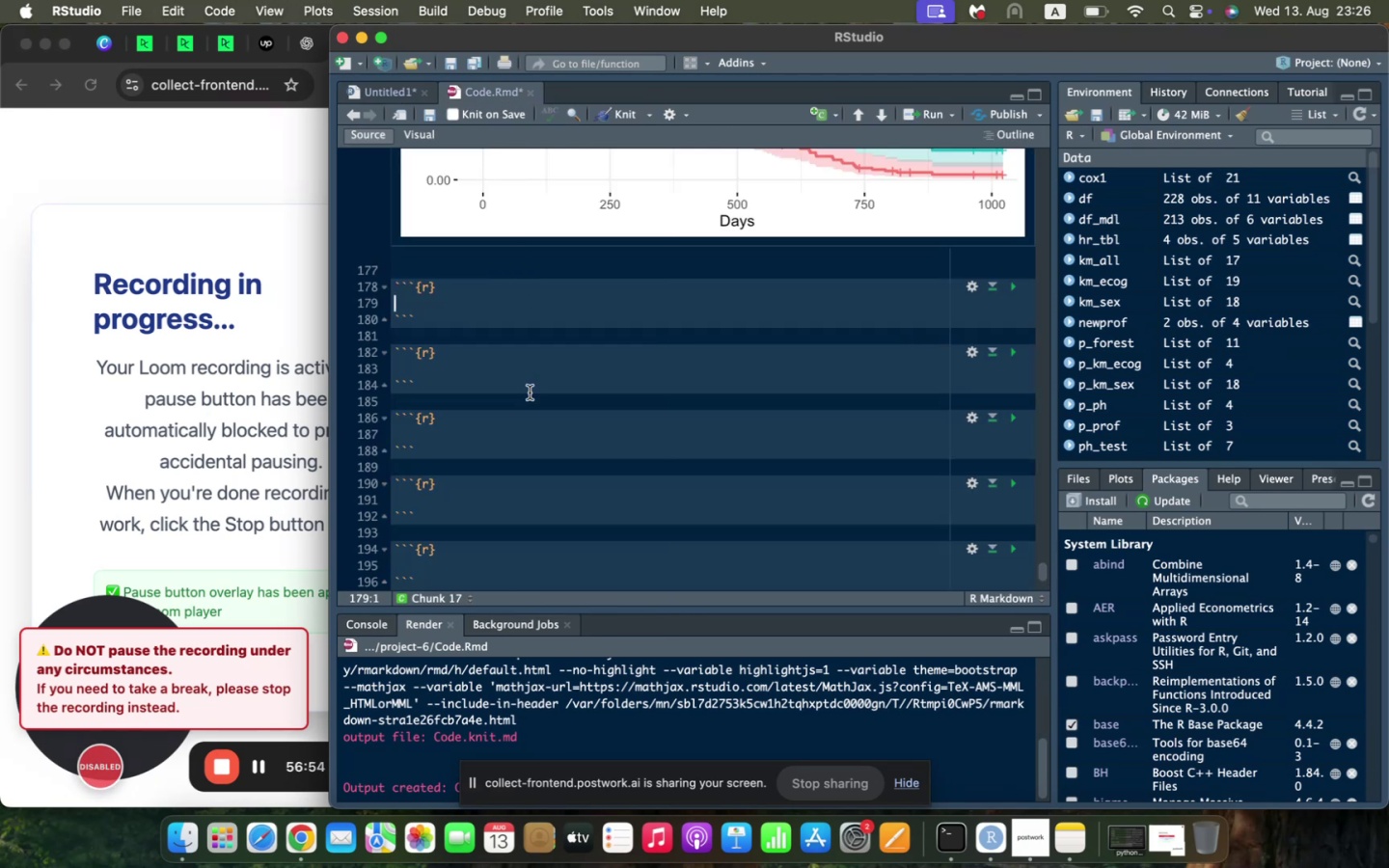 
key(Meta+S)
 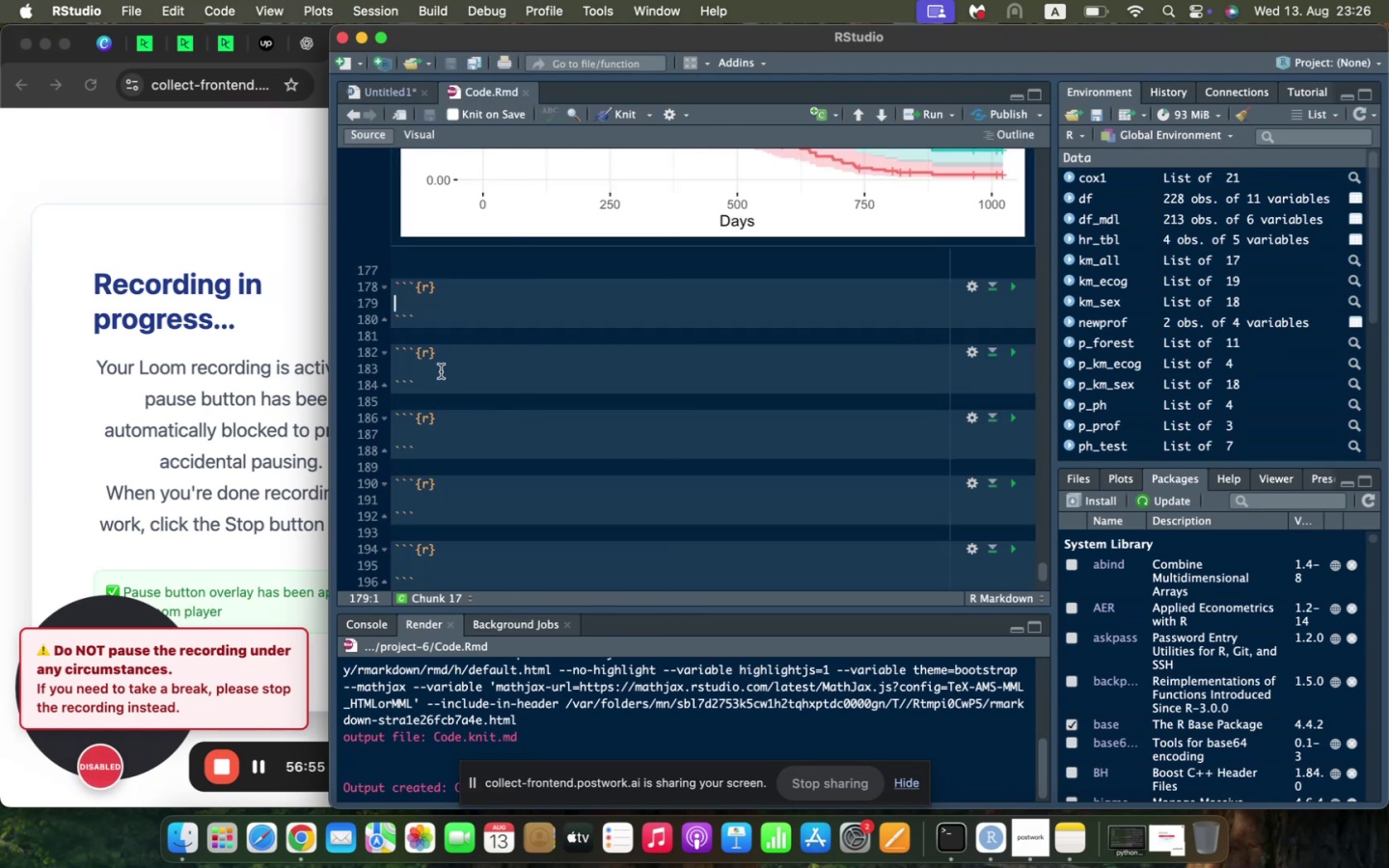 
left_click([440, 371])
 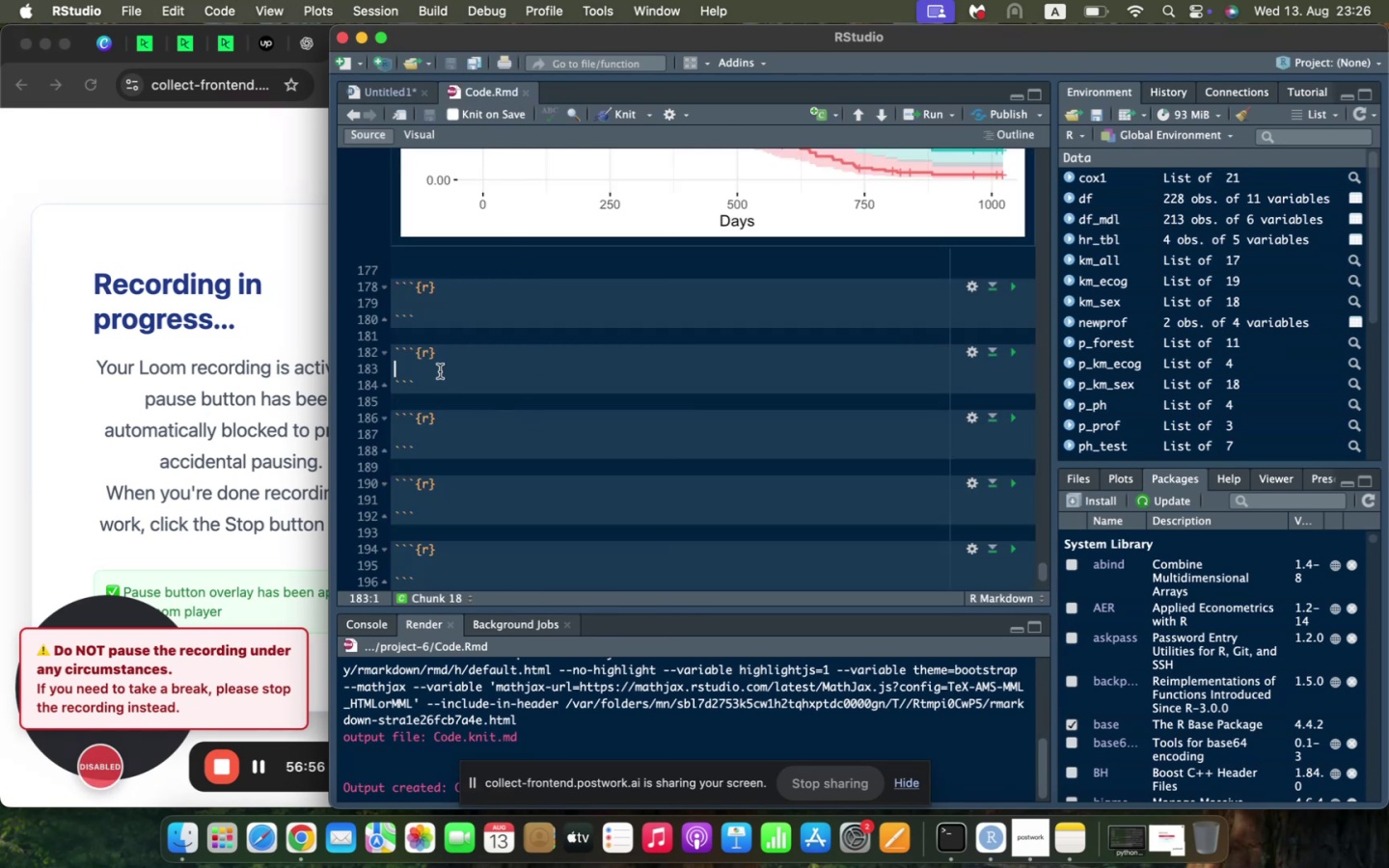 
key(Meta+V)
 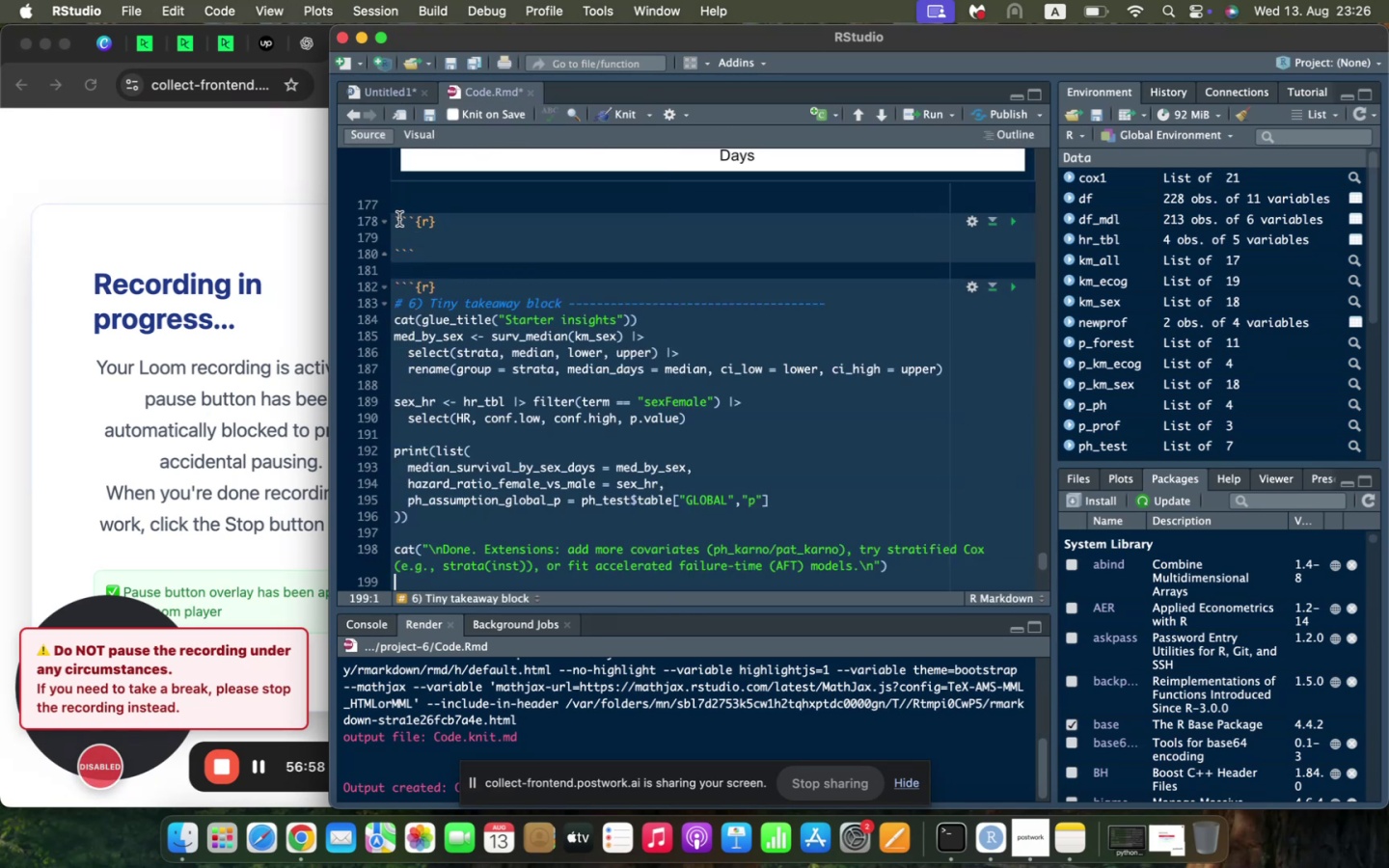 
left_click([395, 219])
 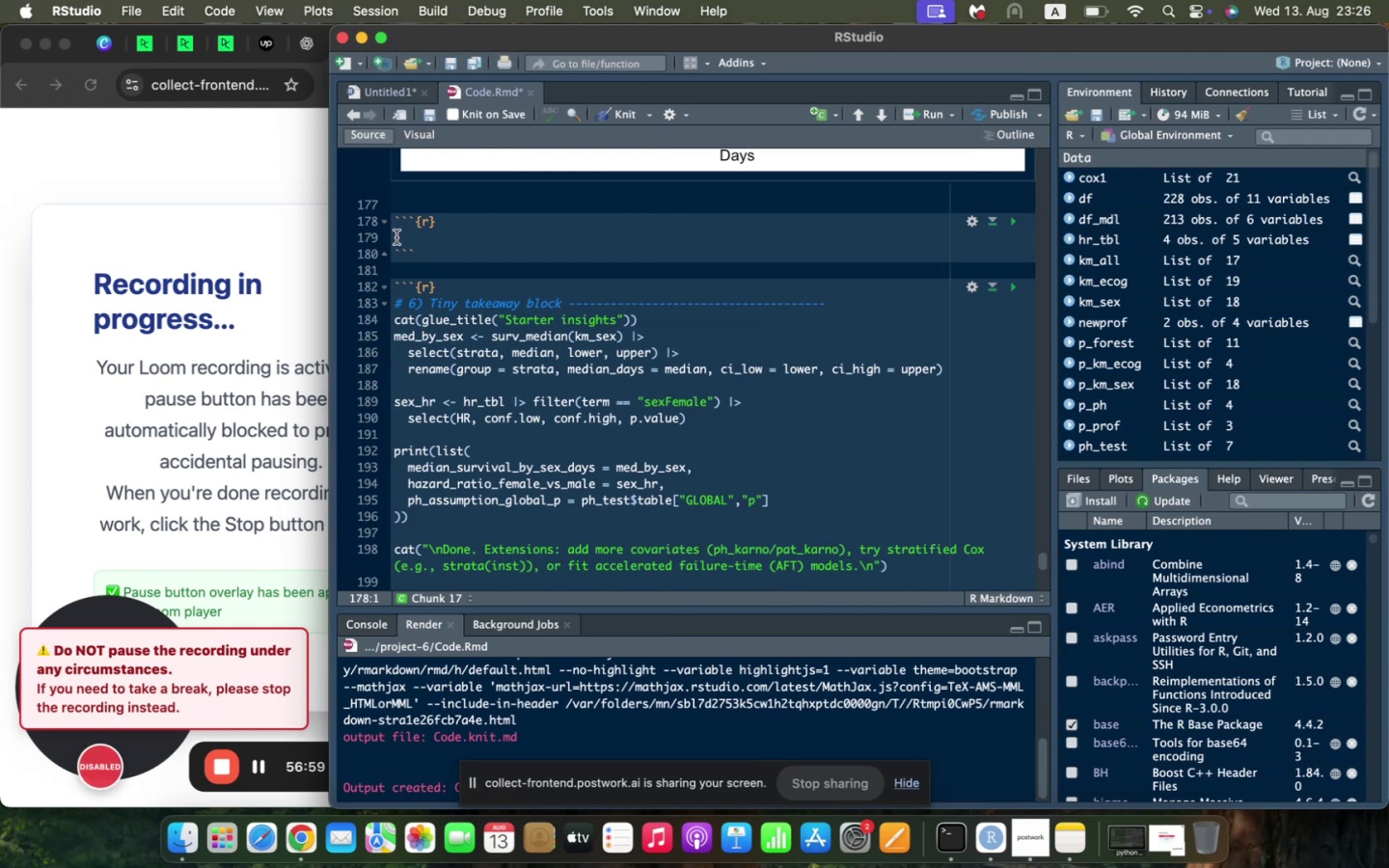 
key(Enter)
 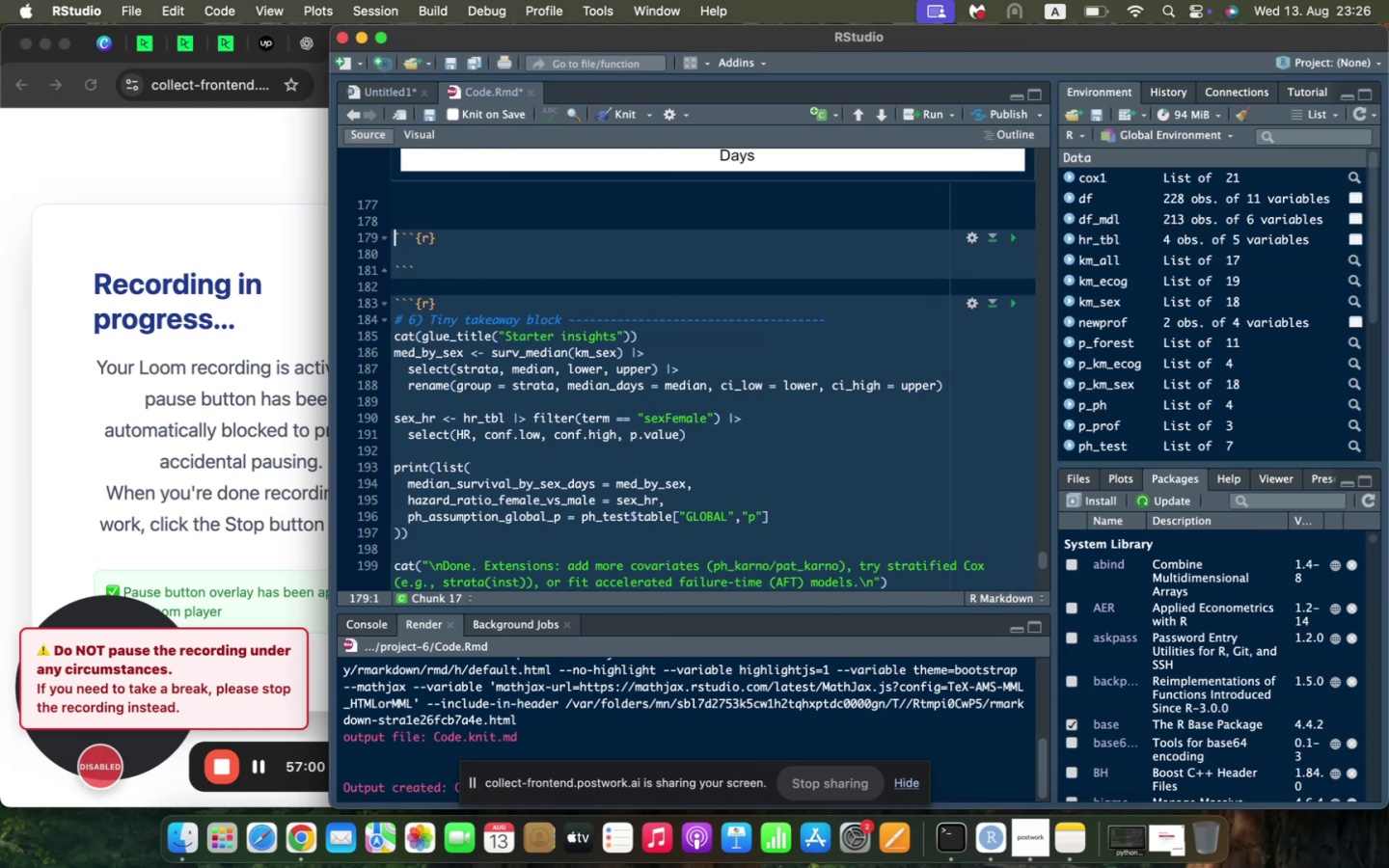 
key(ArrowUp)
 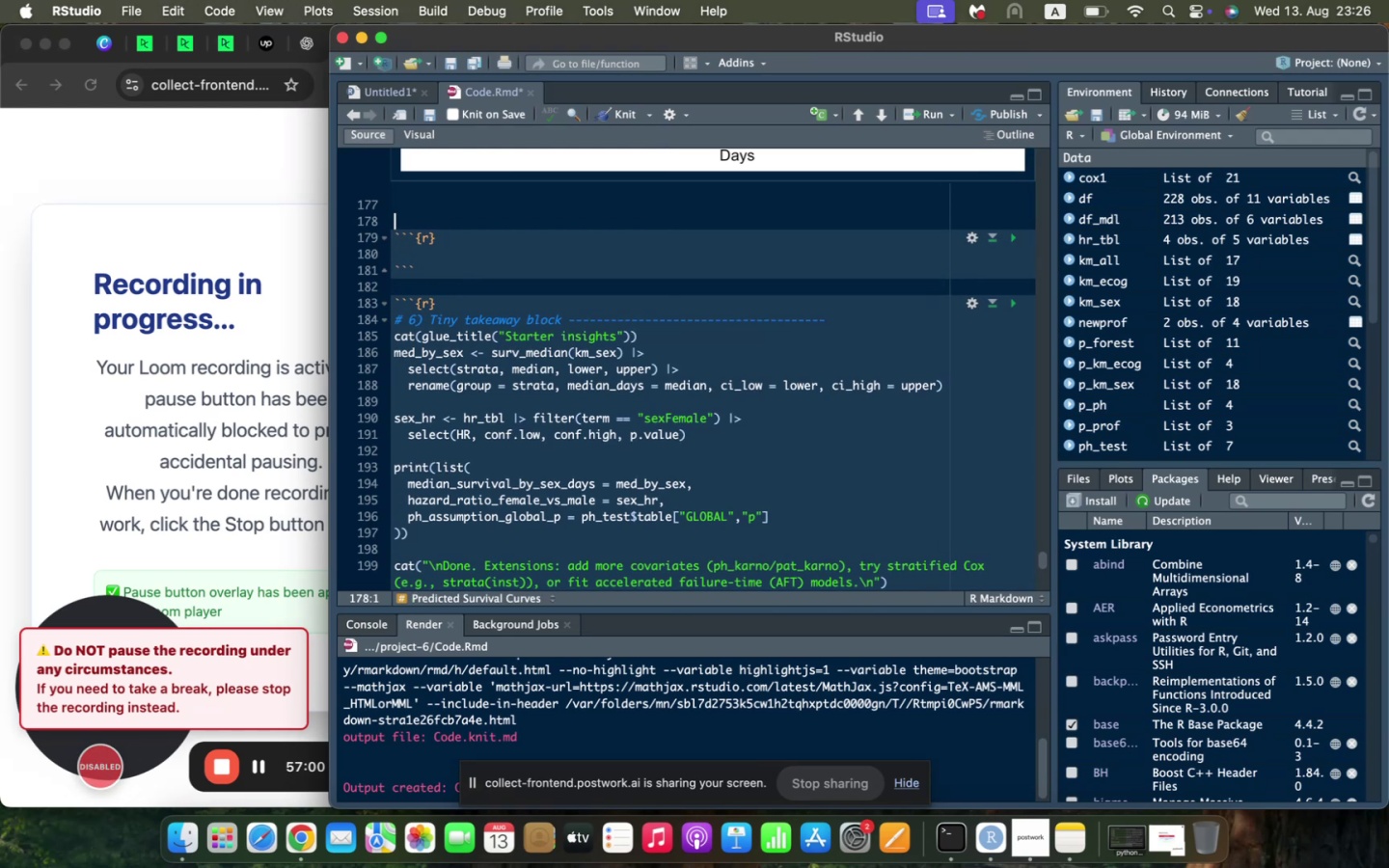 
key(ArrowUp)
 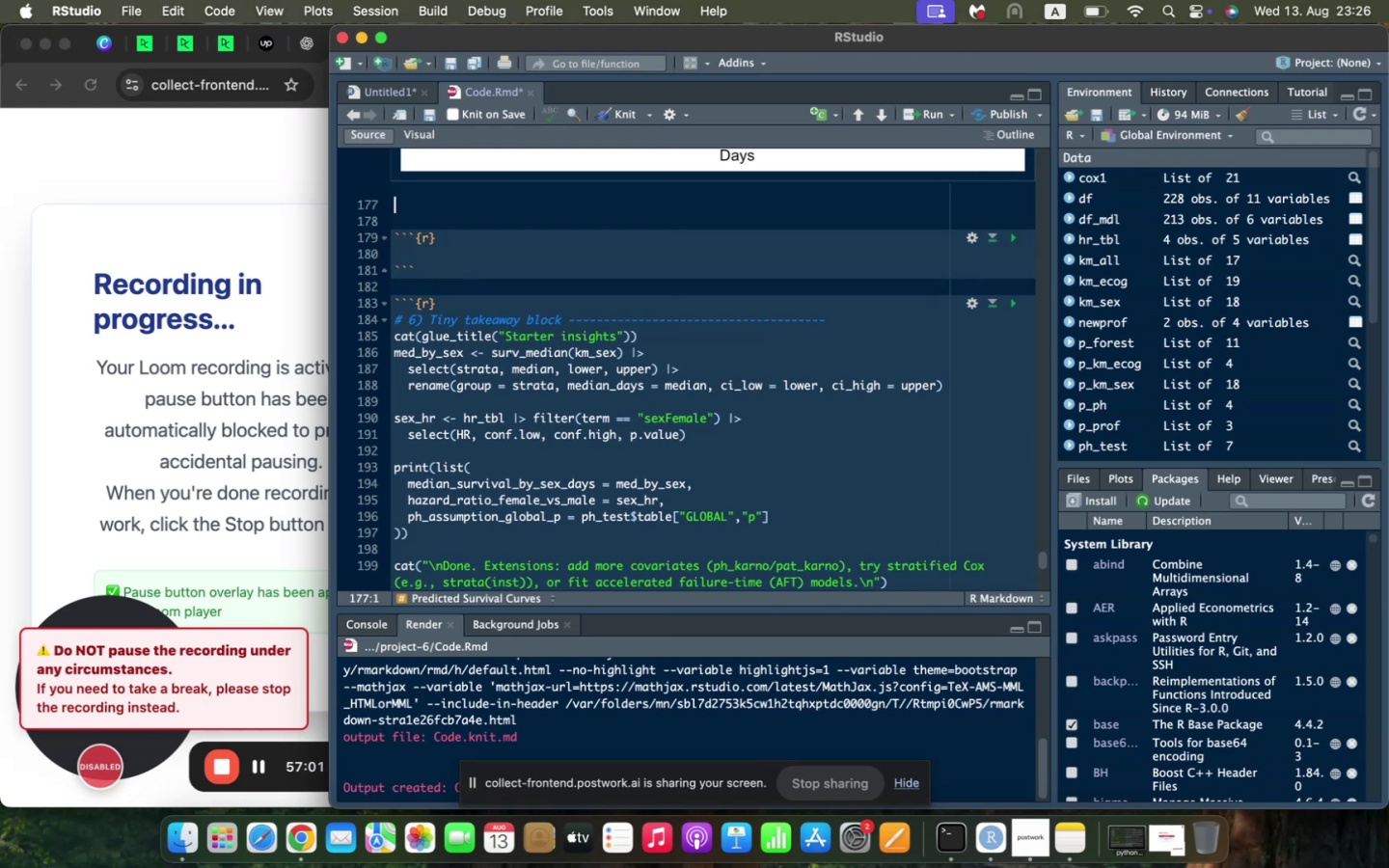 
type(## Takeaways)
 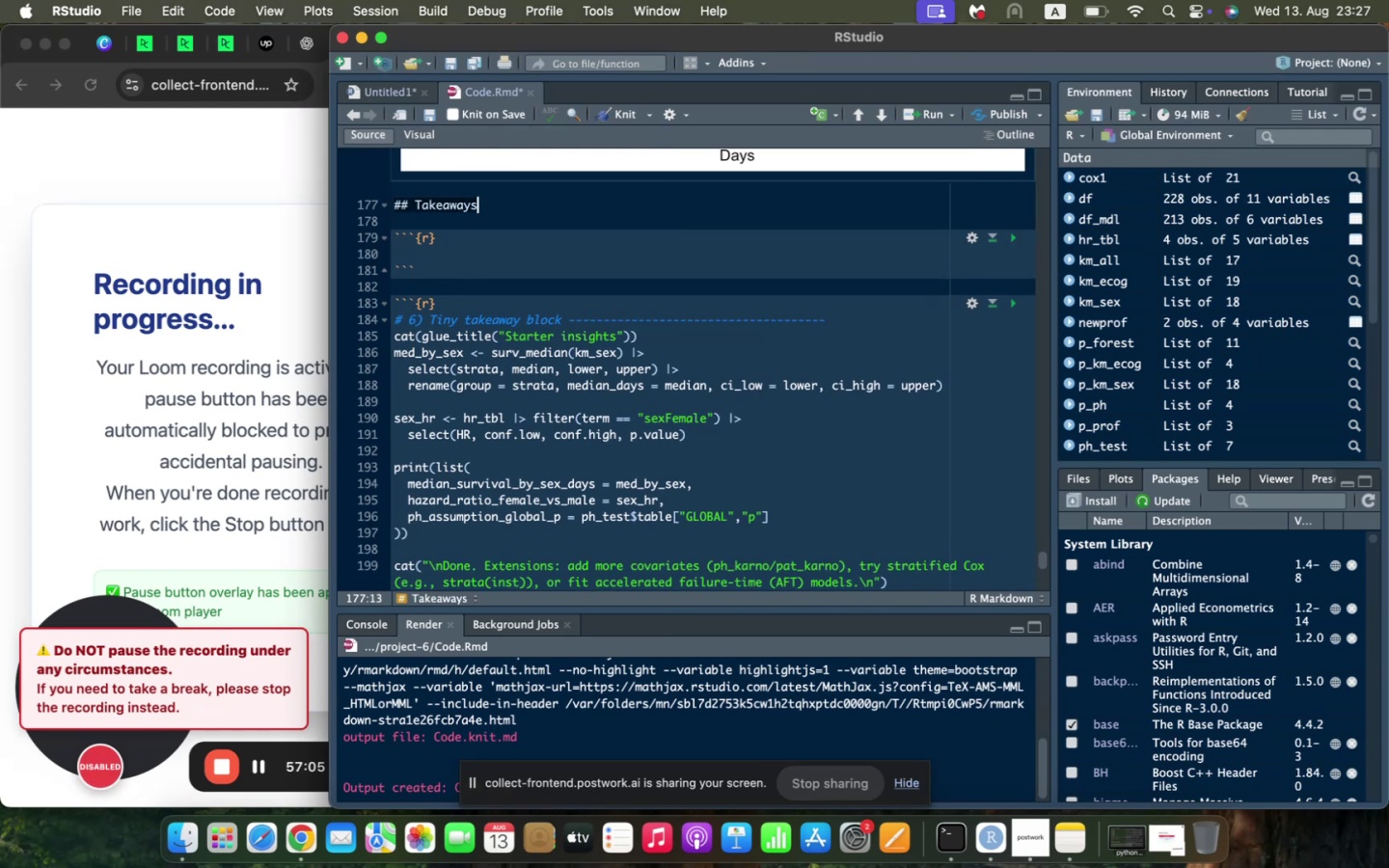 
key(ArrowDown)
 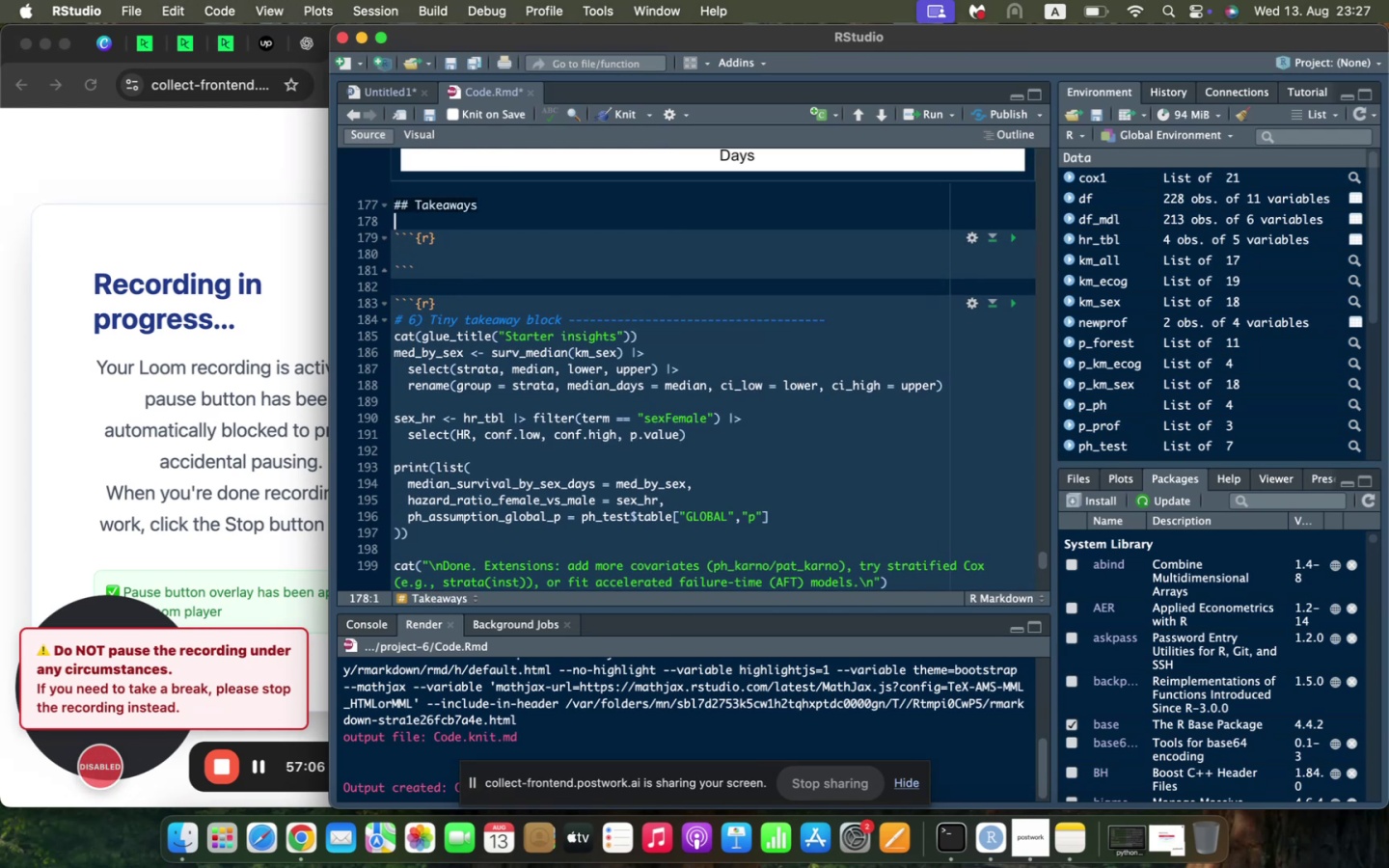 
key(ArrowDown)
 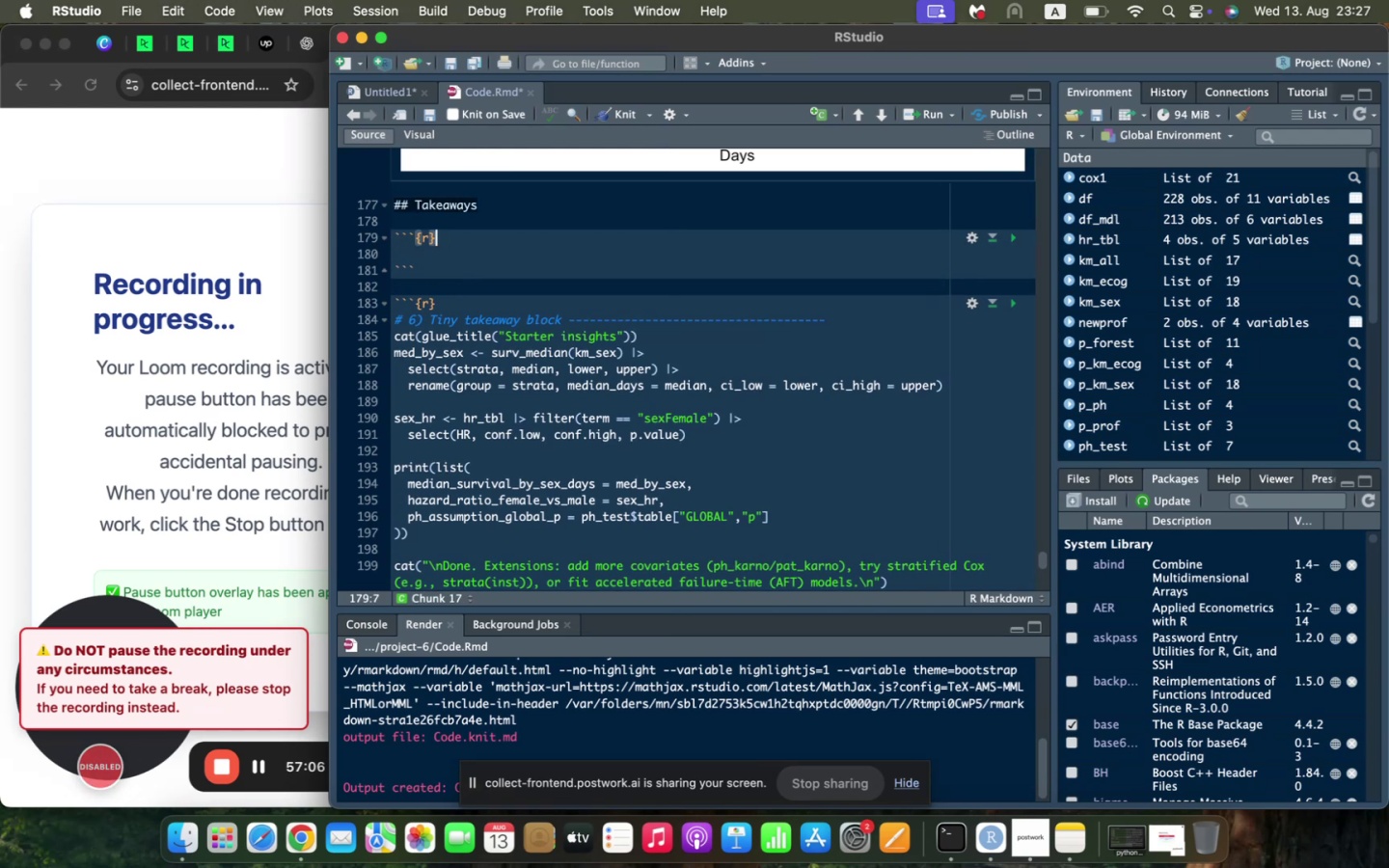 
key(ArrowDown)
 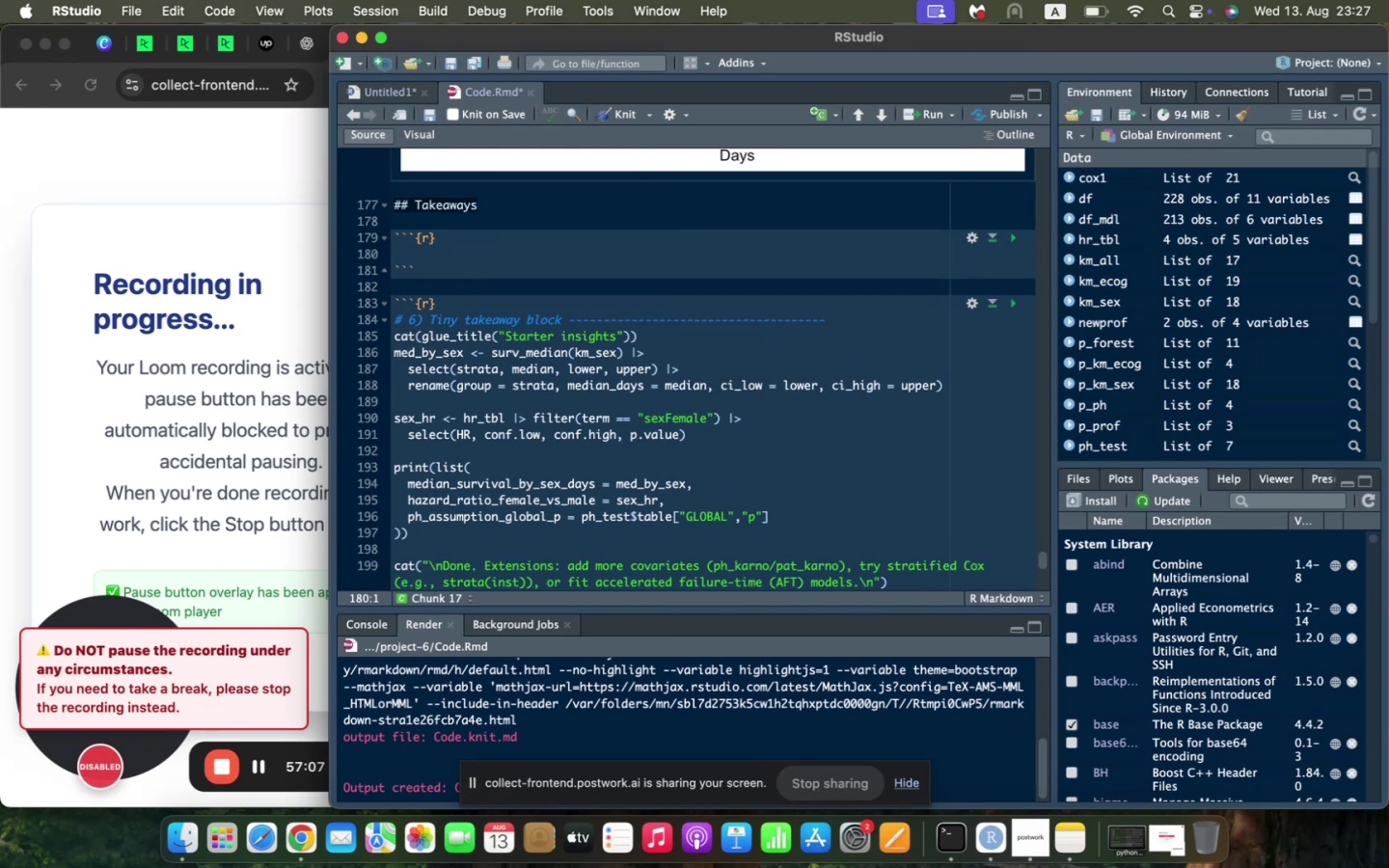 
type(cat(glue_title("Insights:)
 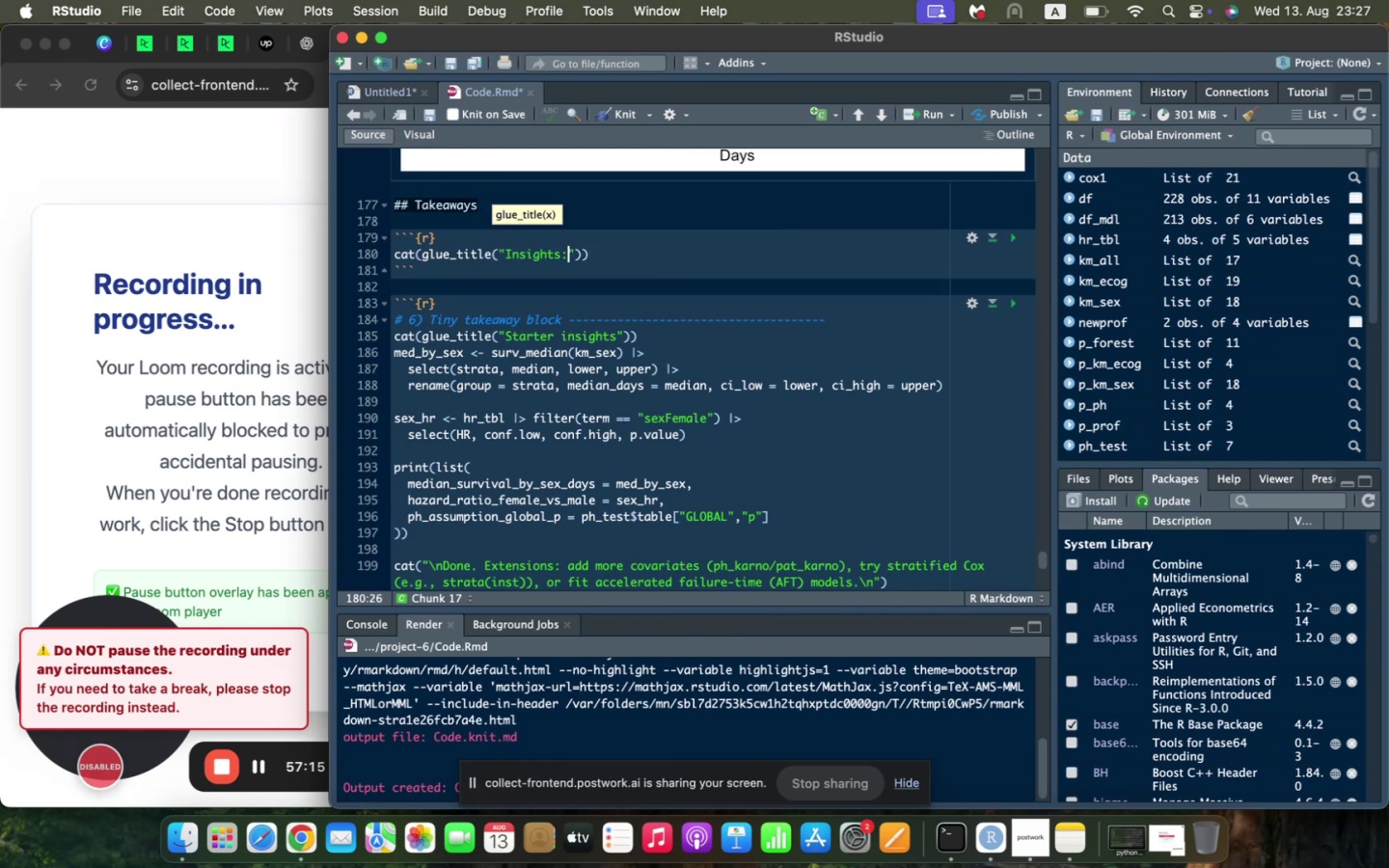 
 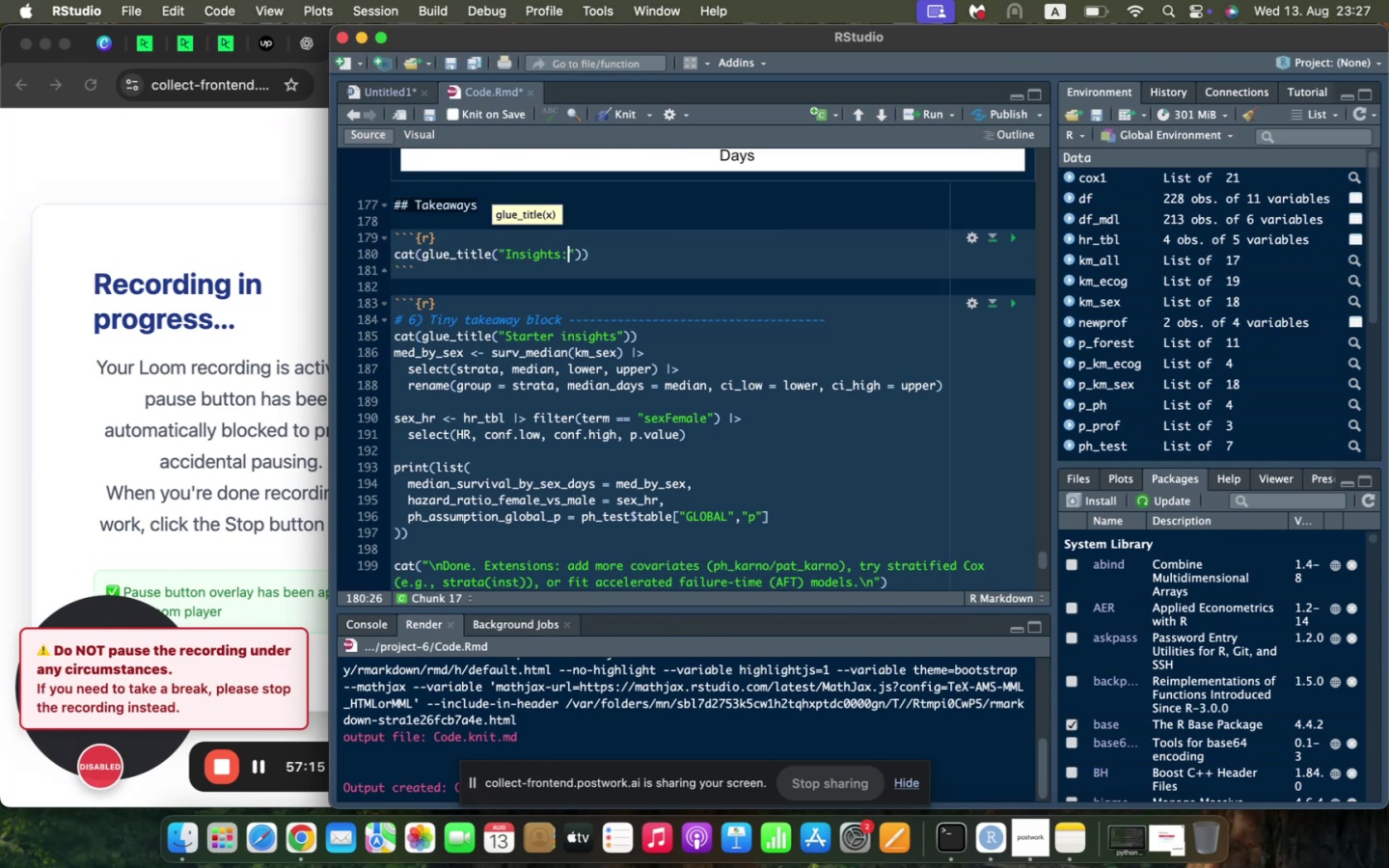 
key(ArrowRight)
 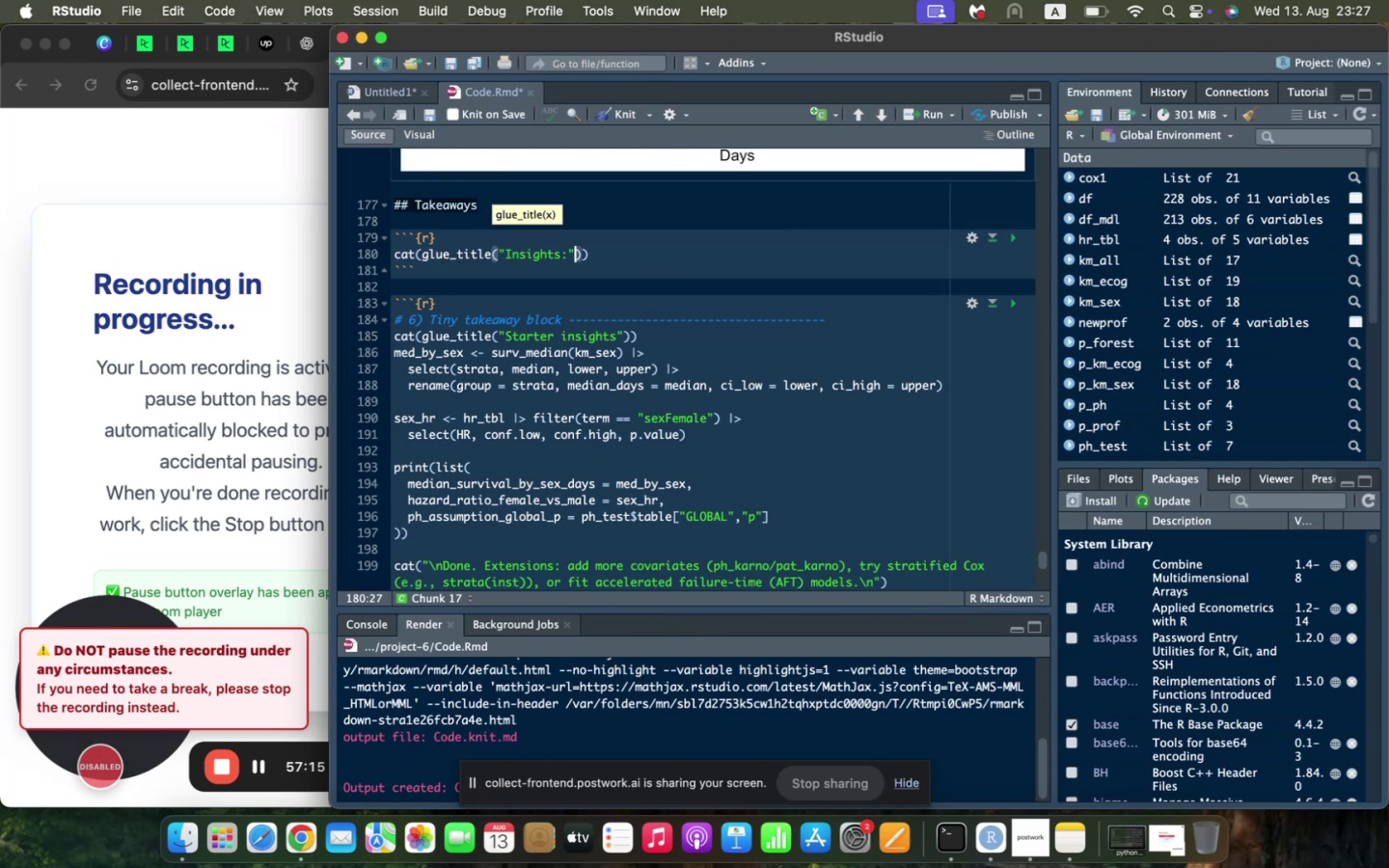 
key(ArrowRight)
 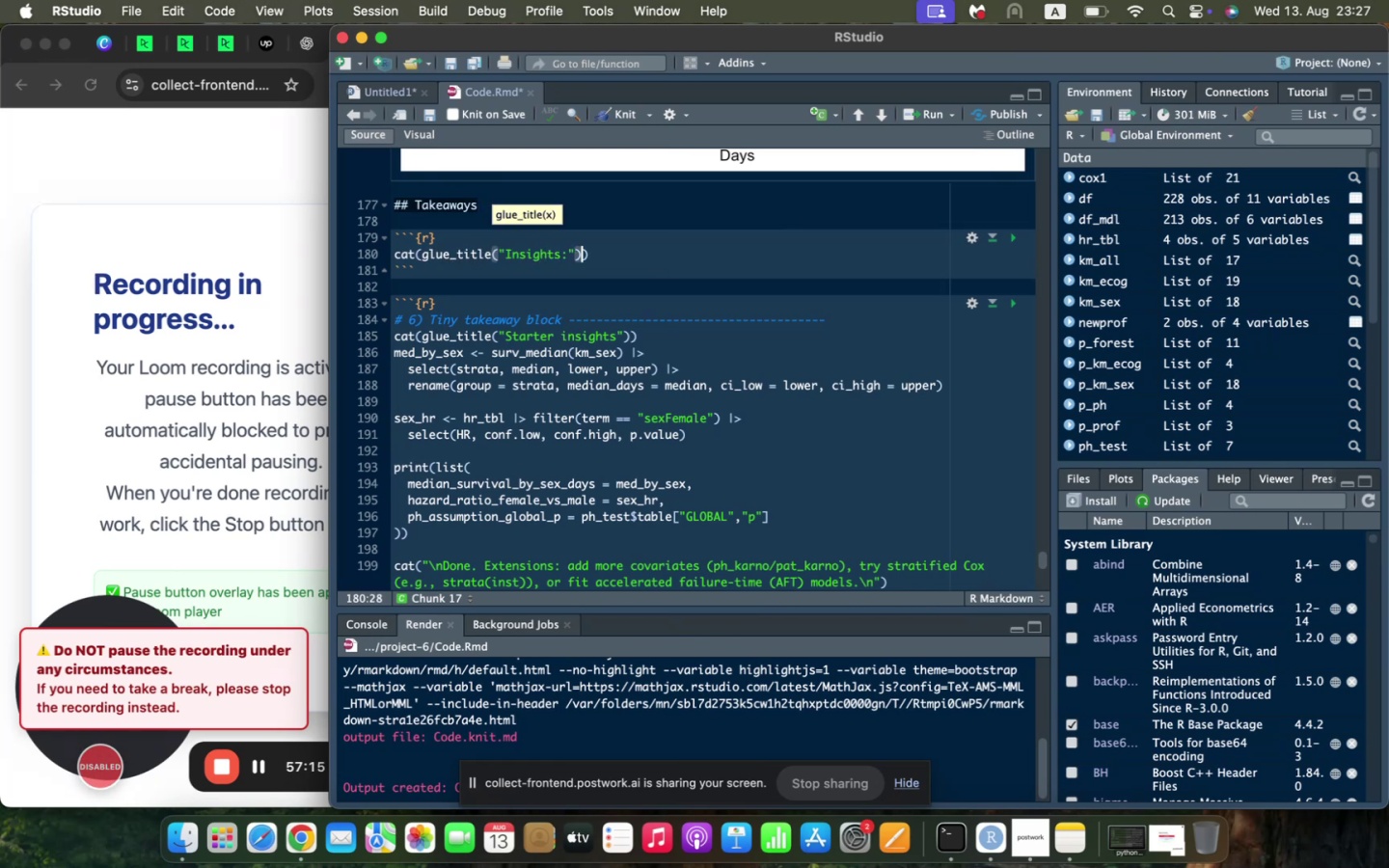 
key(ArrowRight)
 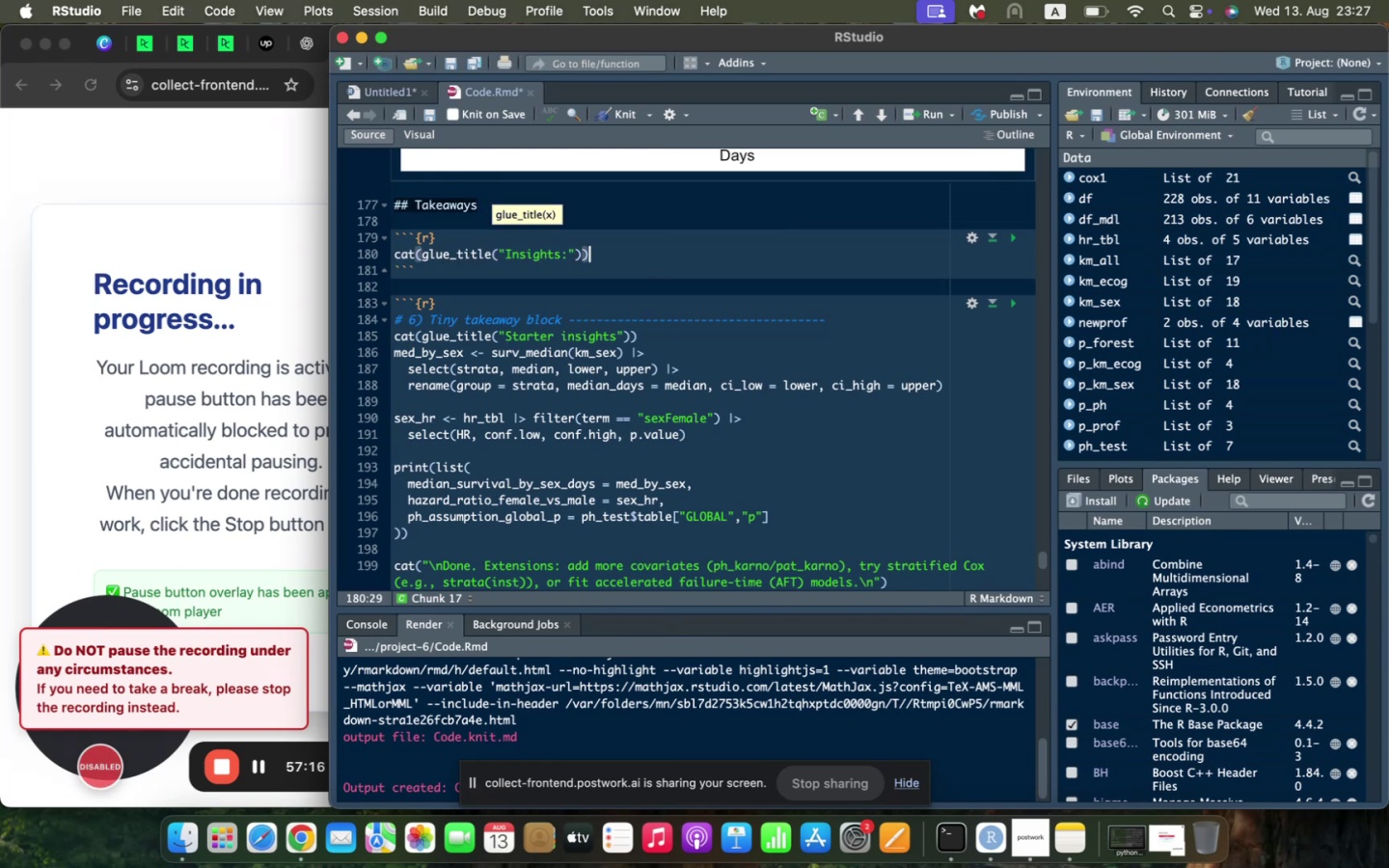 
key(Enter)
 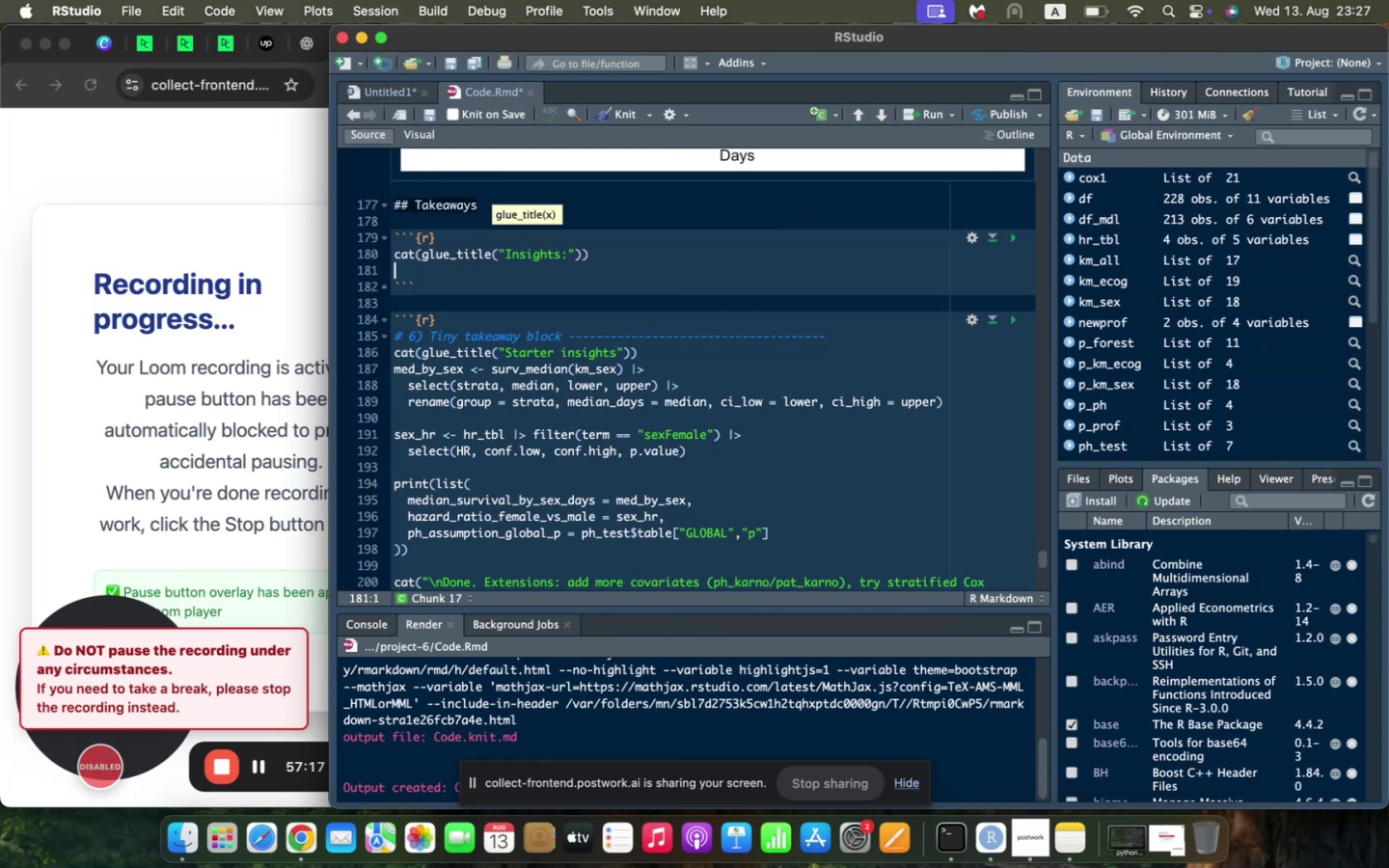 
type(med_by_sez <)
key(Backspace)
key(Backspace)
key(Backspace)
type(x <- surv_md)
 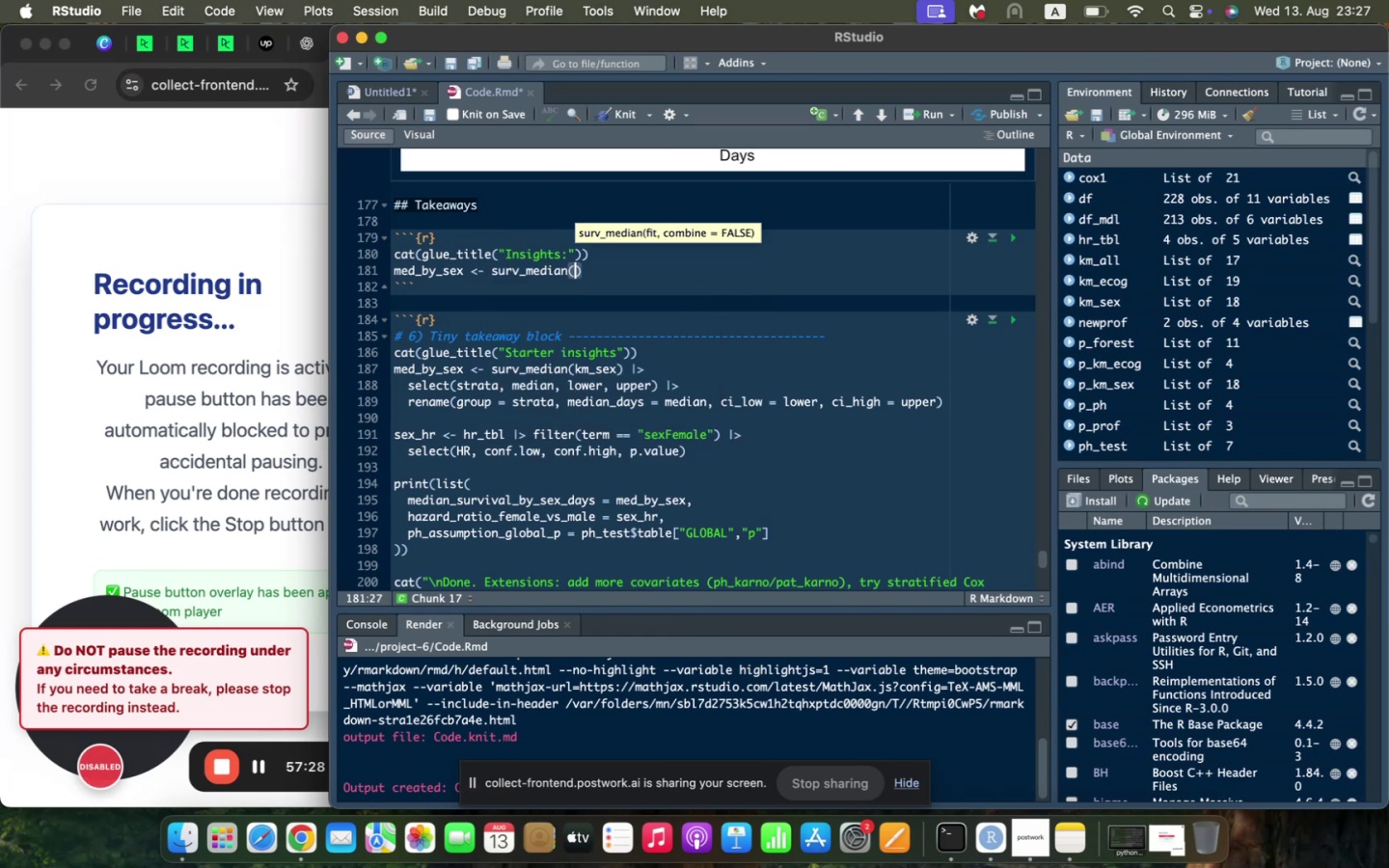 
 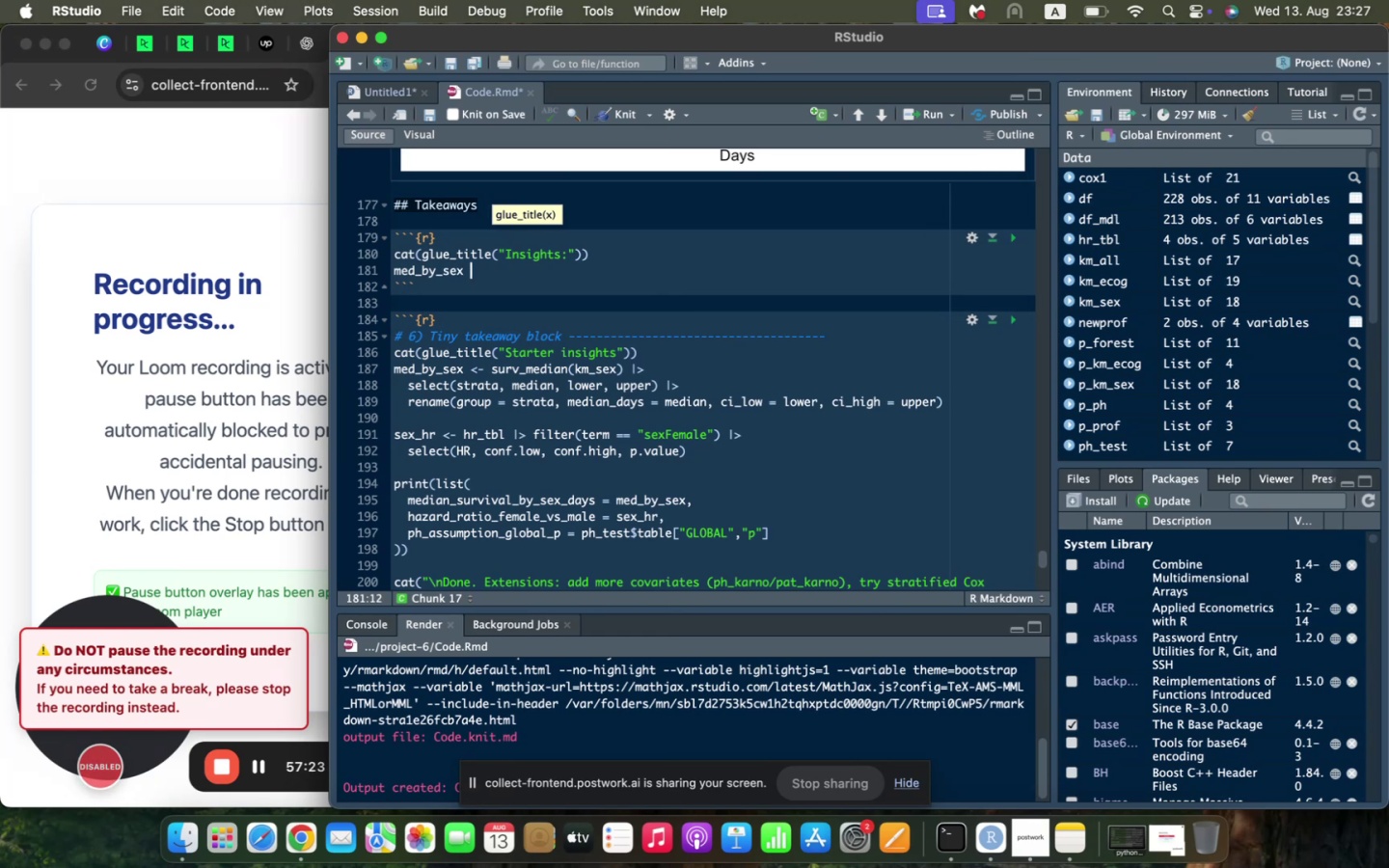 
key(Enter)
 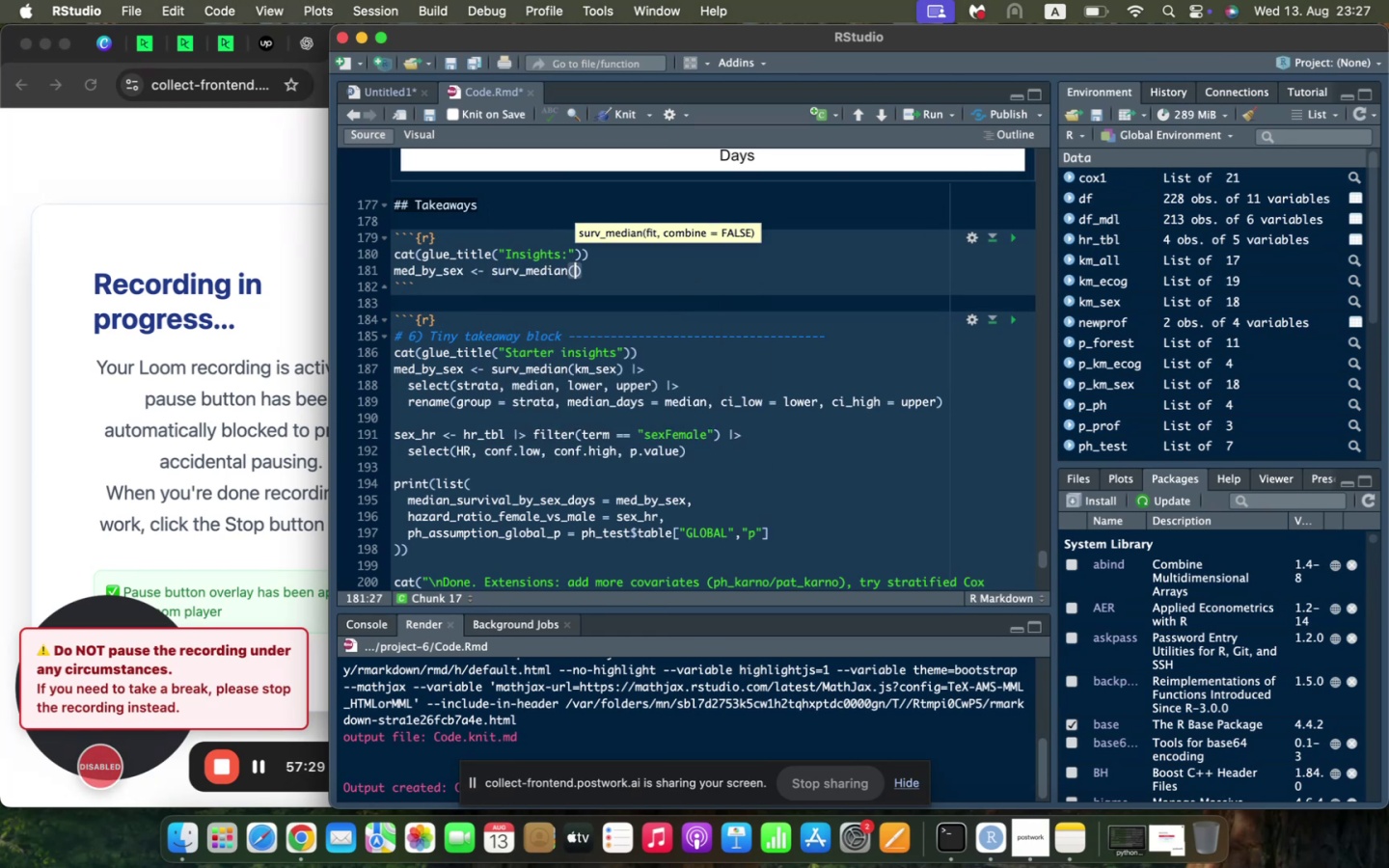 
type(km_sez)
key(Backspace)
type(x)
 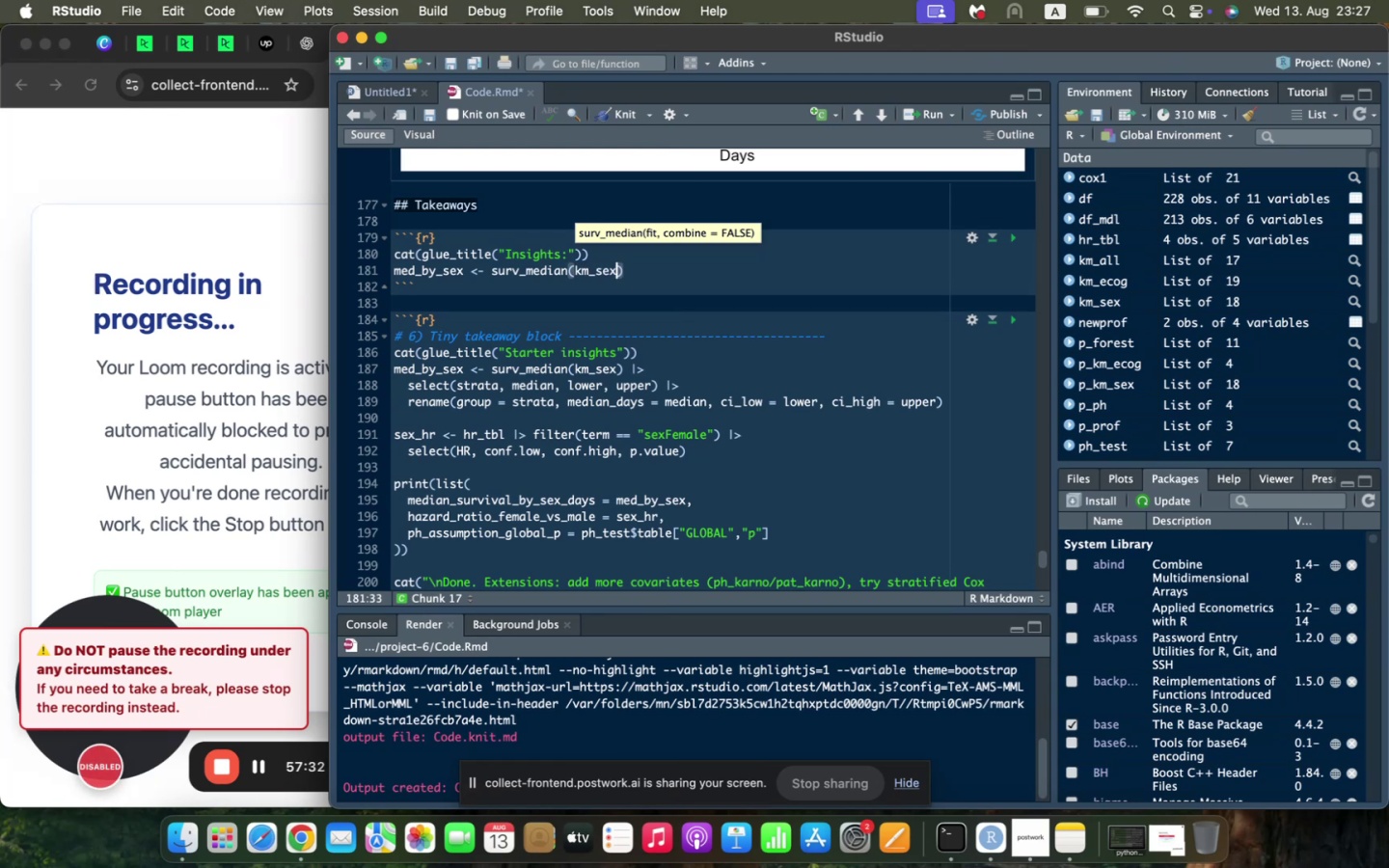 
key(ArrowRight)
 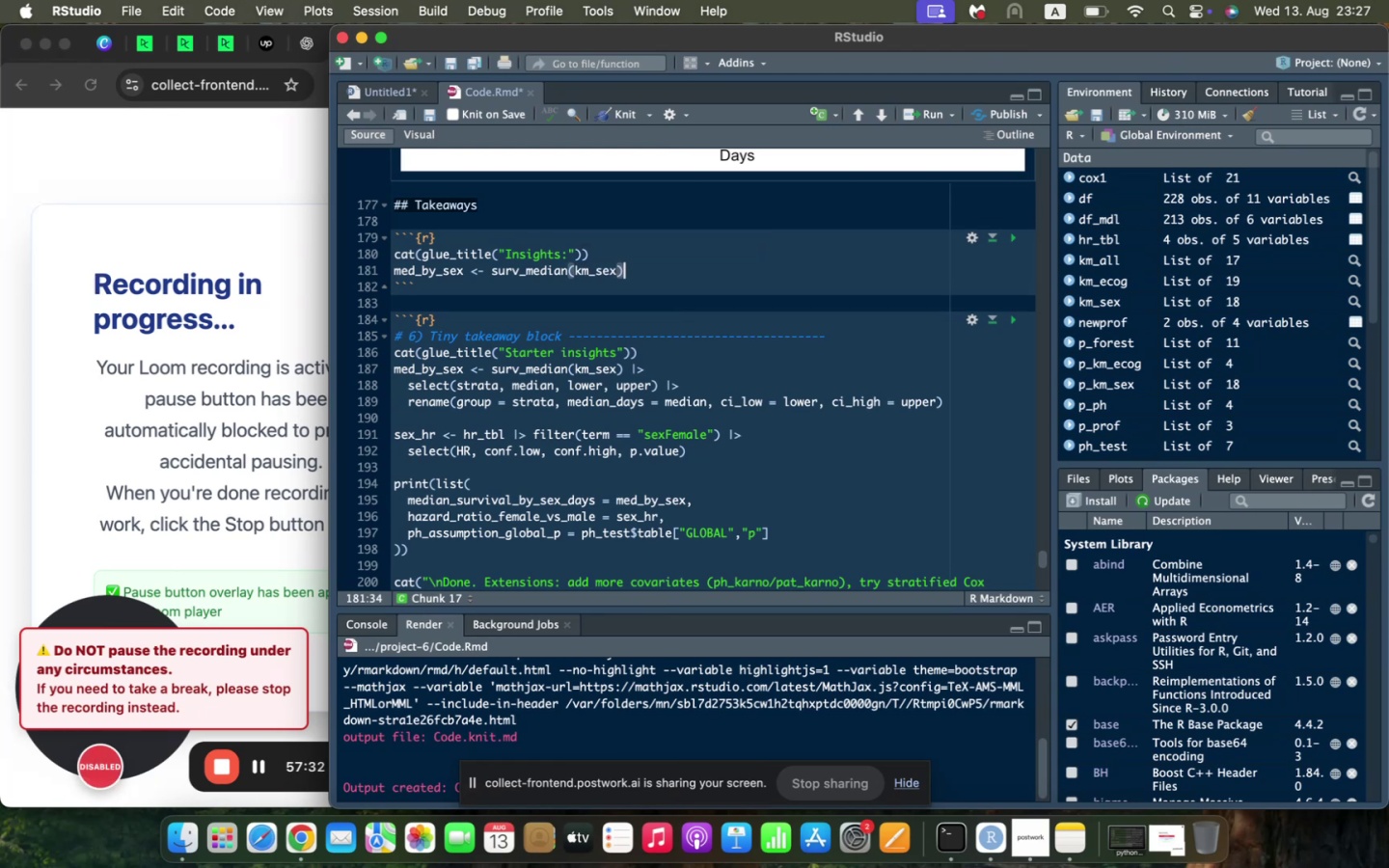 
key(Space)
 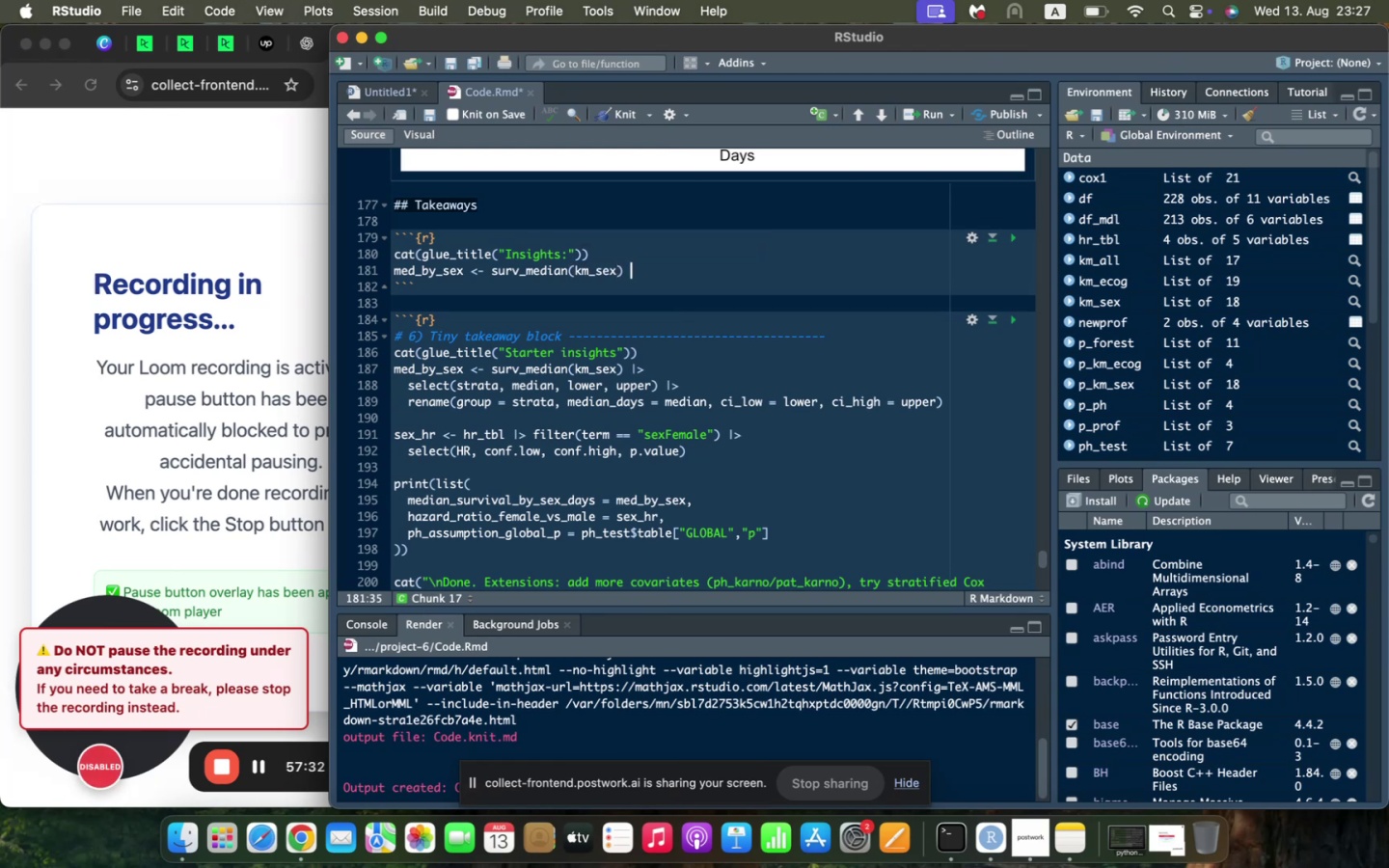 
key(Shift+Backslash)
 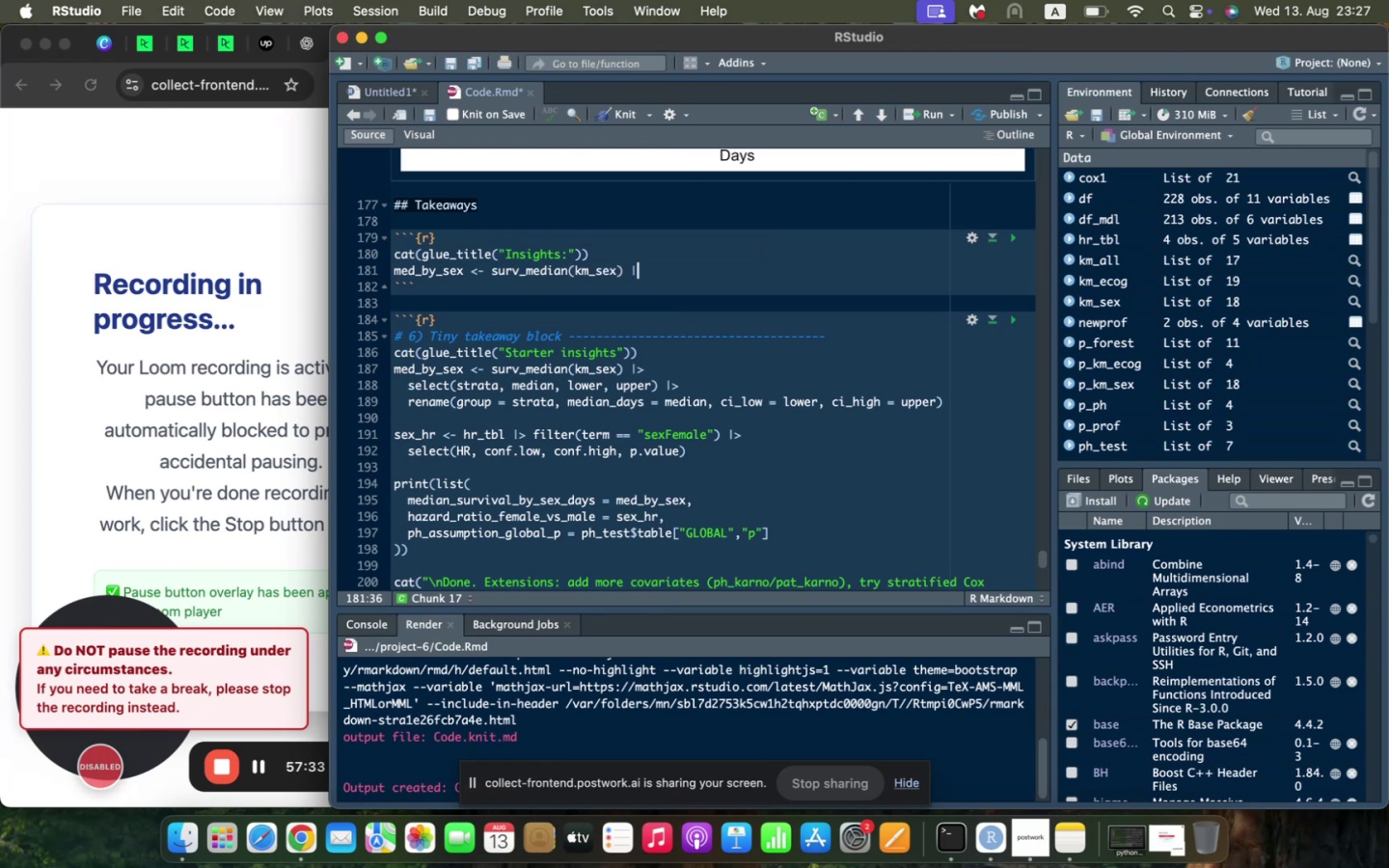 
key(Shift+ShiftLeft)
 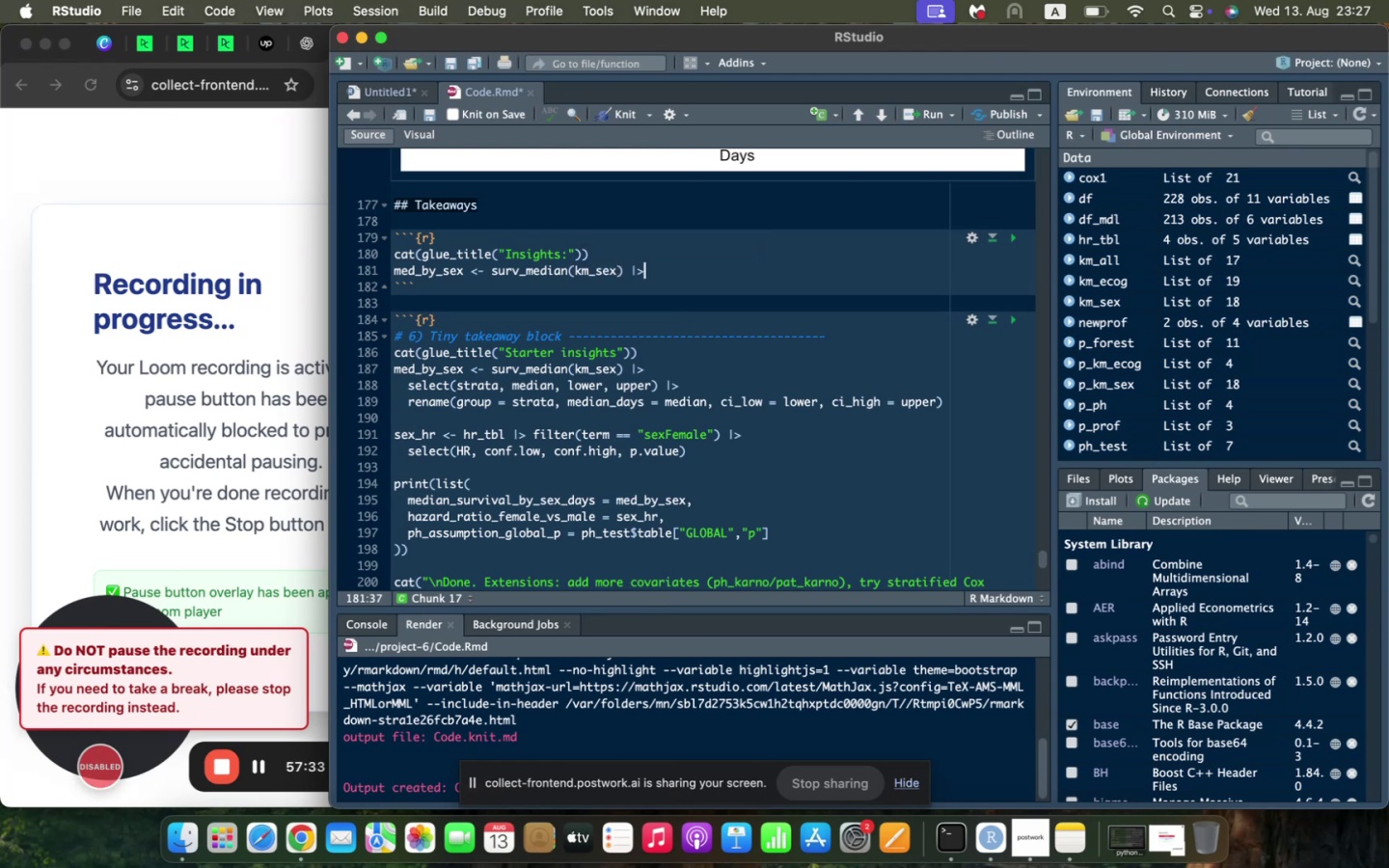 
key(Shift+Period)
 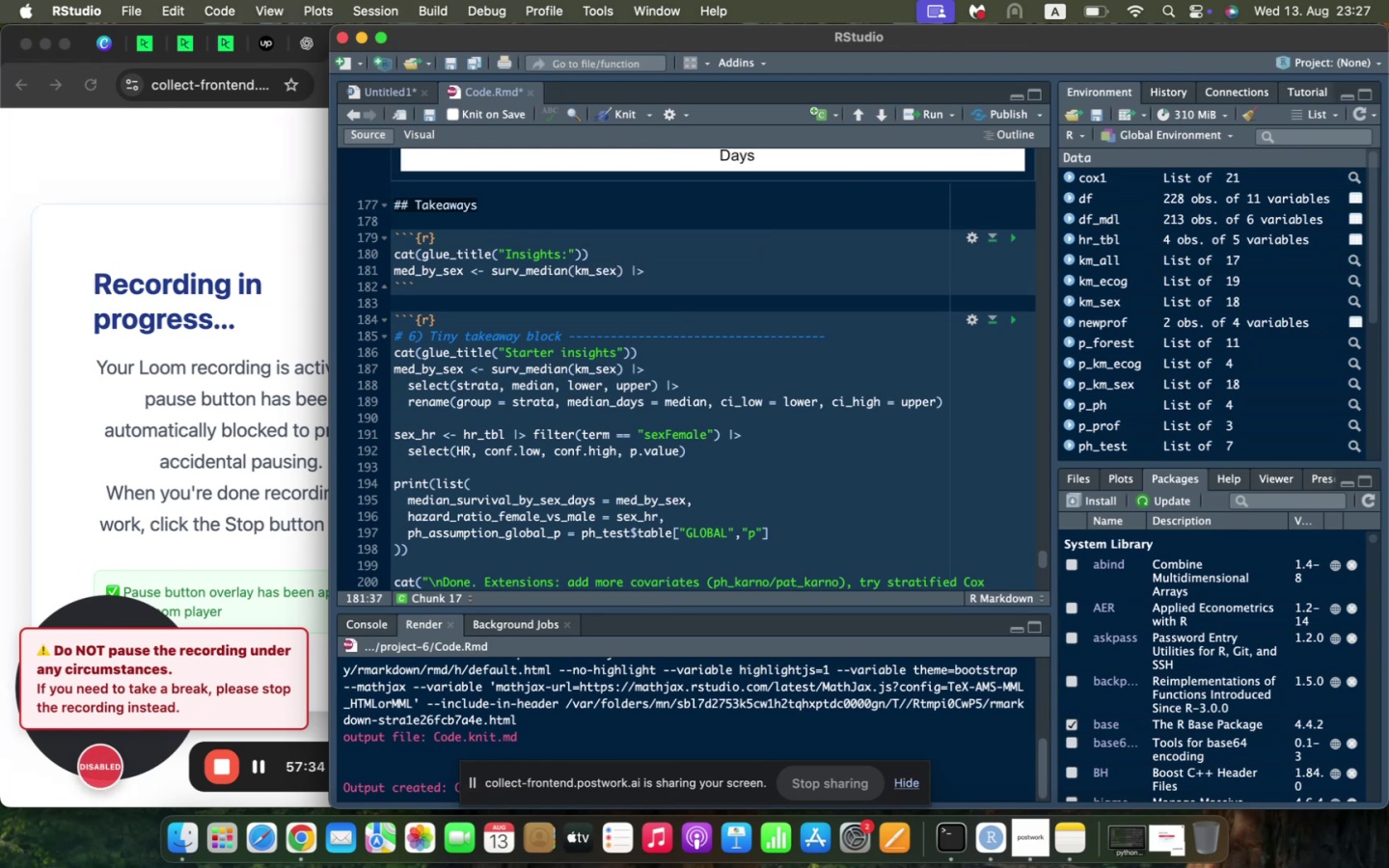 
key(Enter)
 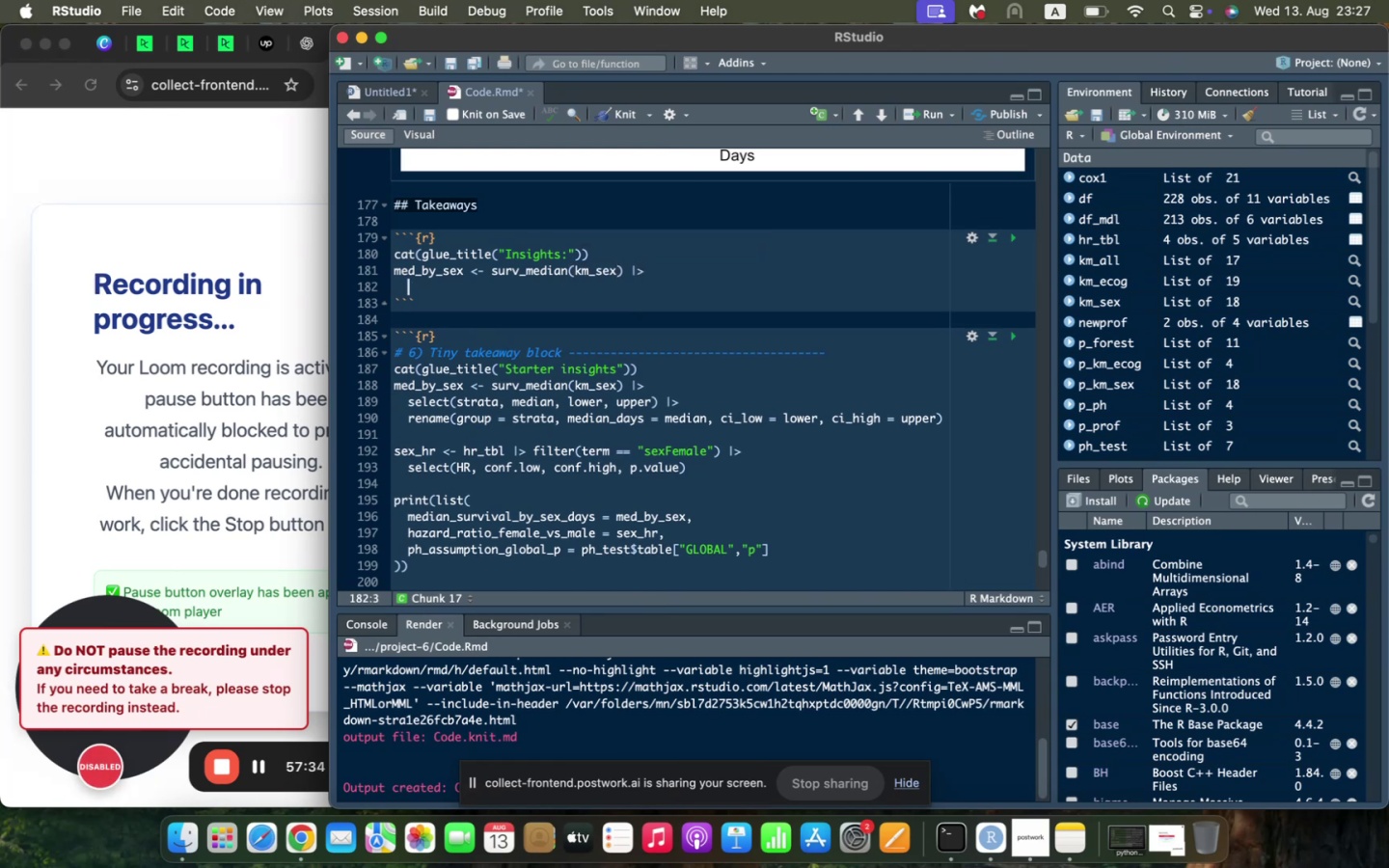 
type(select(strata, median, lower, upper)
 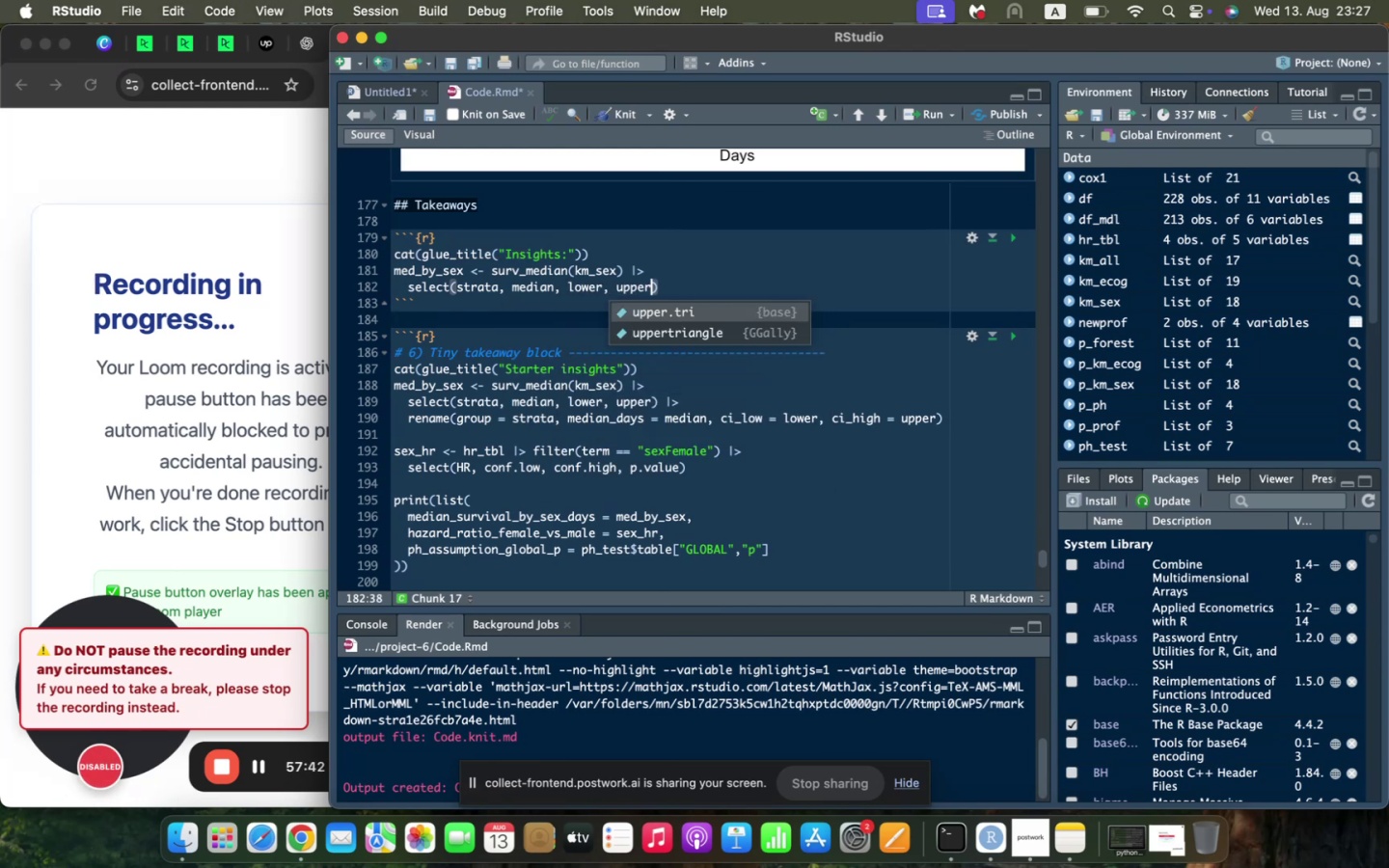 
key(ArrowRight)
 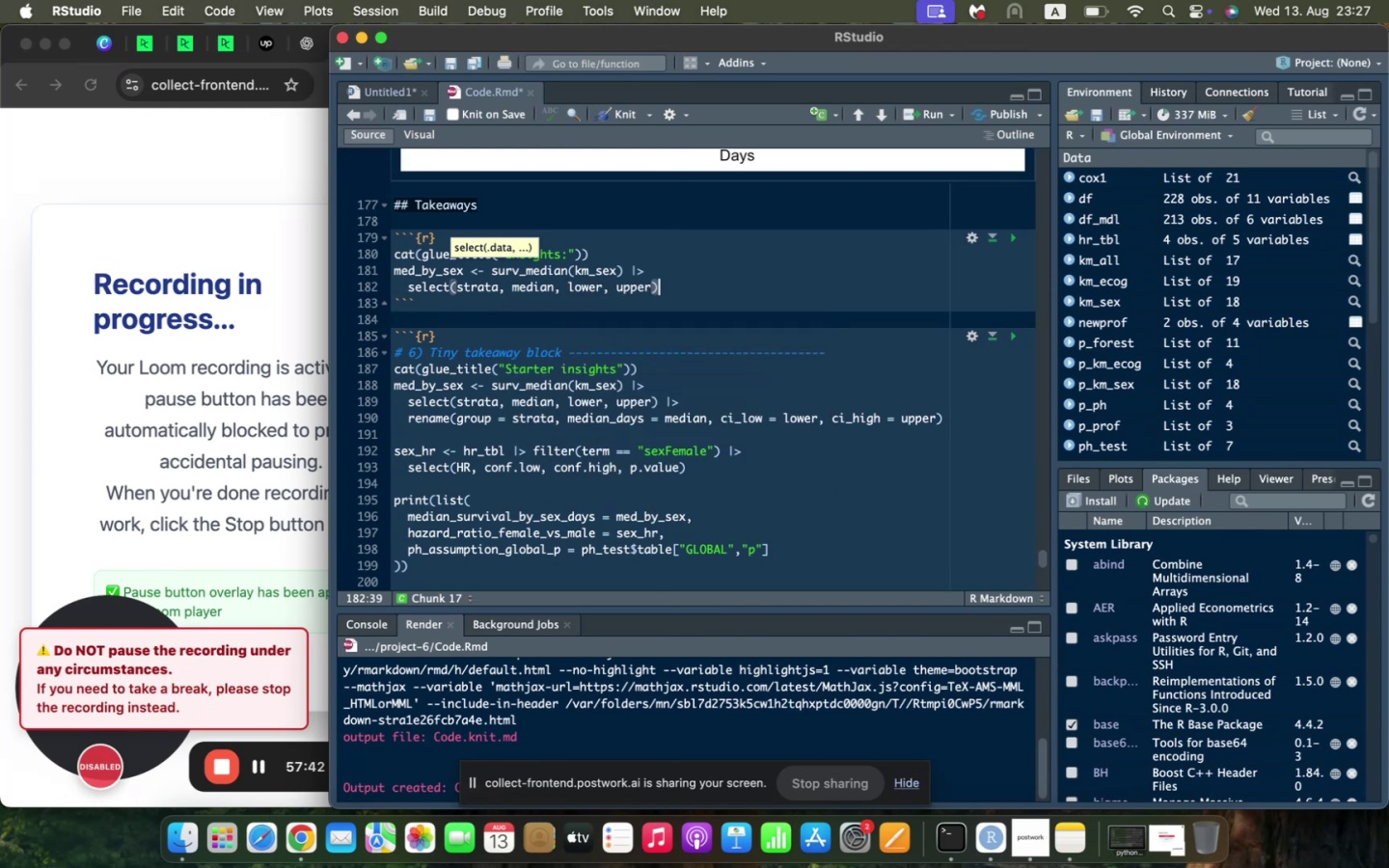 
key(Space)
 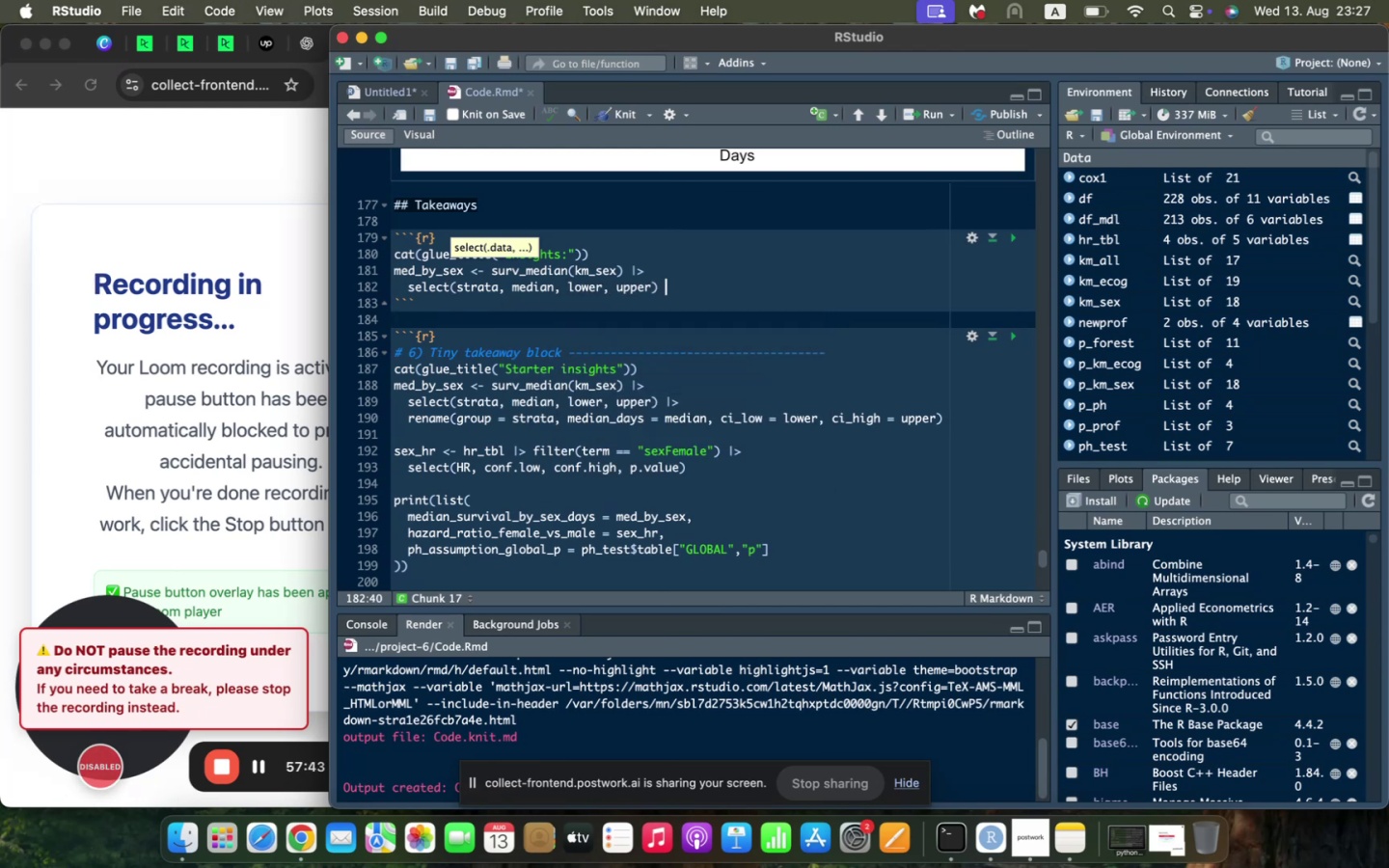 
key(Shift+ShiftLeft)
 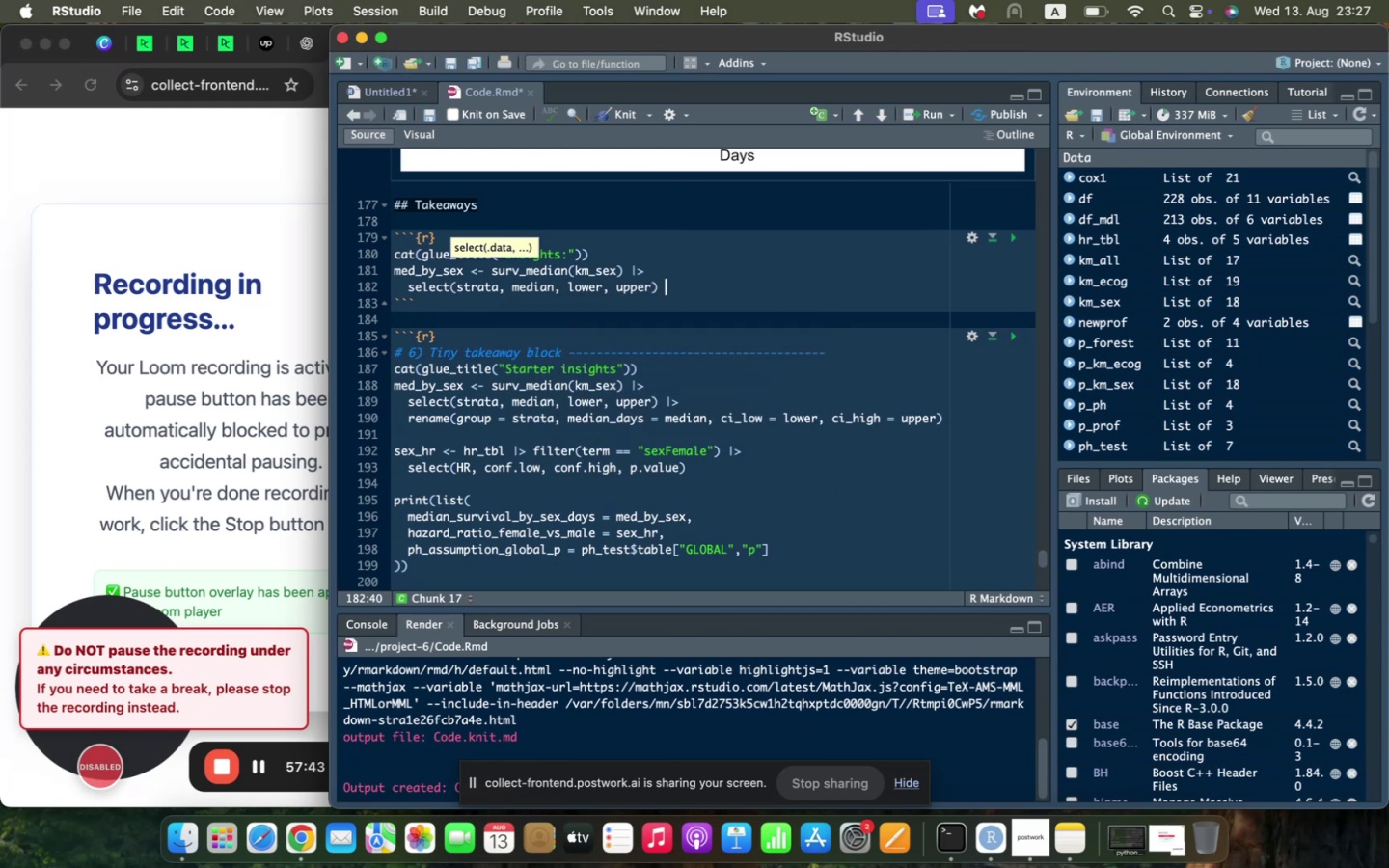 
key(Shift+Backslash)
 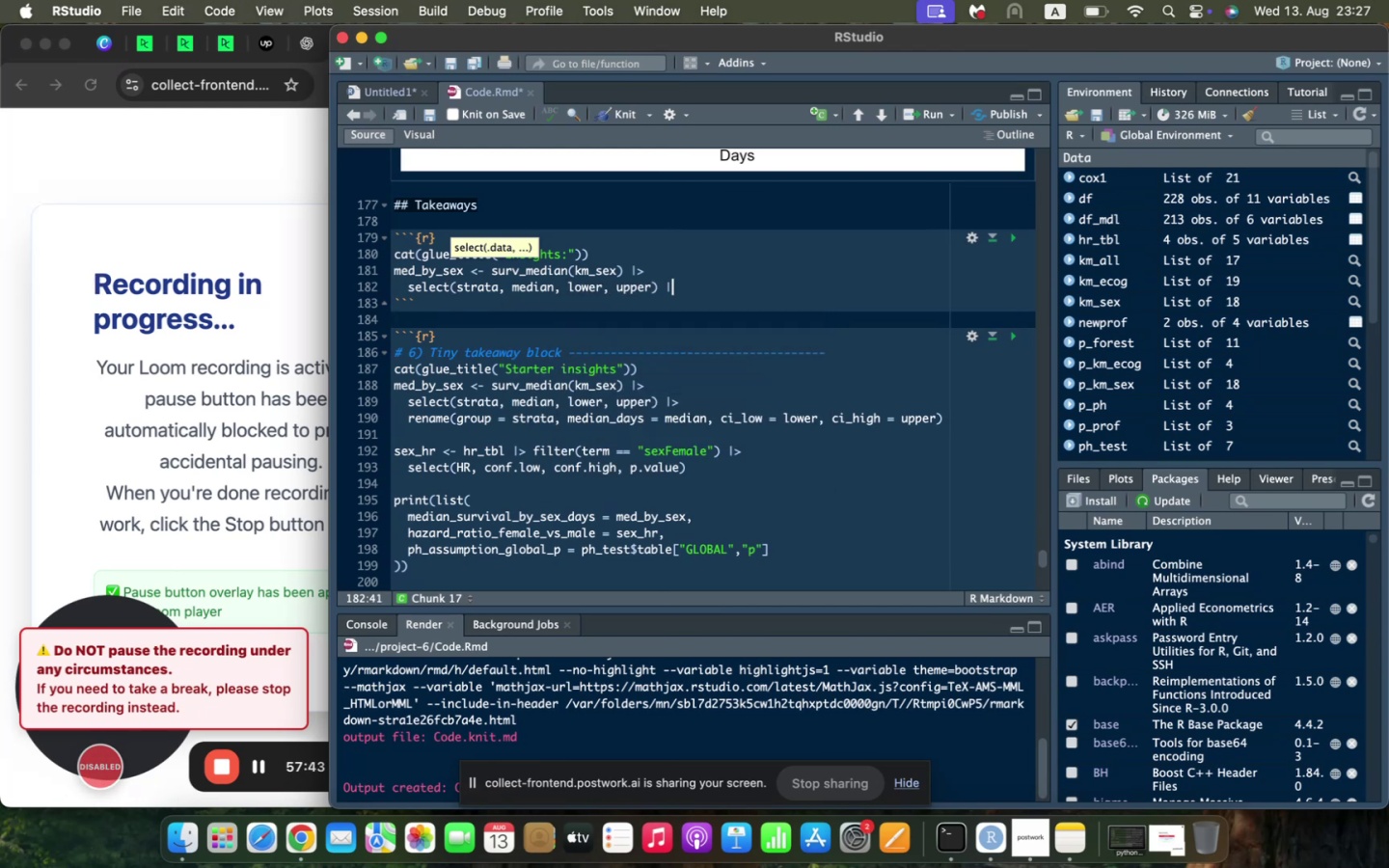 
key(Shift+ShiftLeft)
 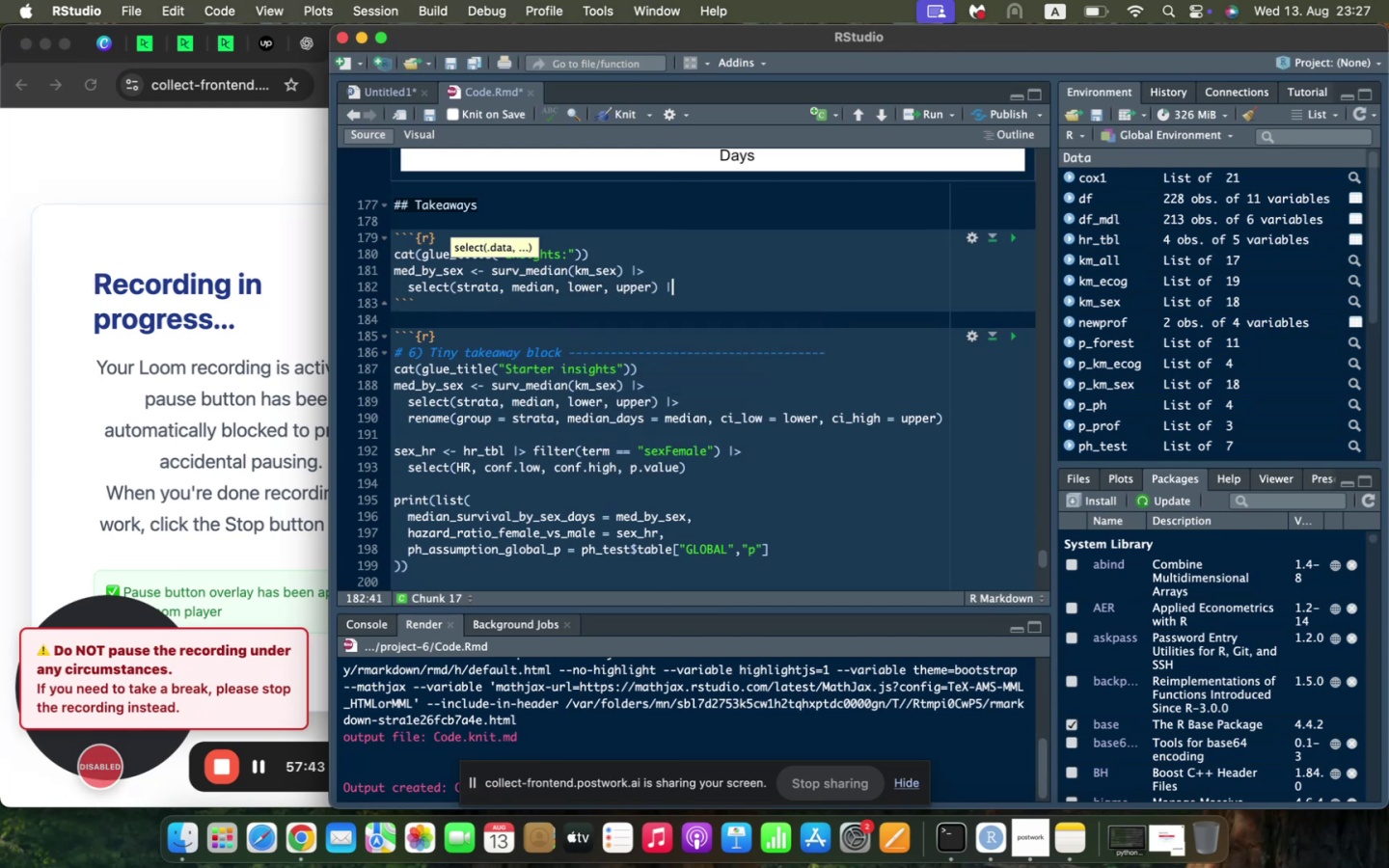 
key(Shift+Period)
 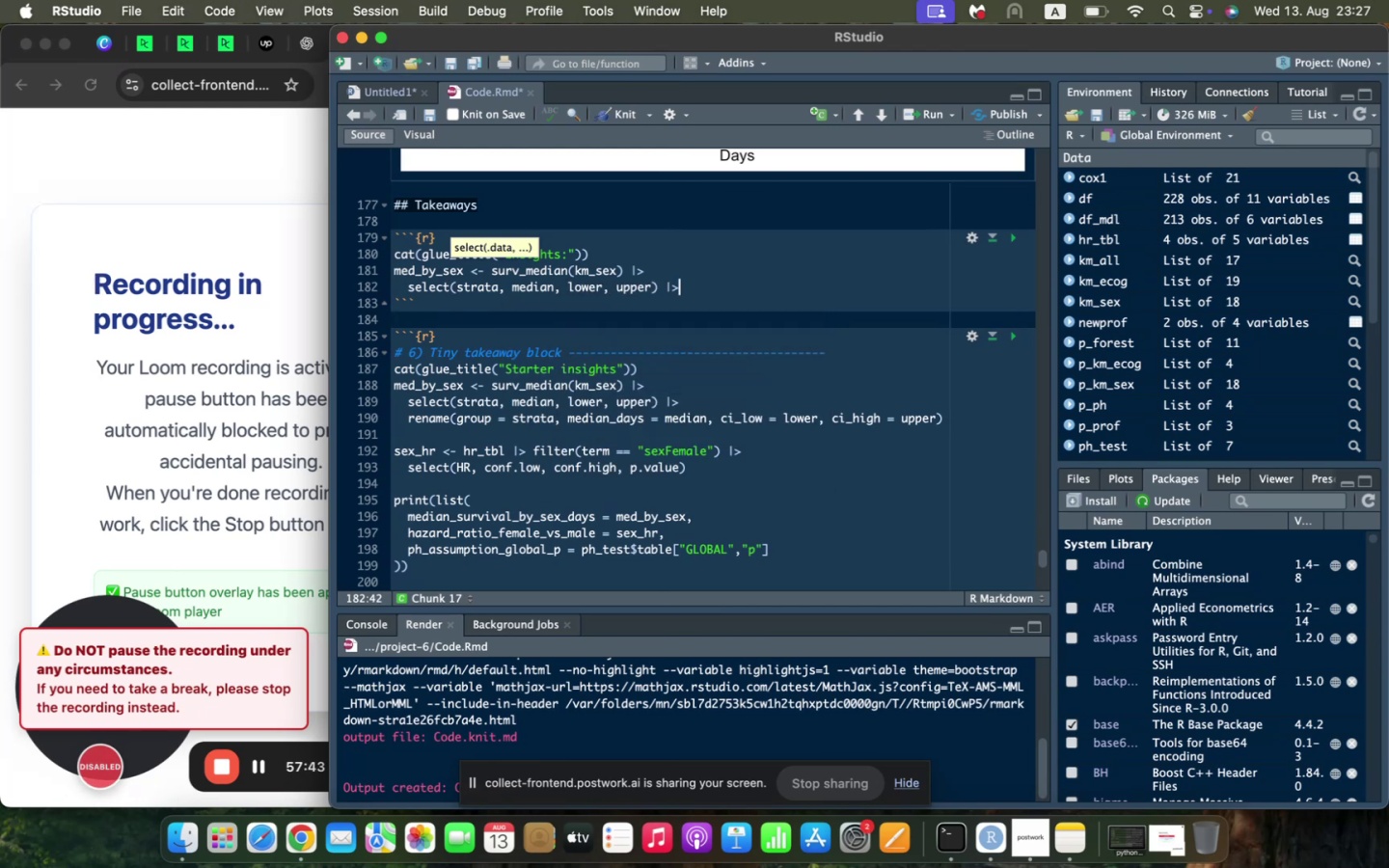 
key(Enter)
 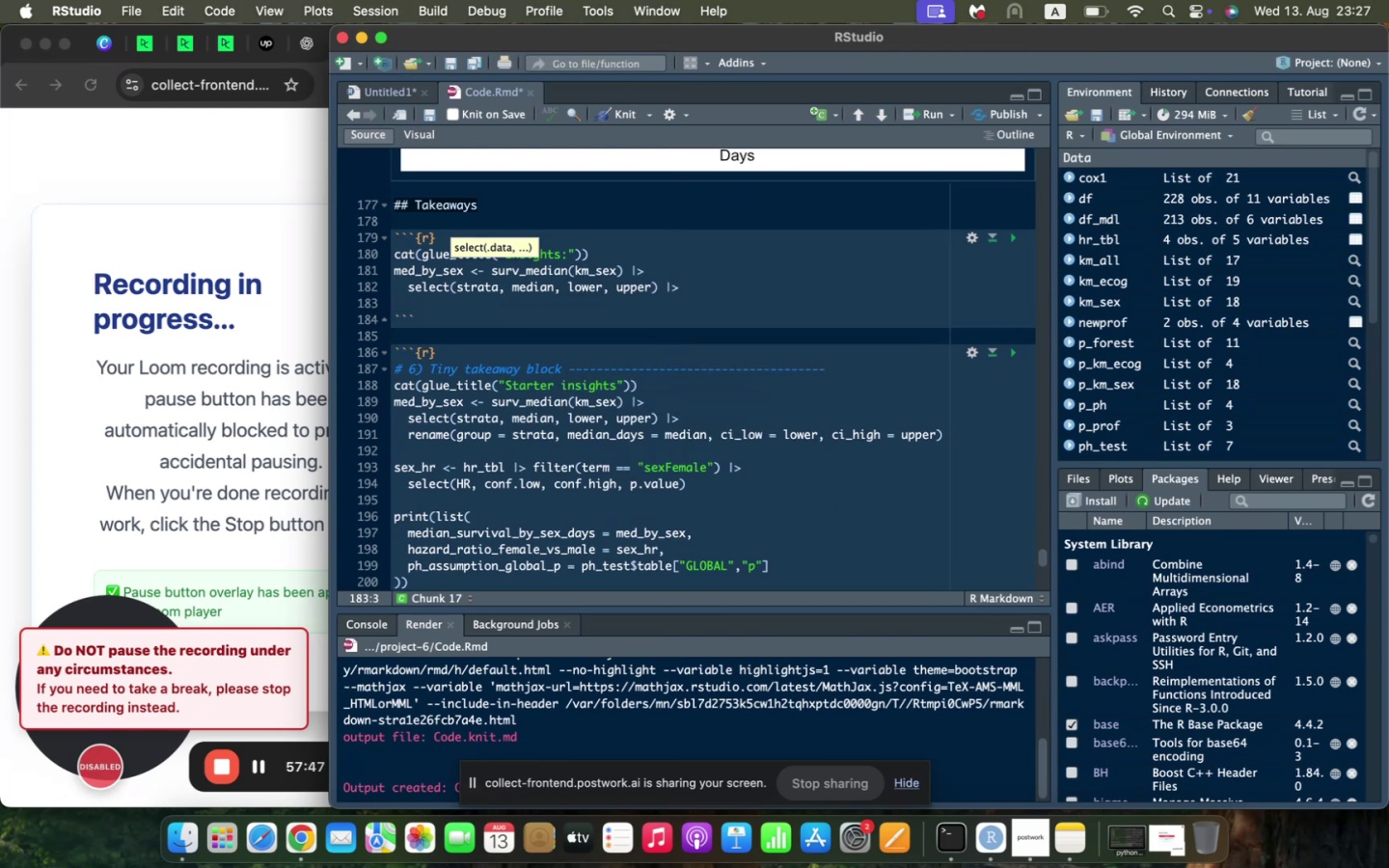 
type(e)
key(Backspace)
type(rename(g)
key(Backspace)
type(group = strata, median_days = median, ci_low = lower, ci_hgih )
key(Backspace)
key(Backspace)
key(Backspace)
key(Backspace)
type(igh = upper)
 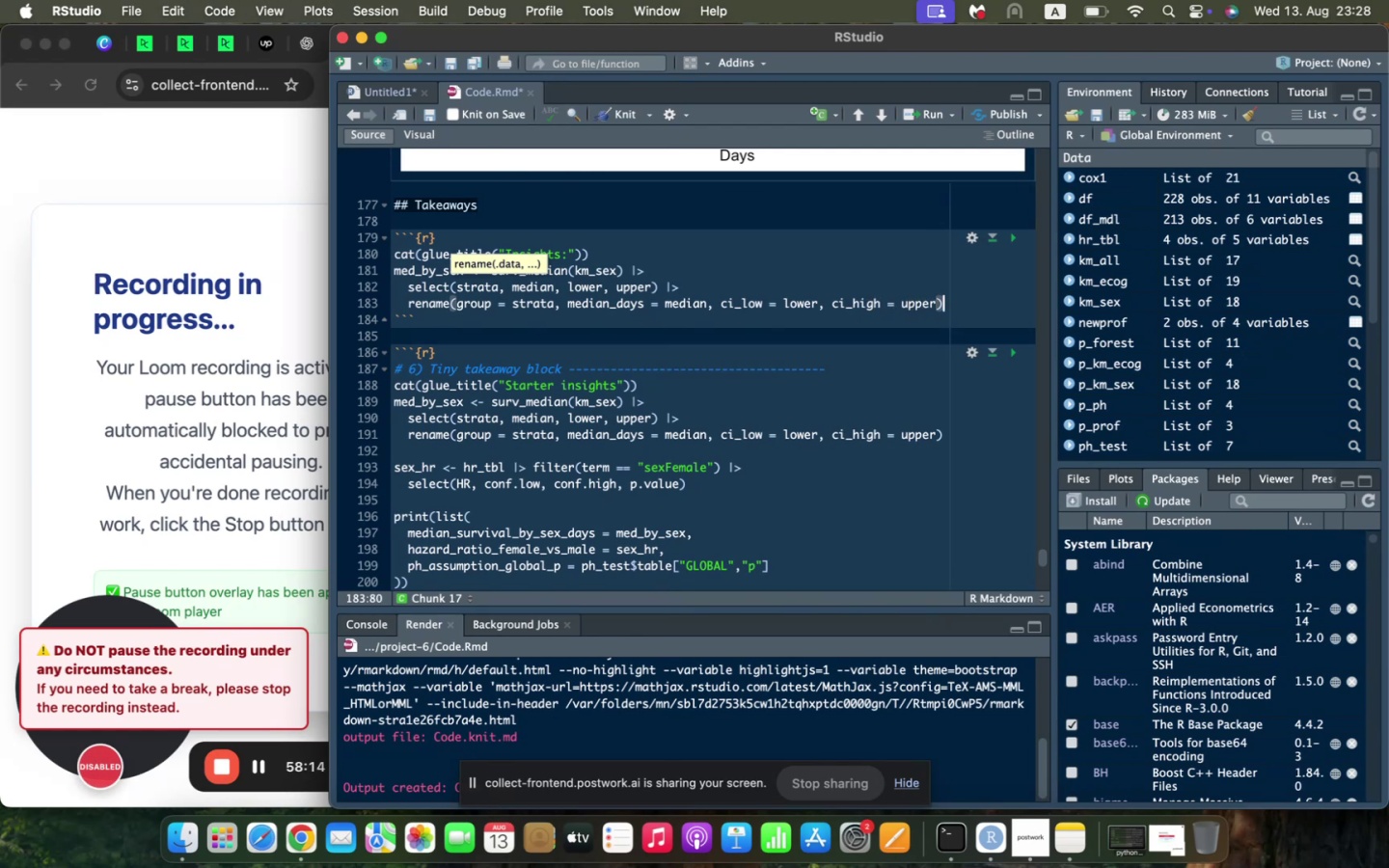 
 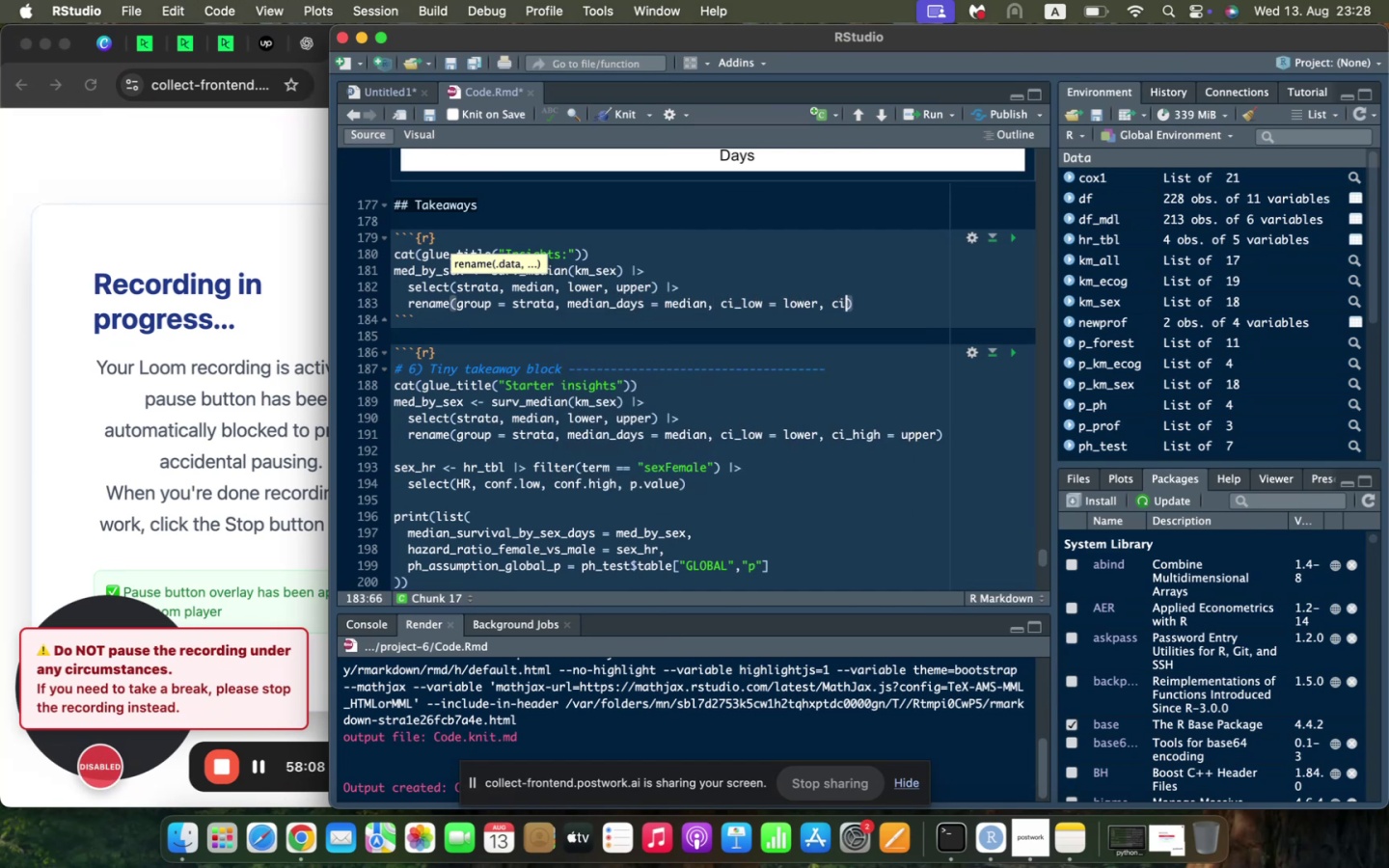 
key(ArrowRight)
 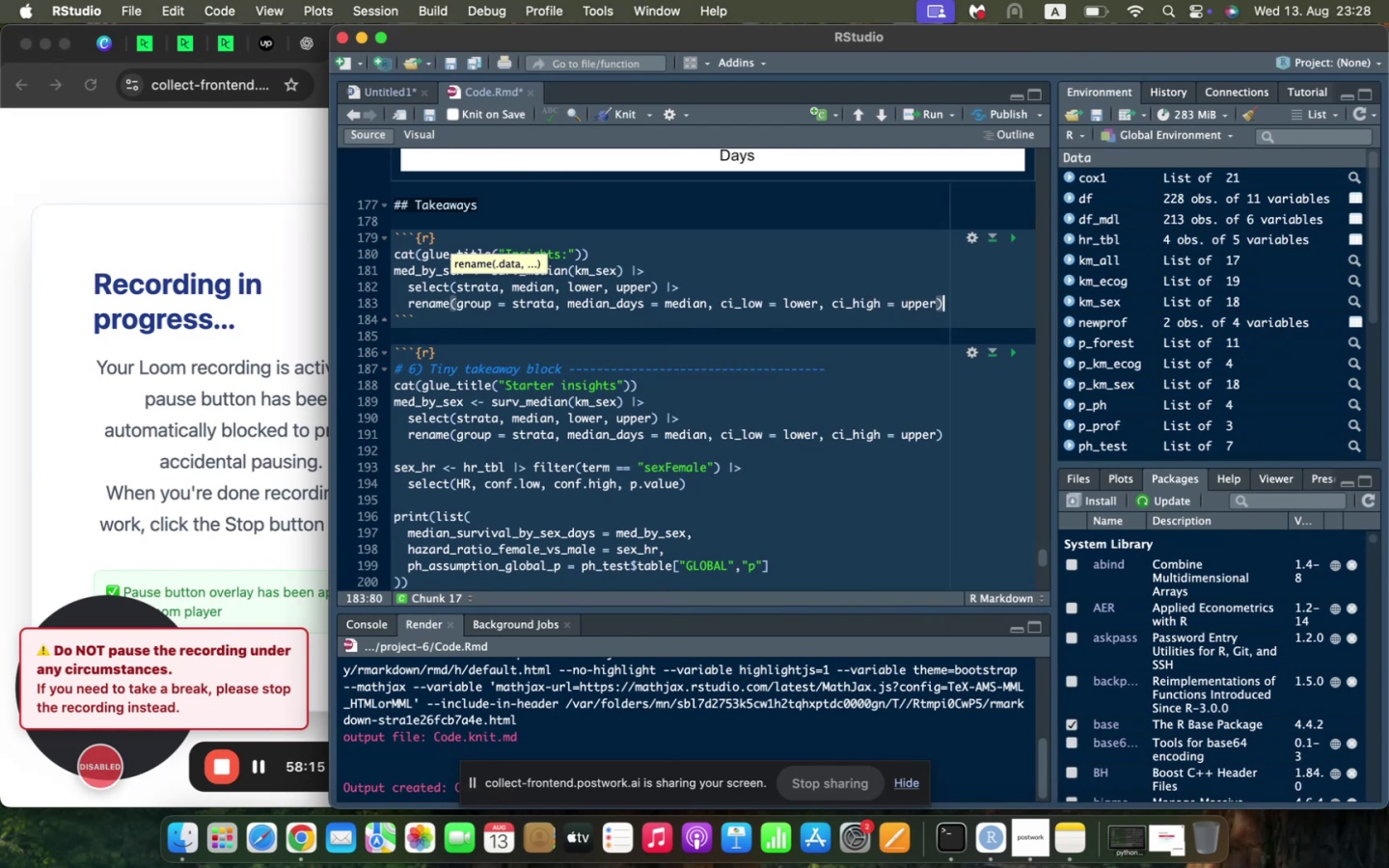 
key(Enter)
 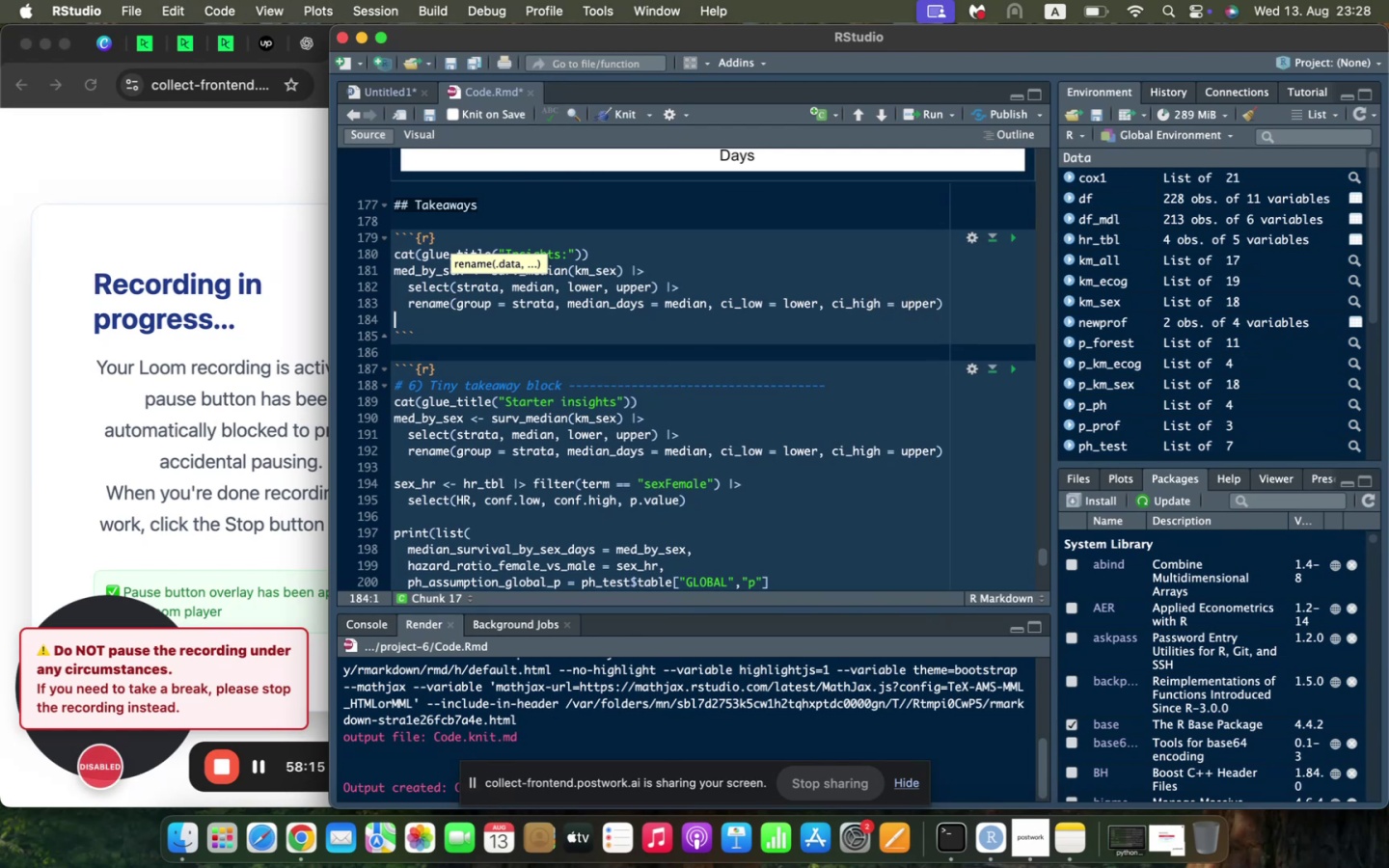 
key(Enter)
 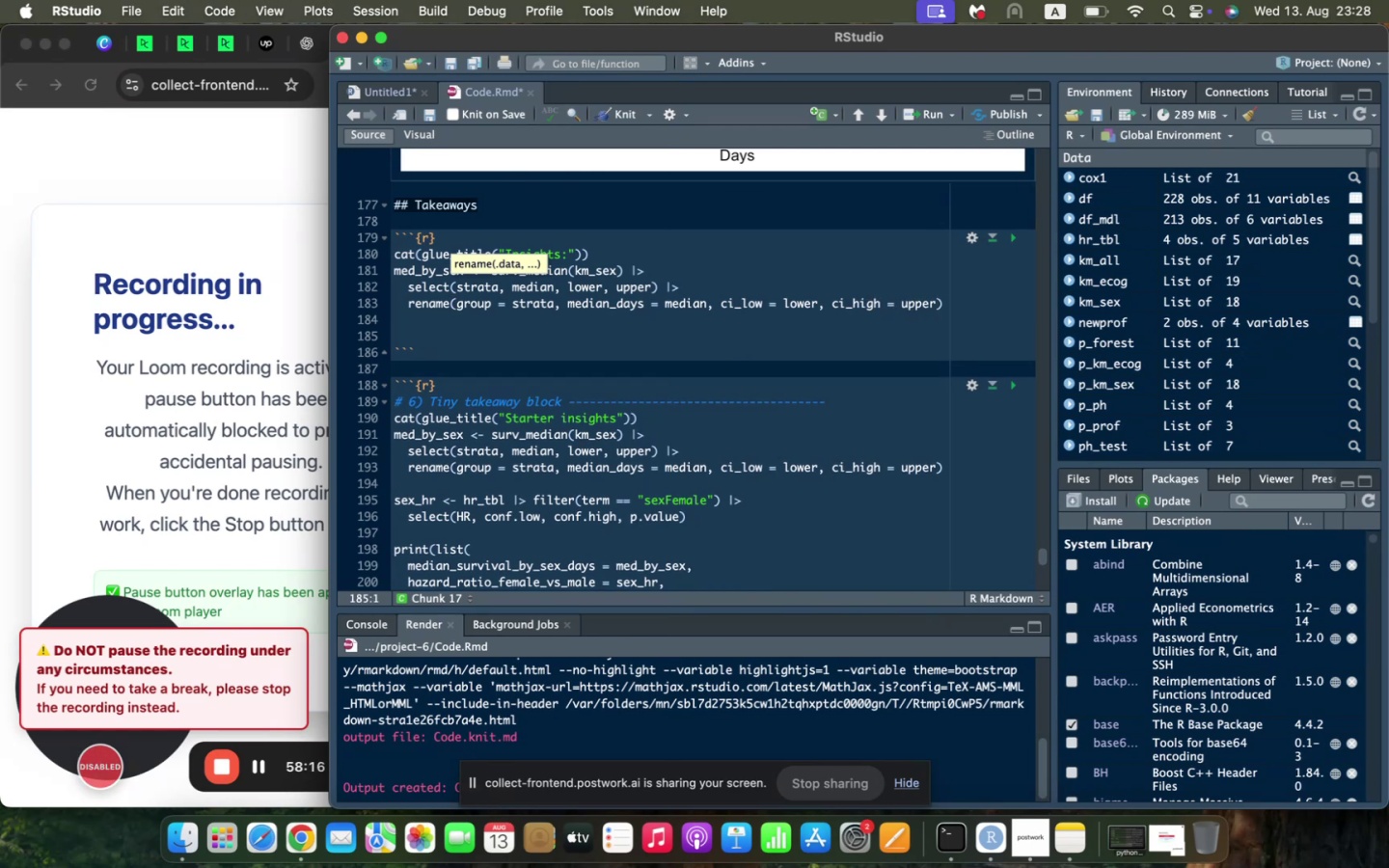 
type(sex_hr <- hr_t)
 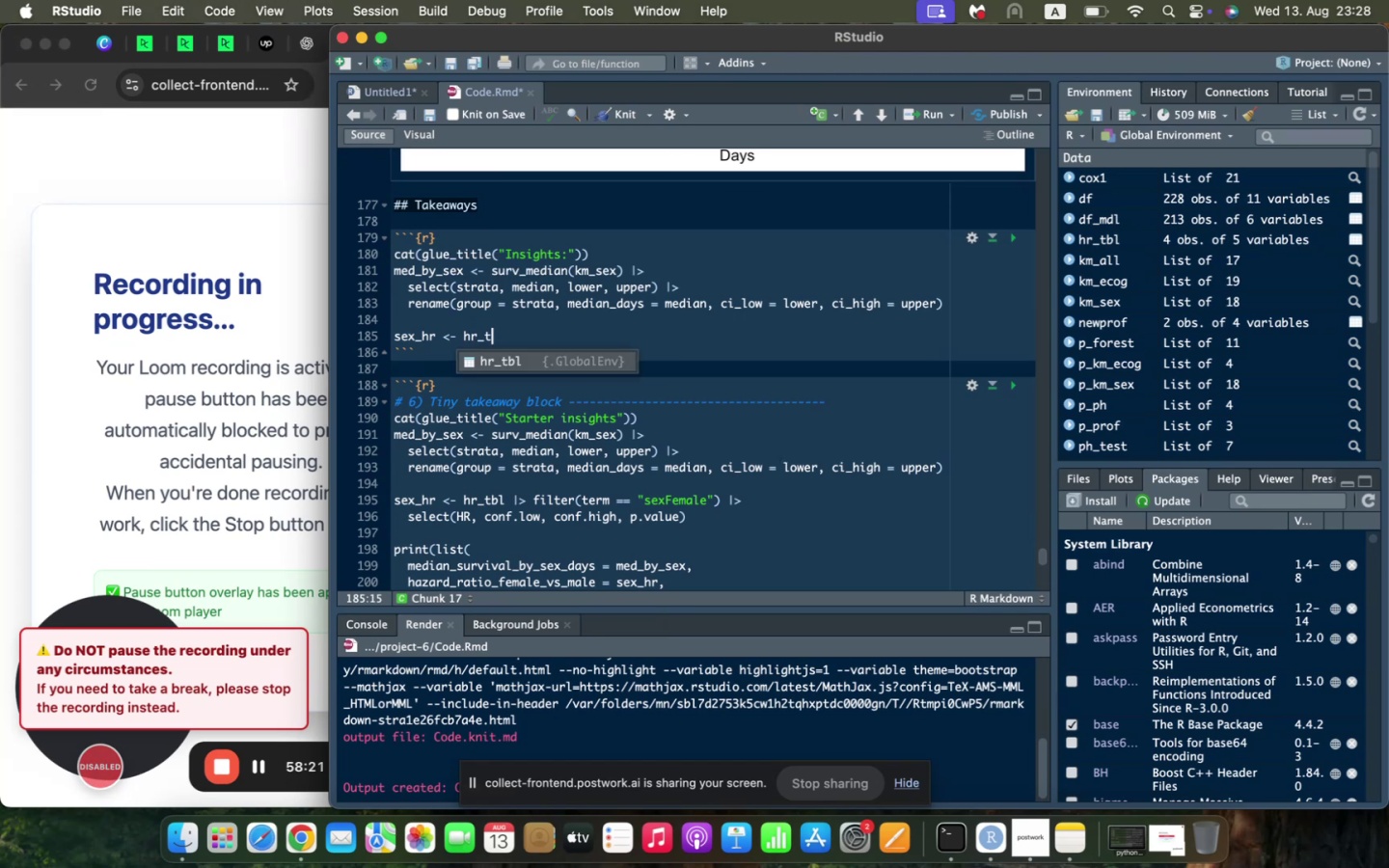 
key(Enter)
 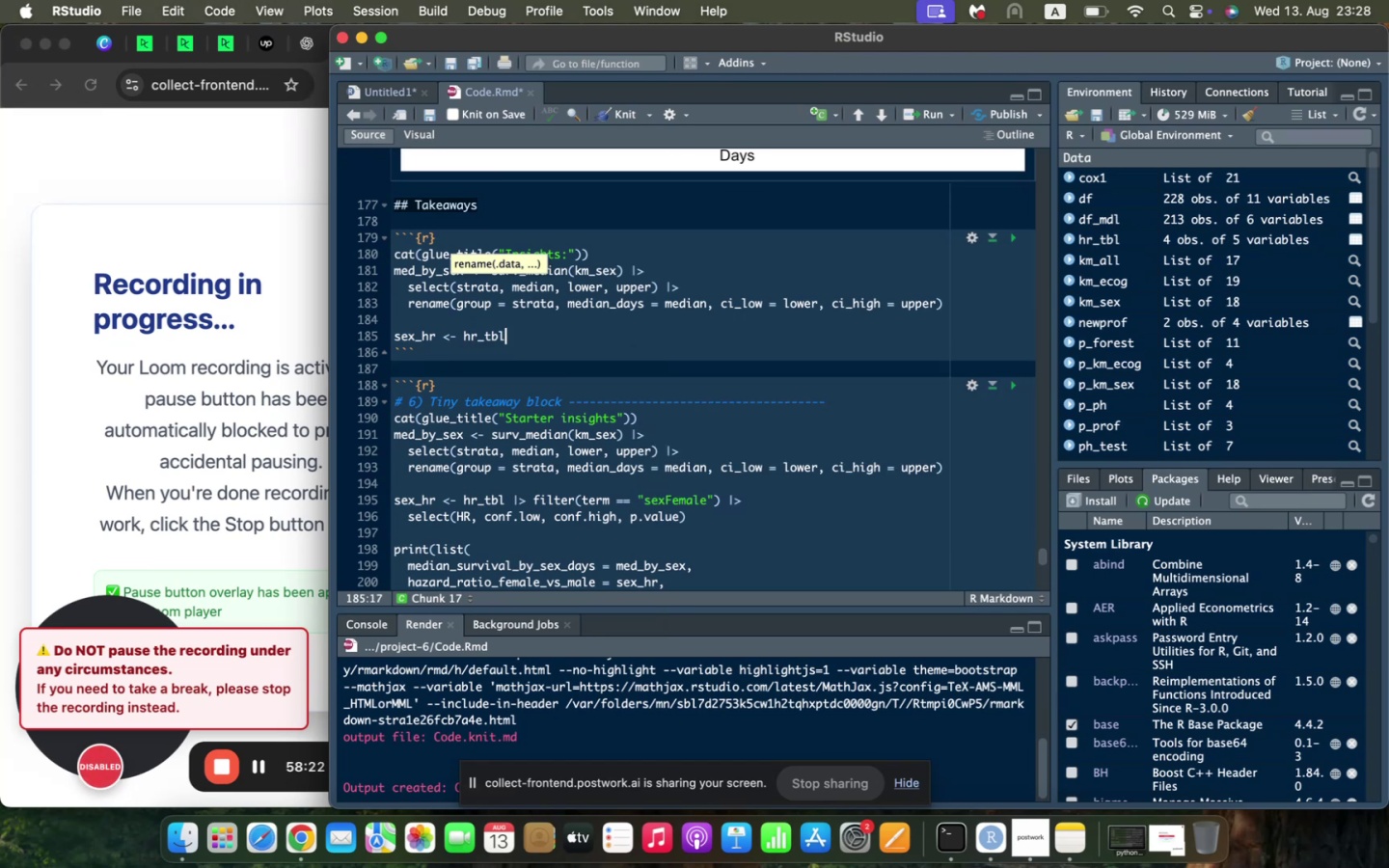 
type( |> filter(term == "sexG)
key(Backspace)
type(Female)
 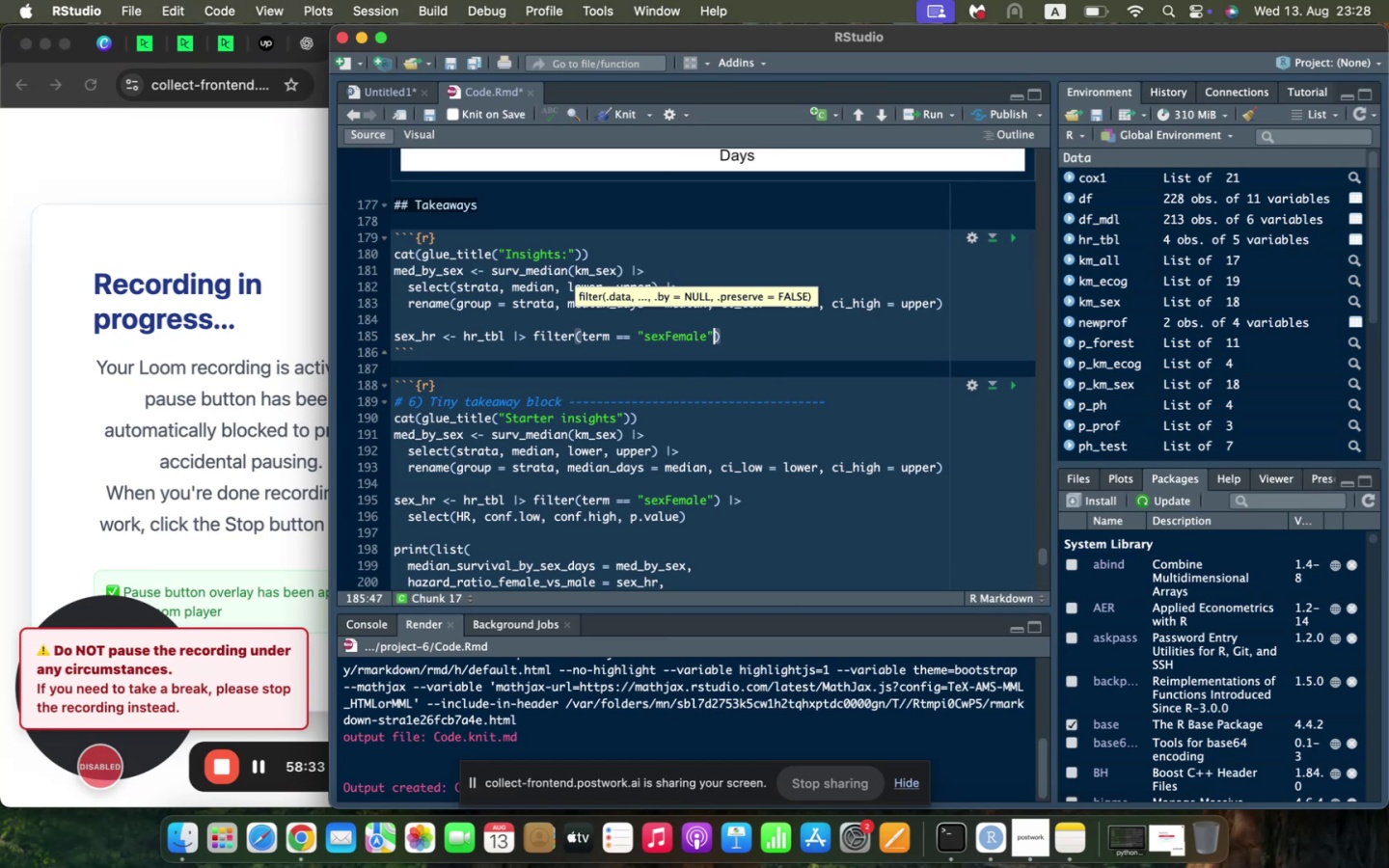 
 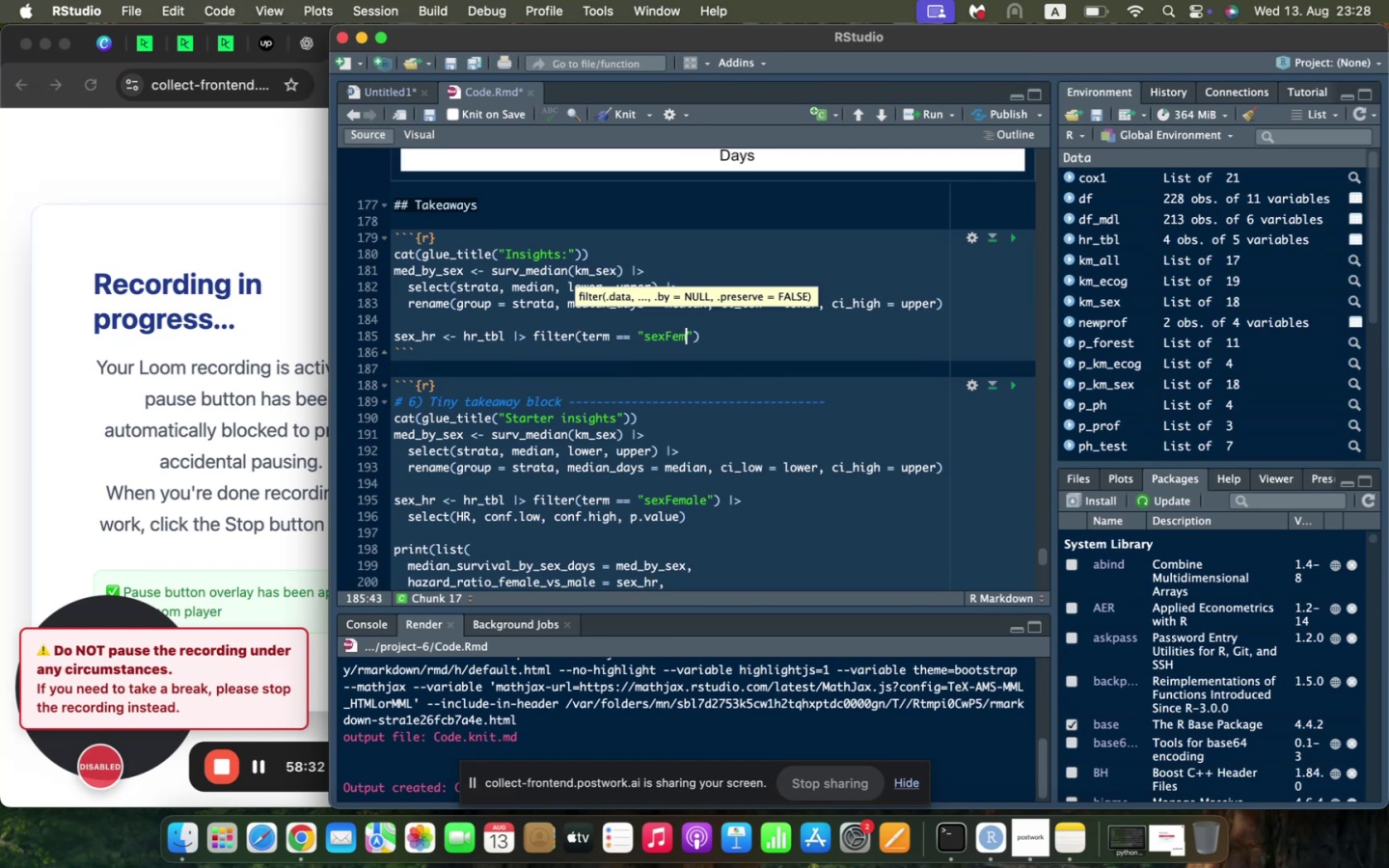 
key(ArrowRight)
 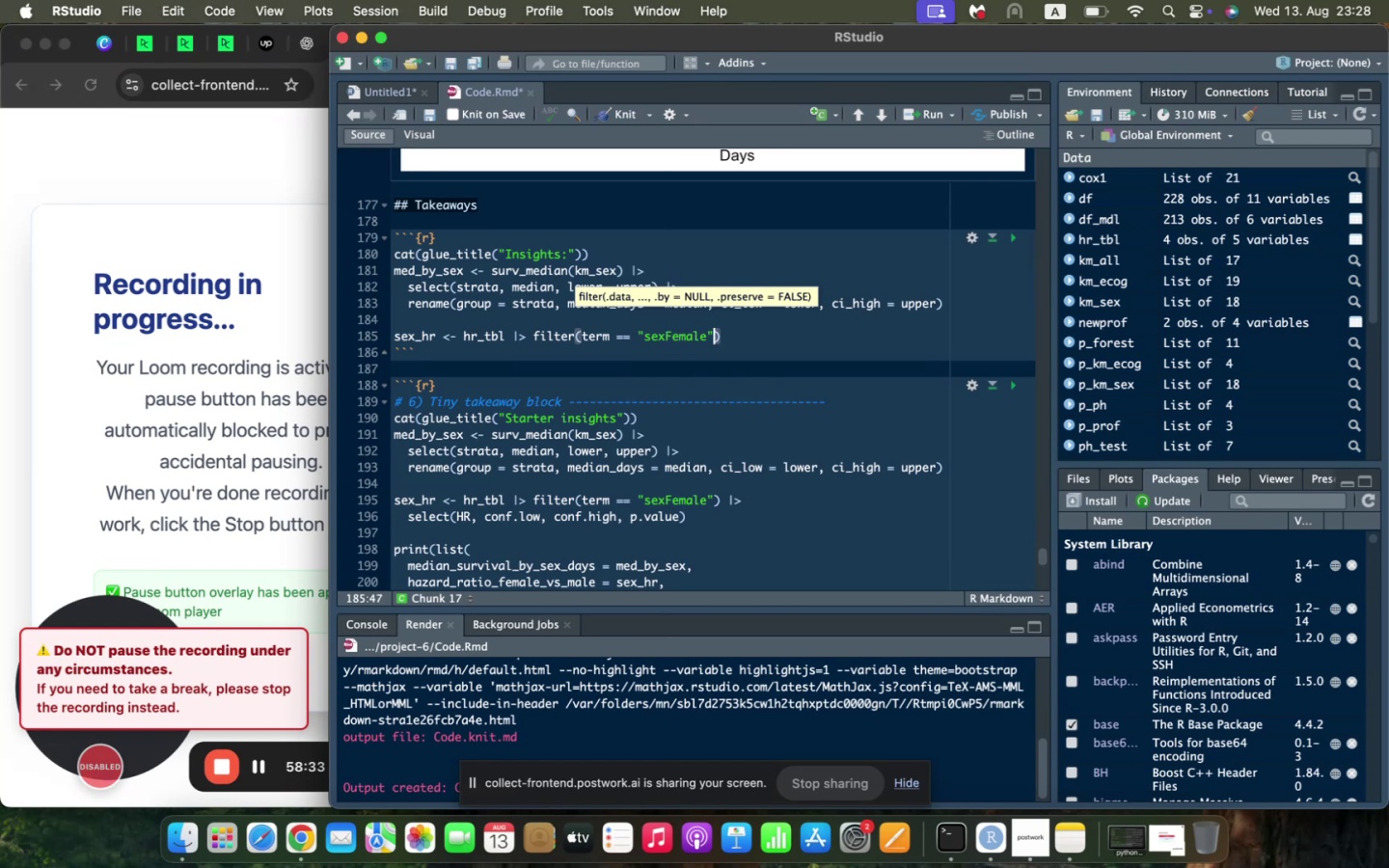 
key(ArrowRight)
 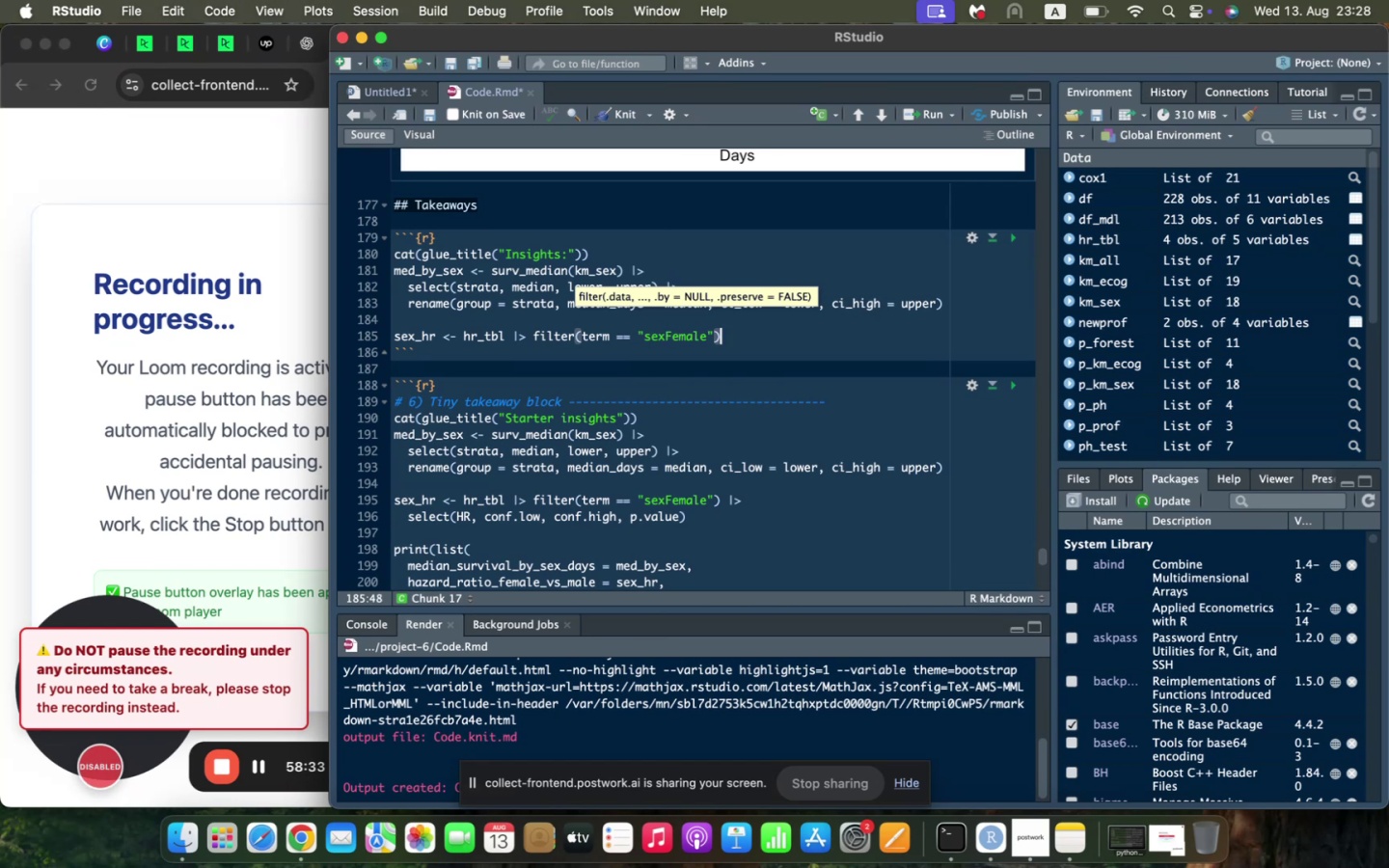 
key(Space)
 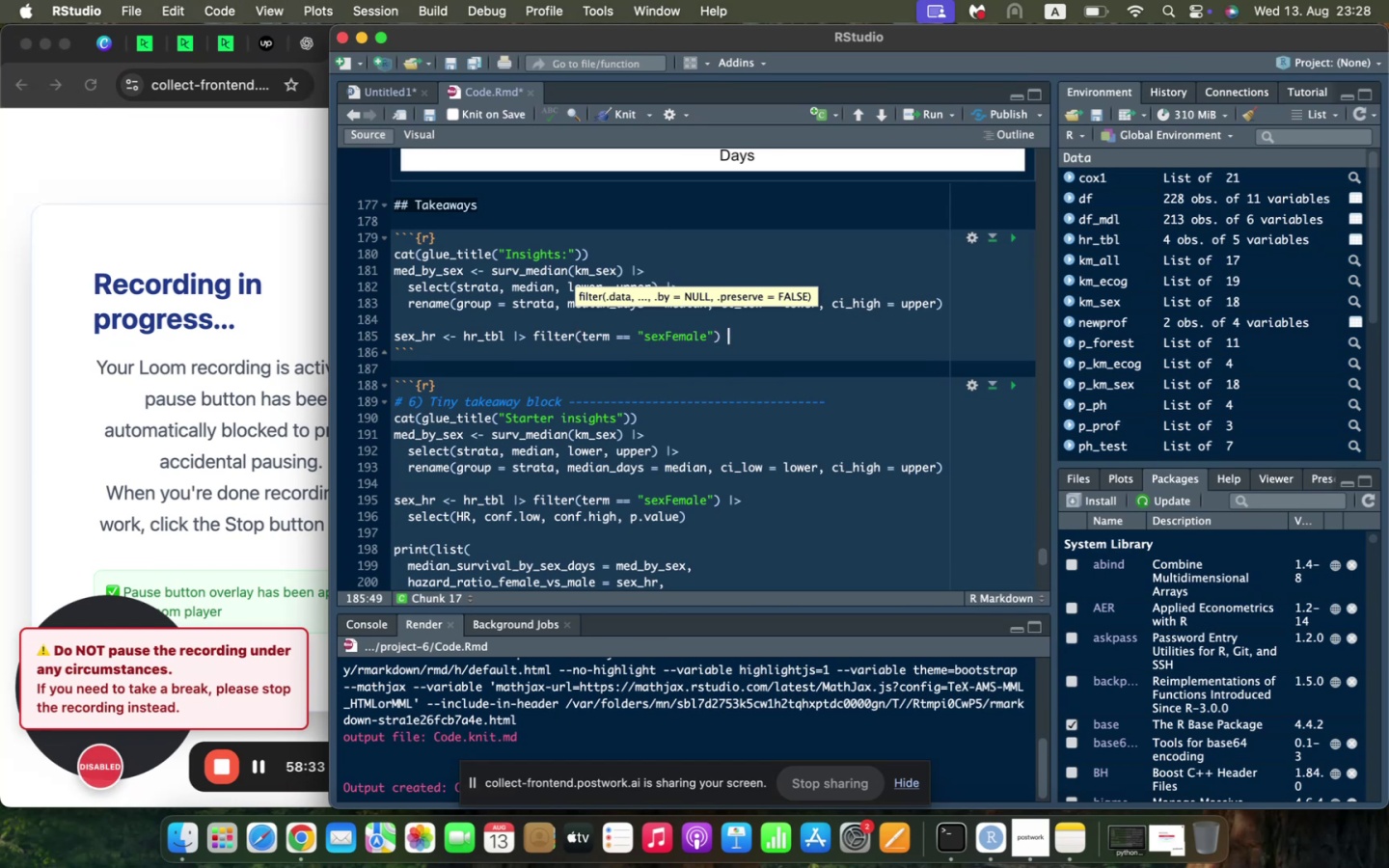 
key(Shift+Backslash)
 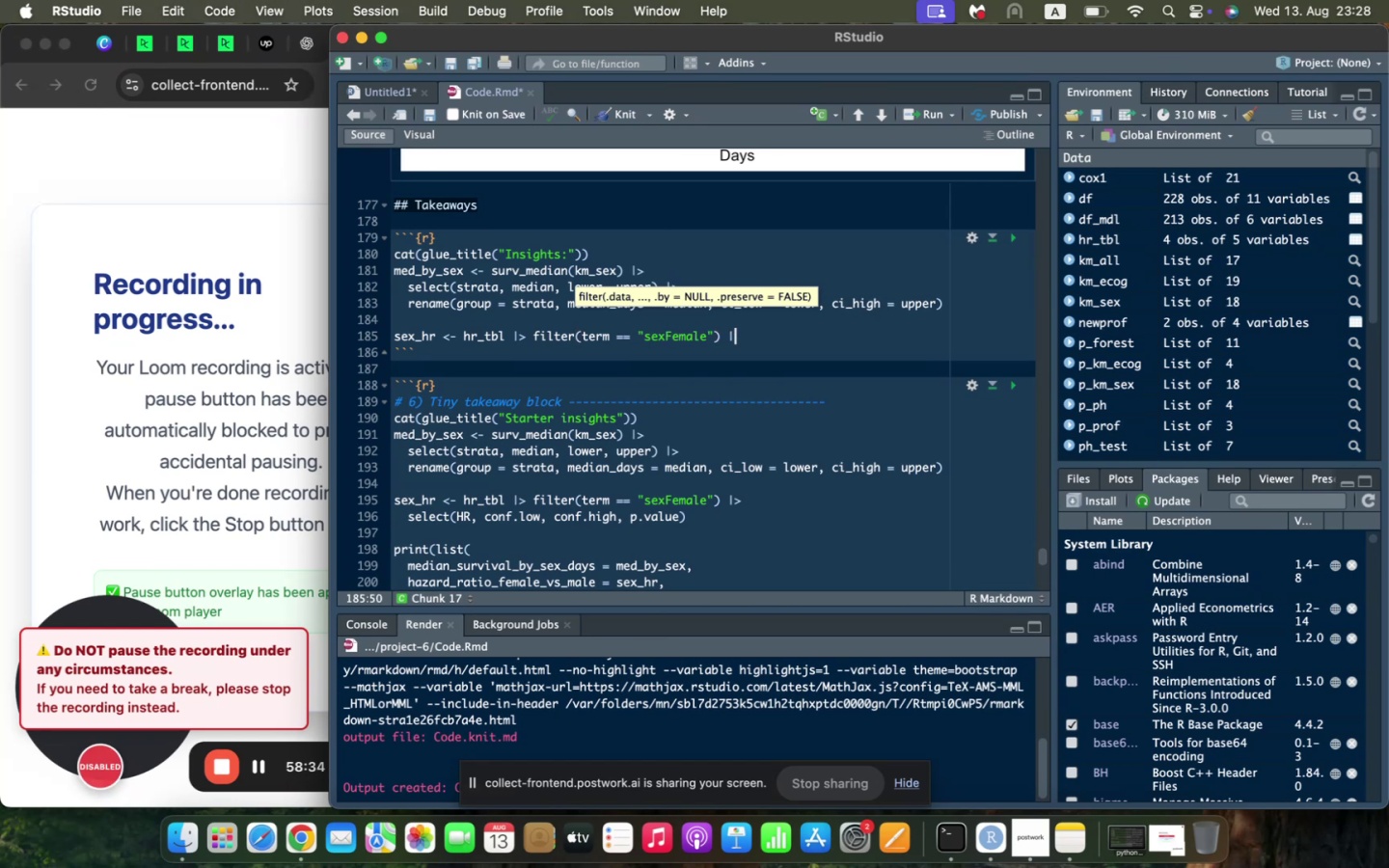 
key(Shift+ShiftLeft)
 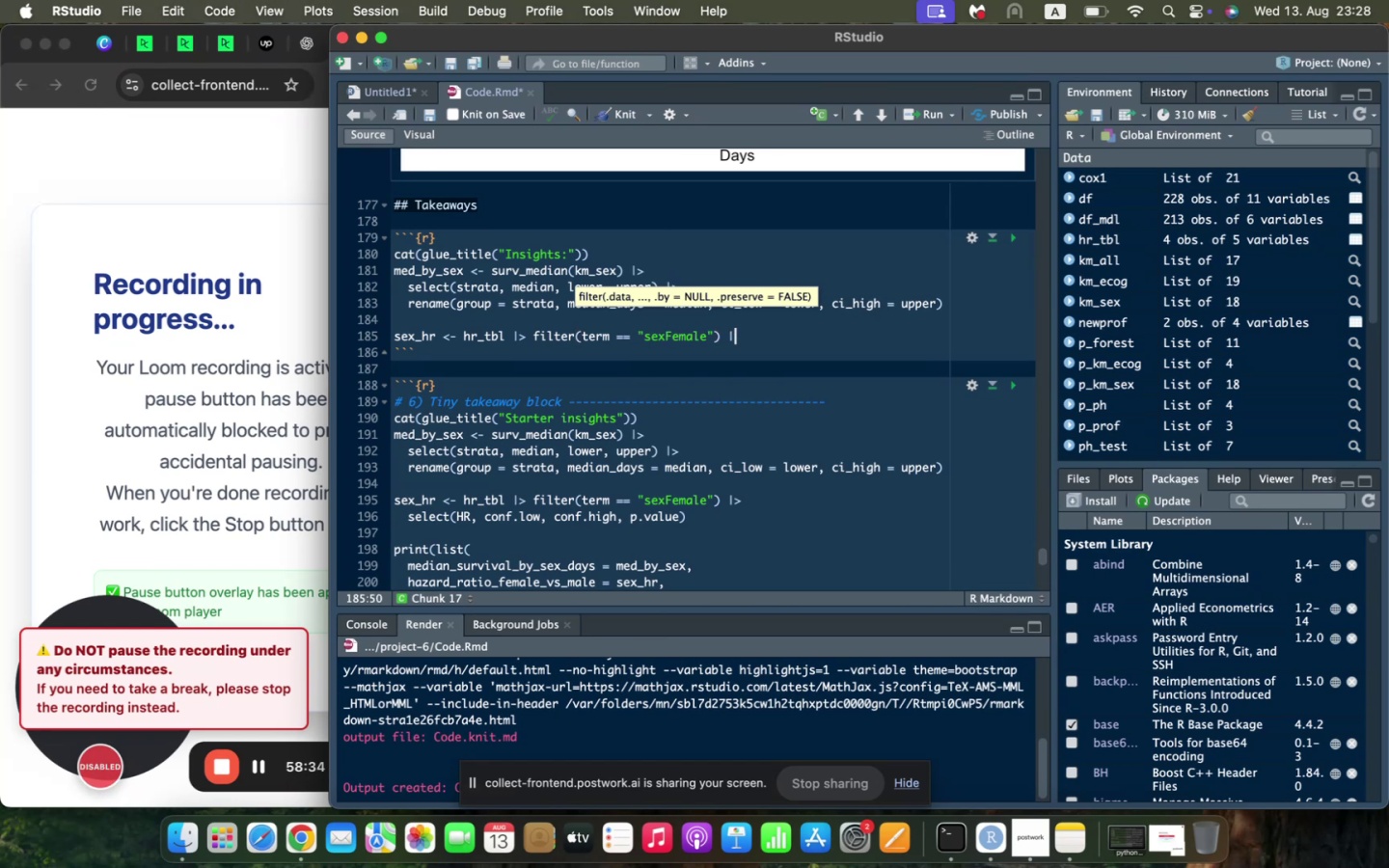 
key(Shift+Period)
 